 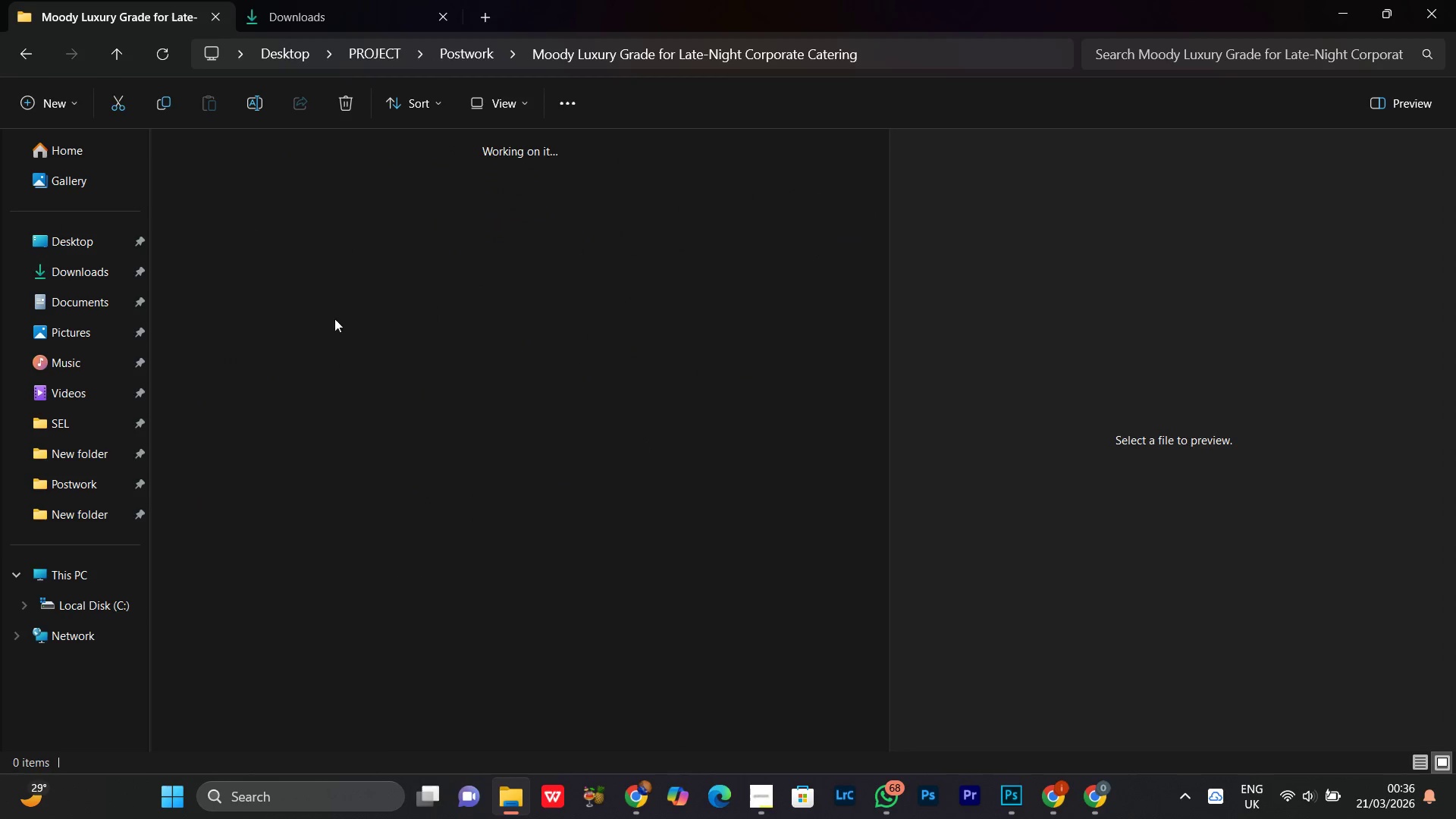 
left_click([372, 444])
 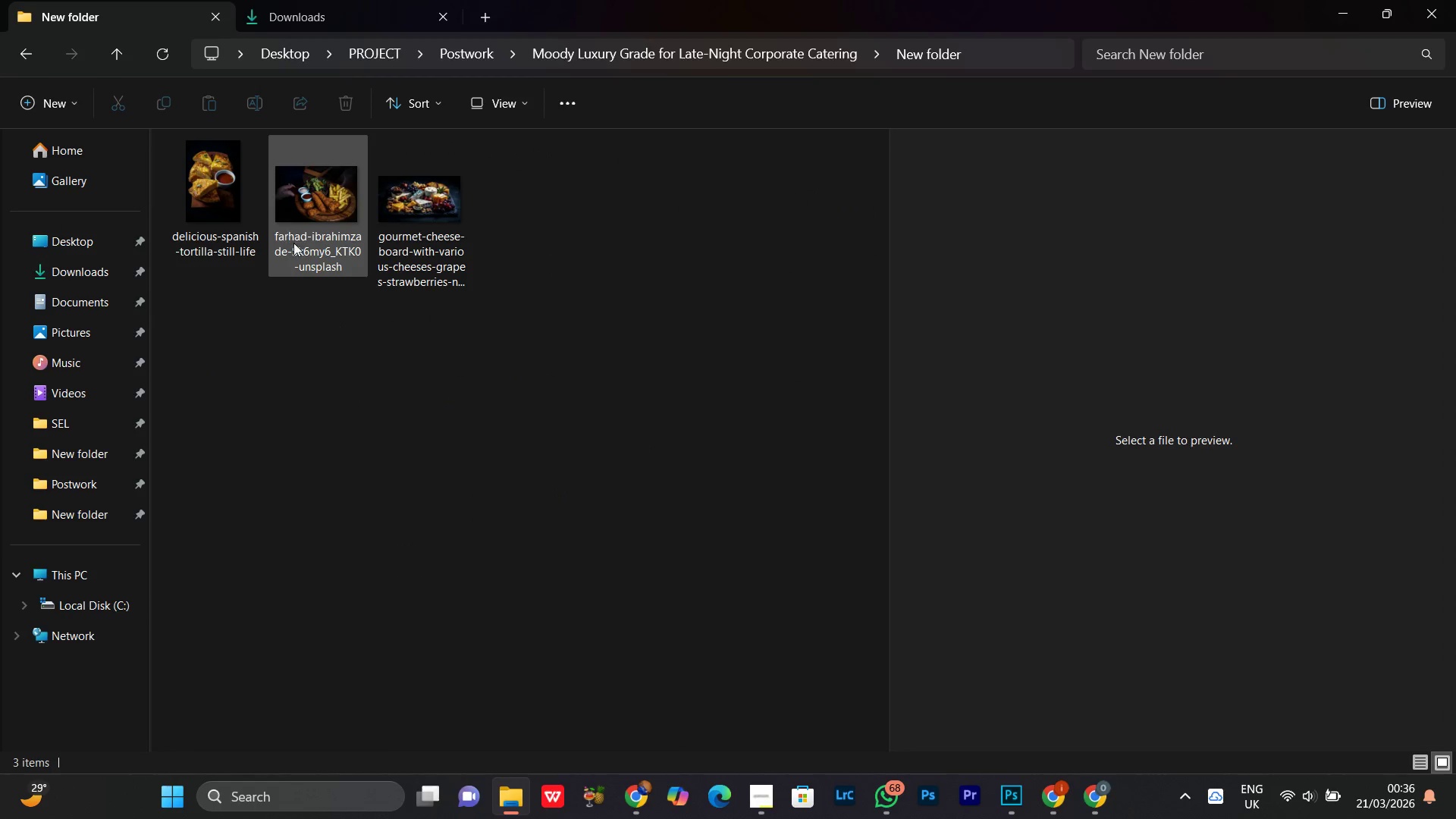 
left_click([310, 215])
 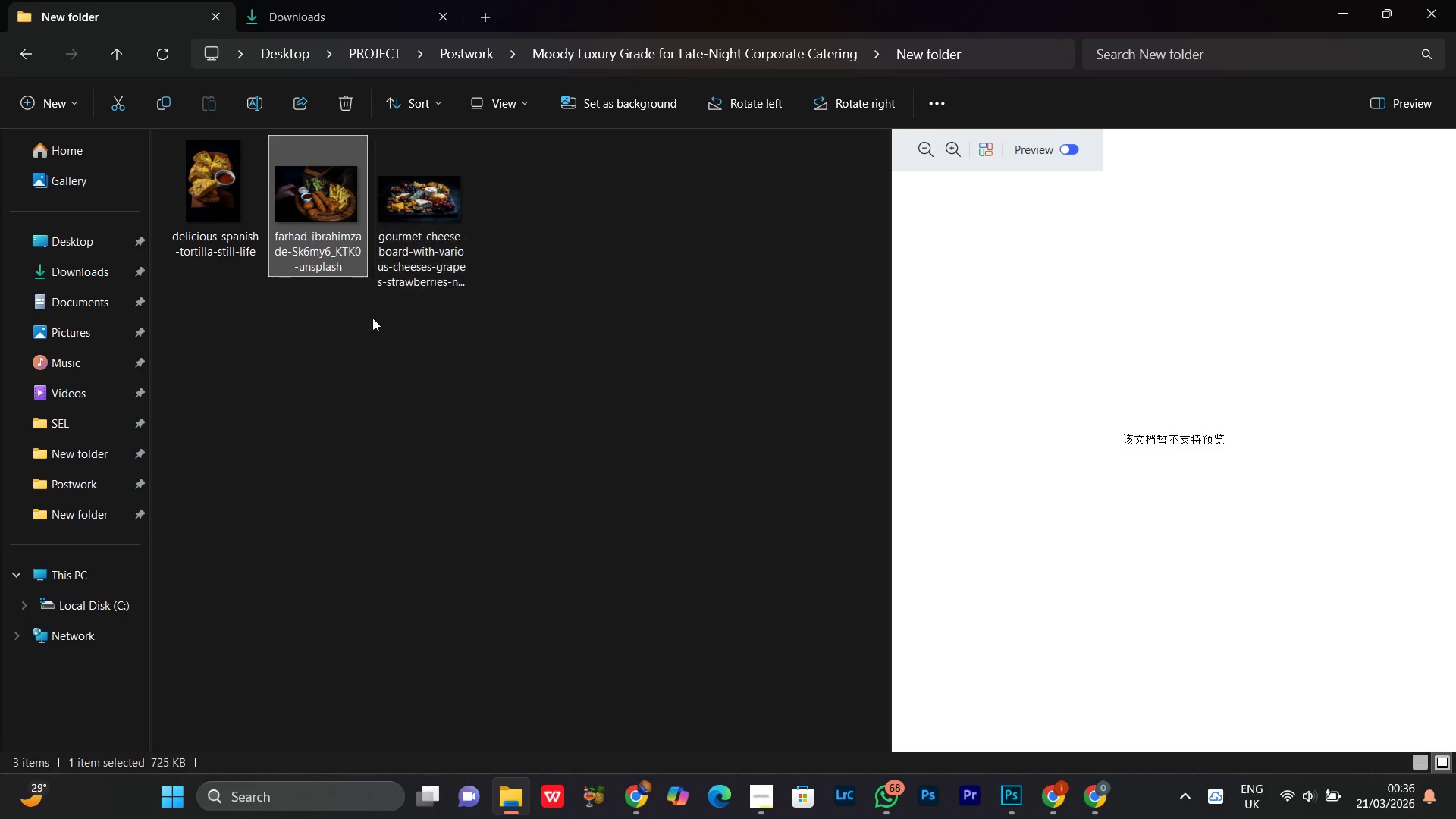 
left_click([235, 207])
 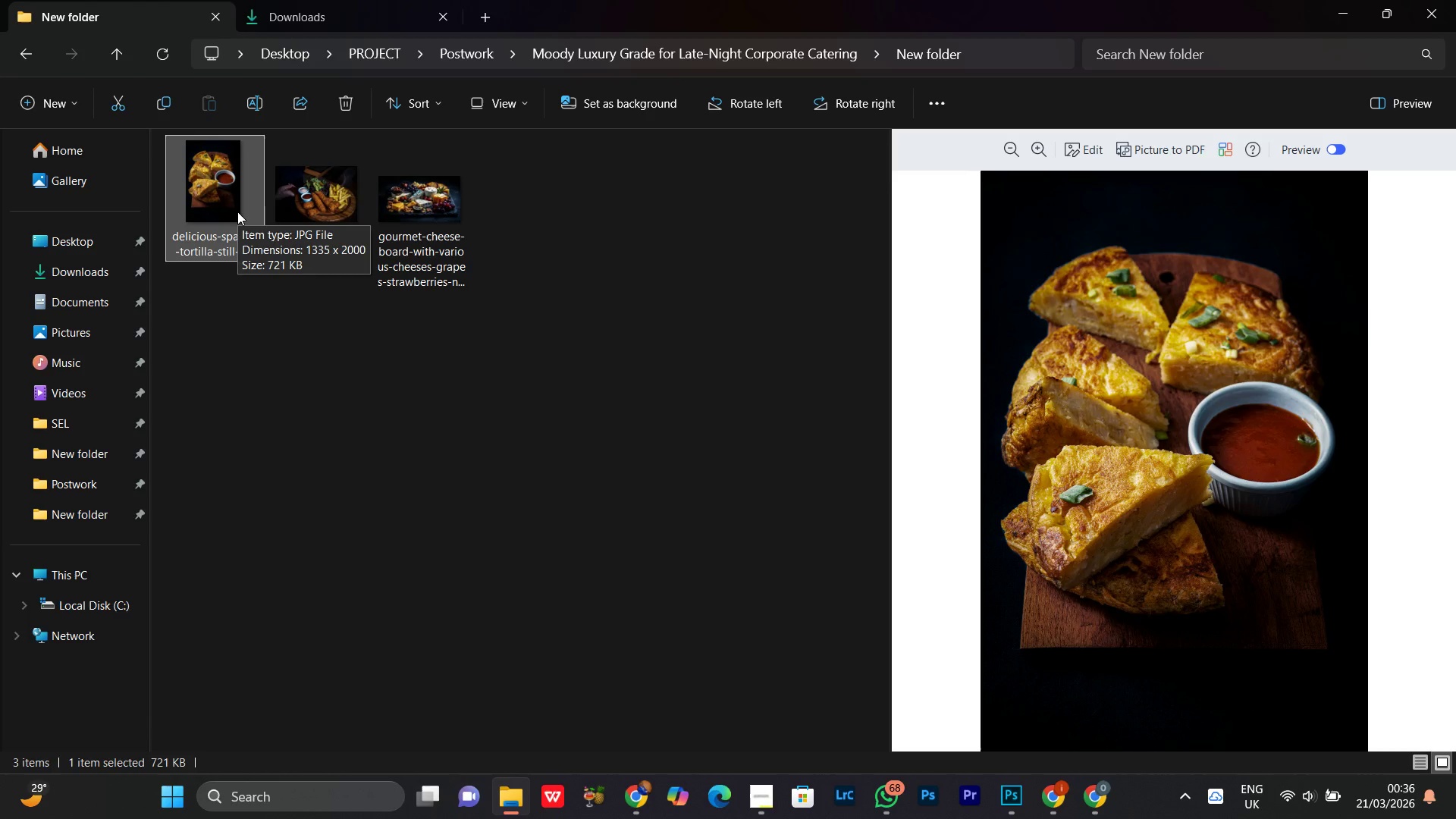 
double_click([237, 212])
 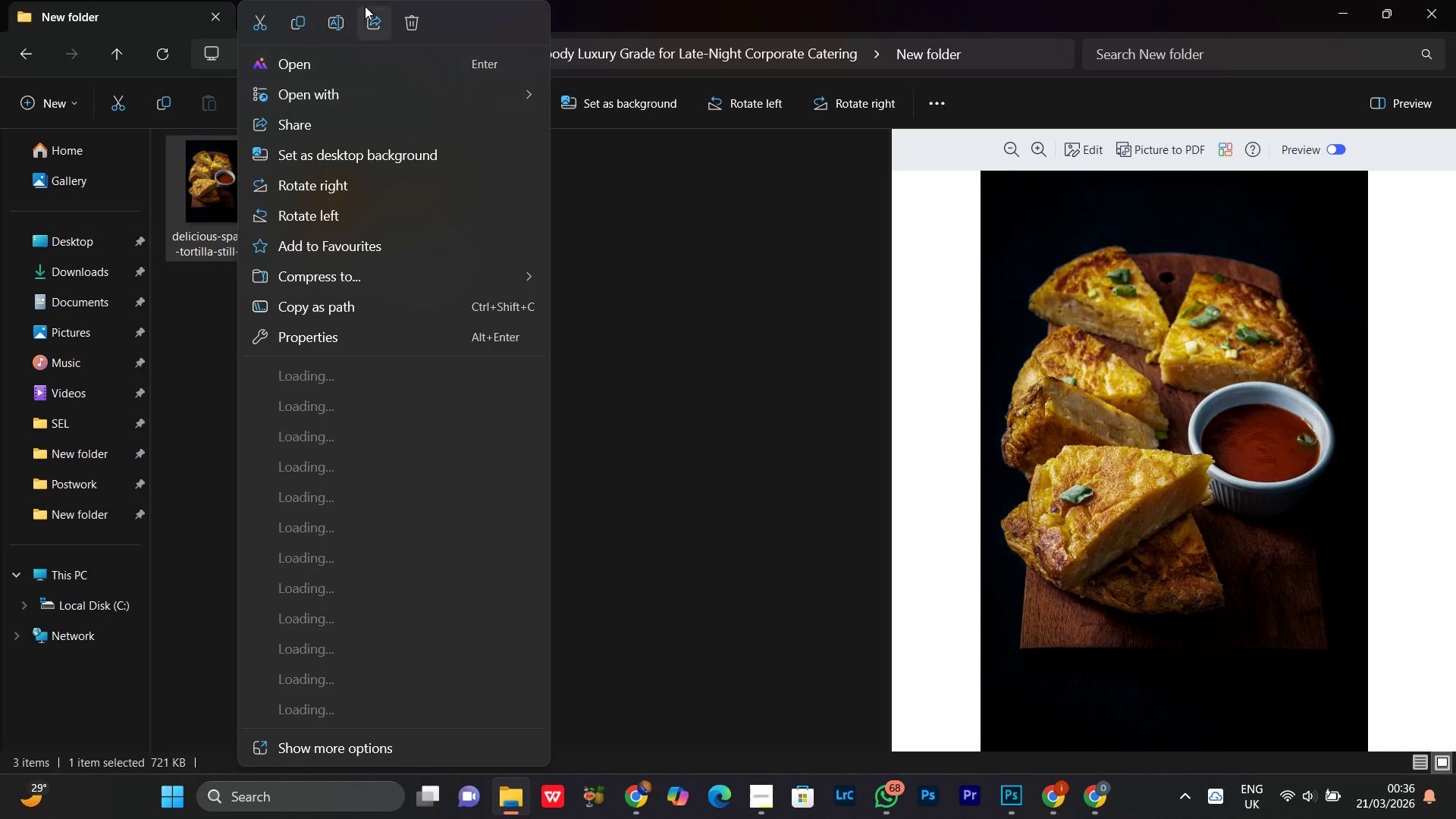 
left_click([336, 30])
 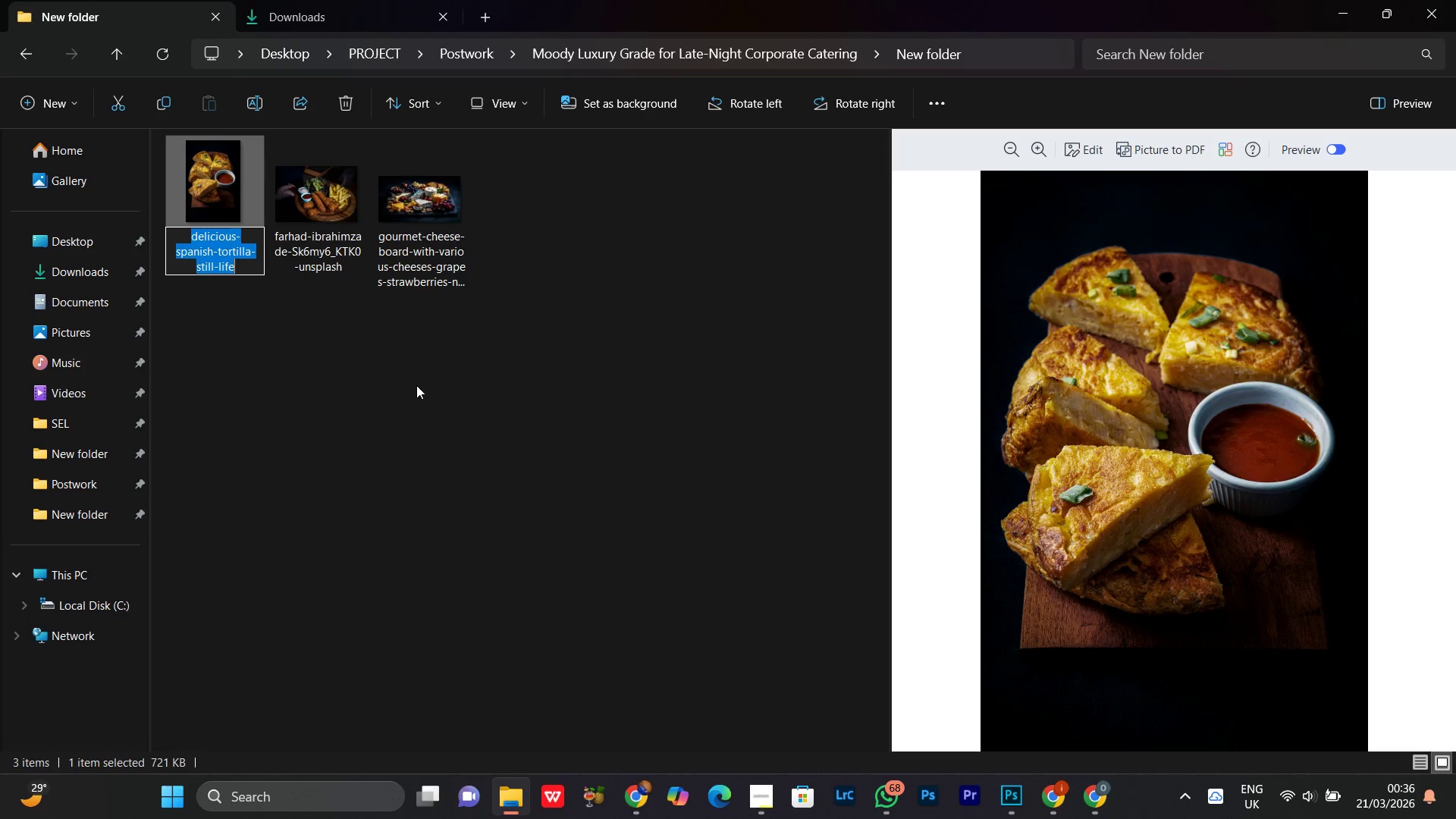 
key(Control+ControlLeft)
 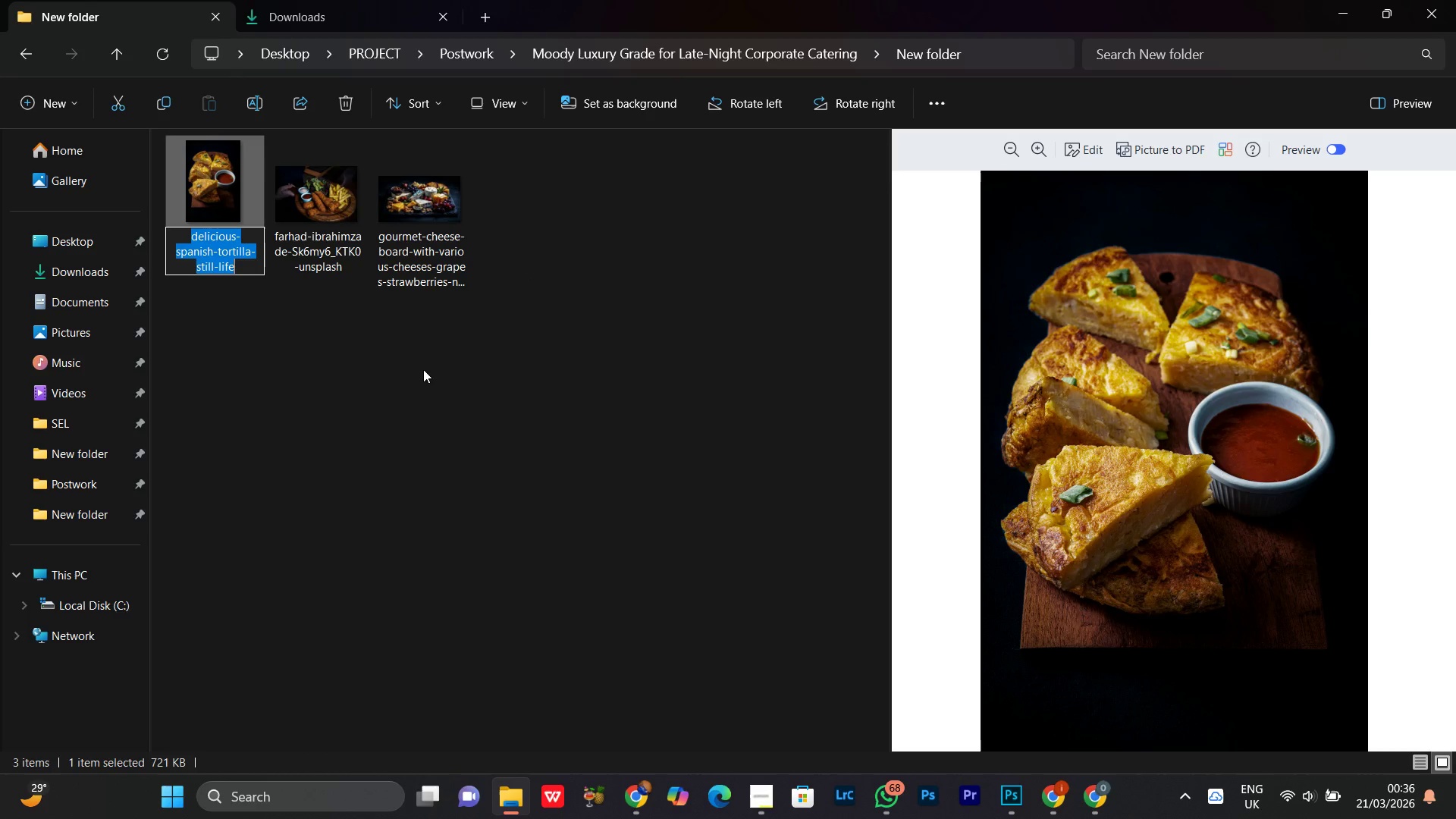 
type(BB_)
 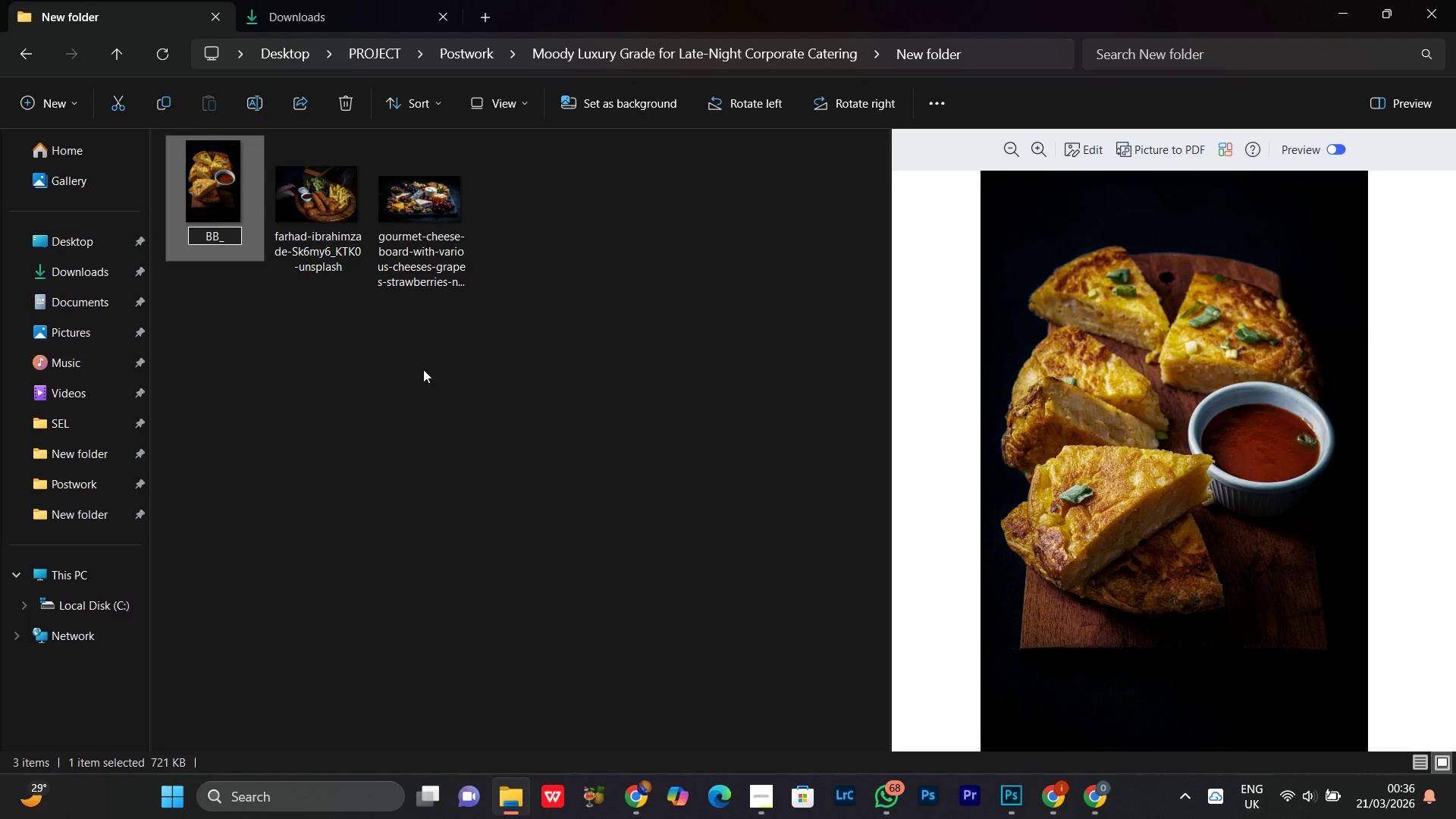 
key(Control+V)
 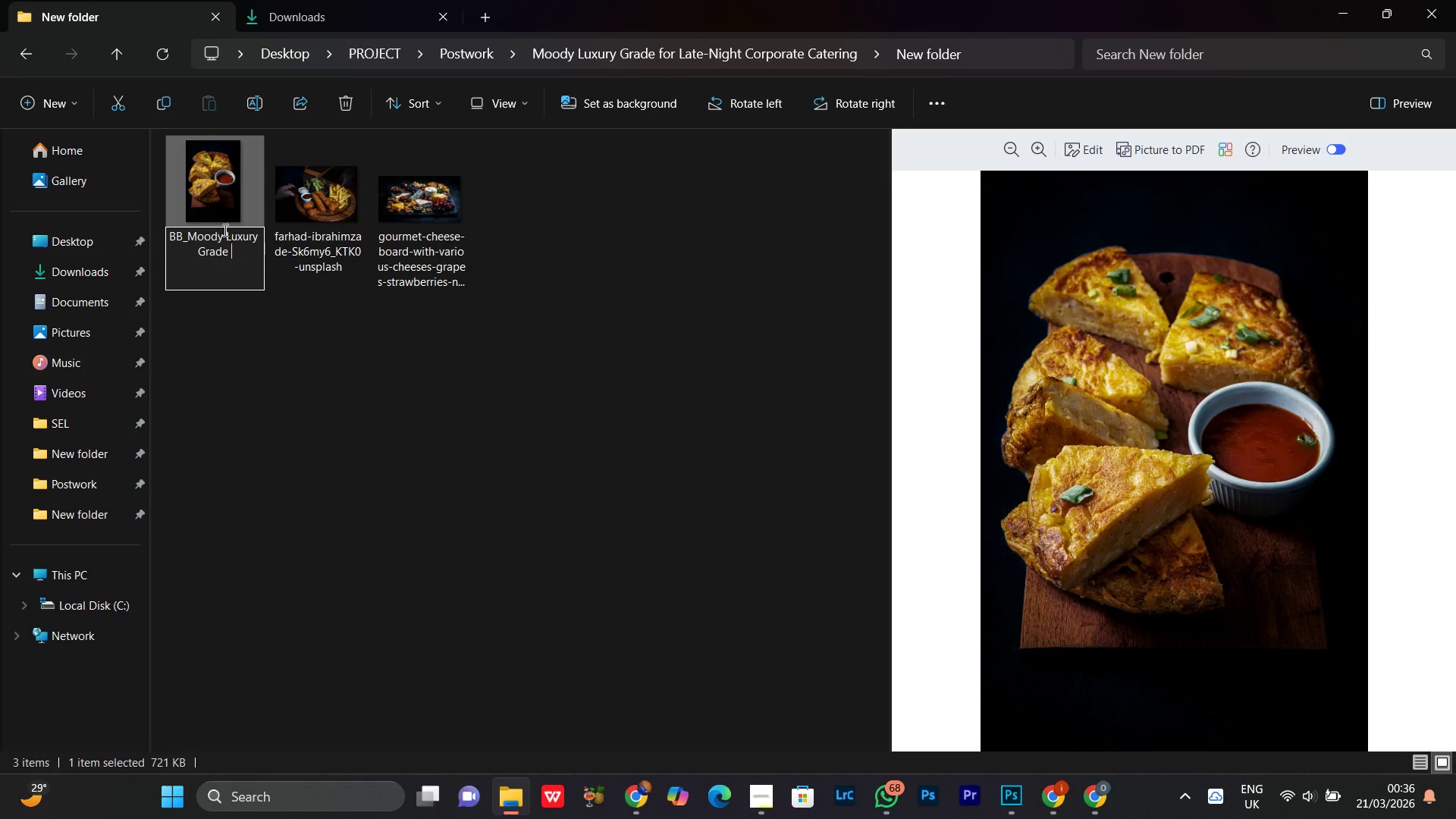 
left_click([228, 236])
 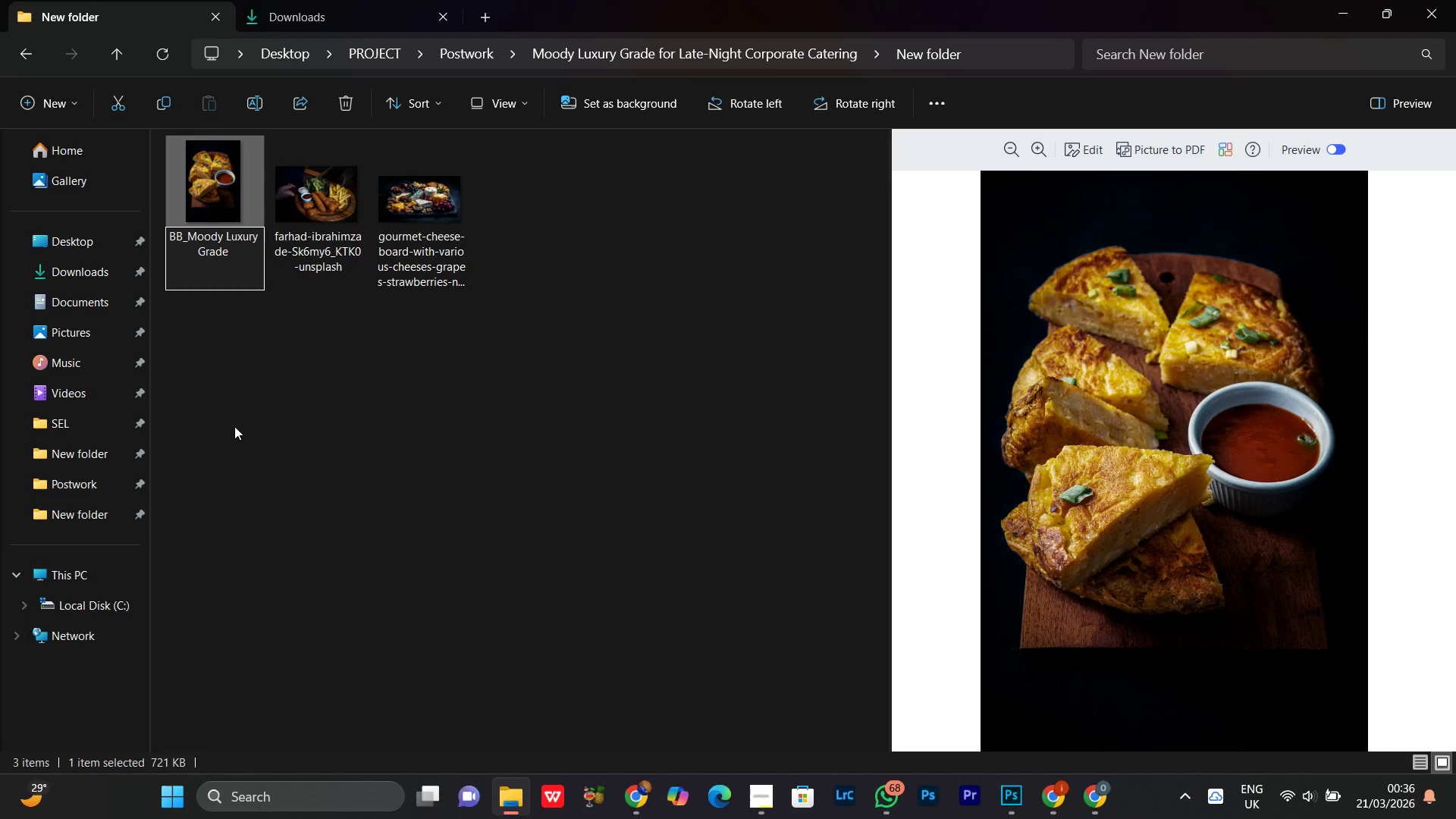 
key(Backspace)
 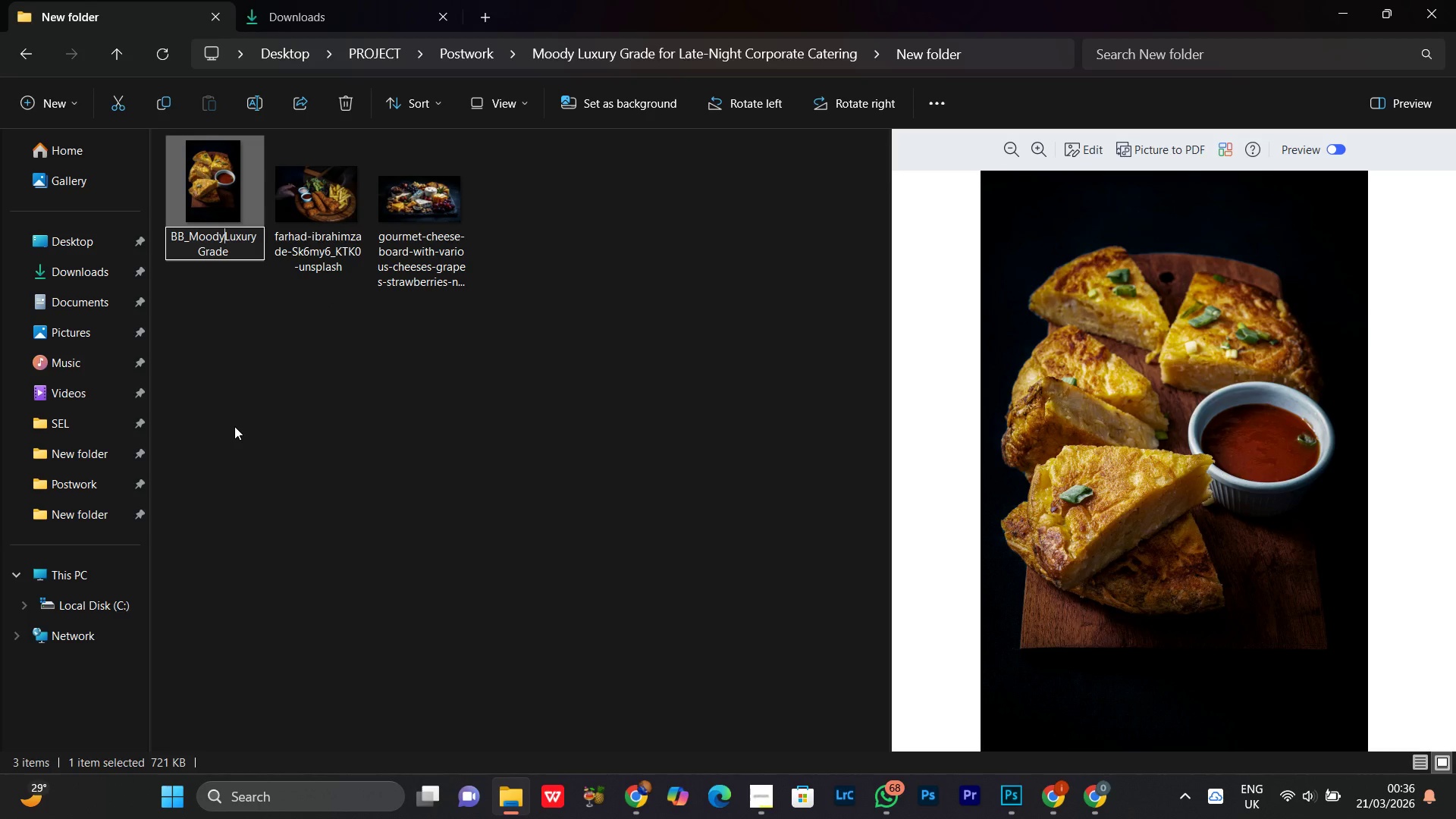 
key(Shift+Minus)
 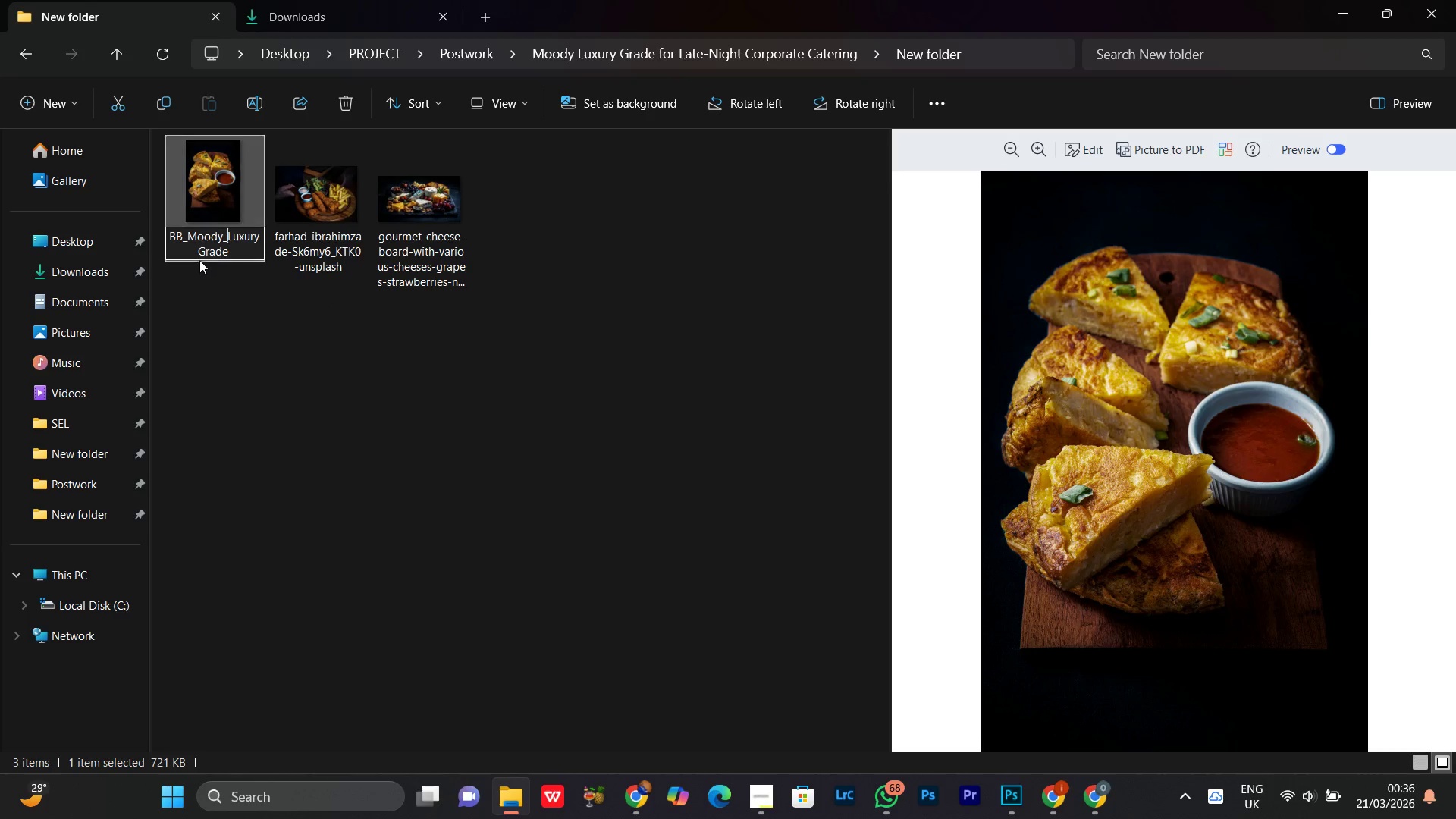 
left_click([195, 251])
 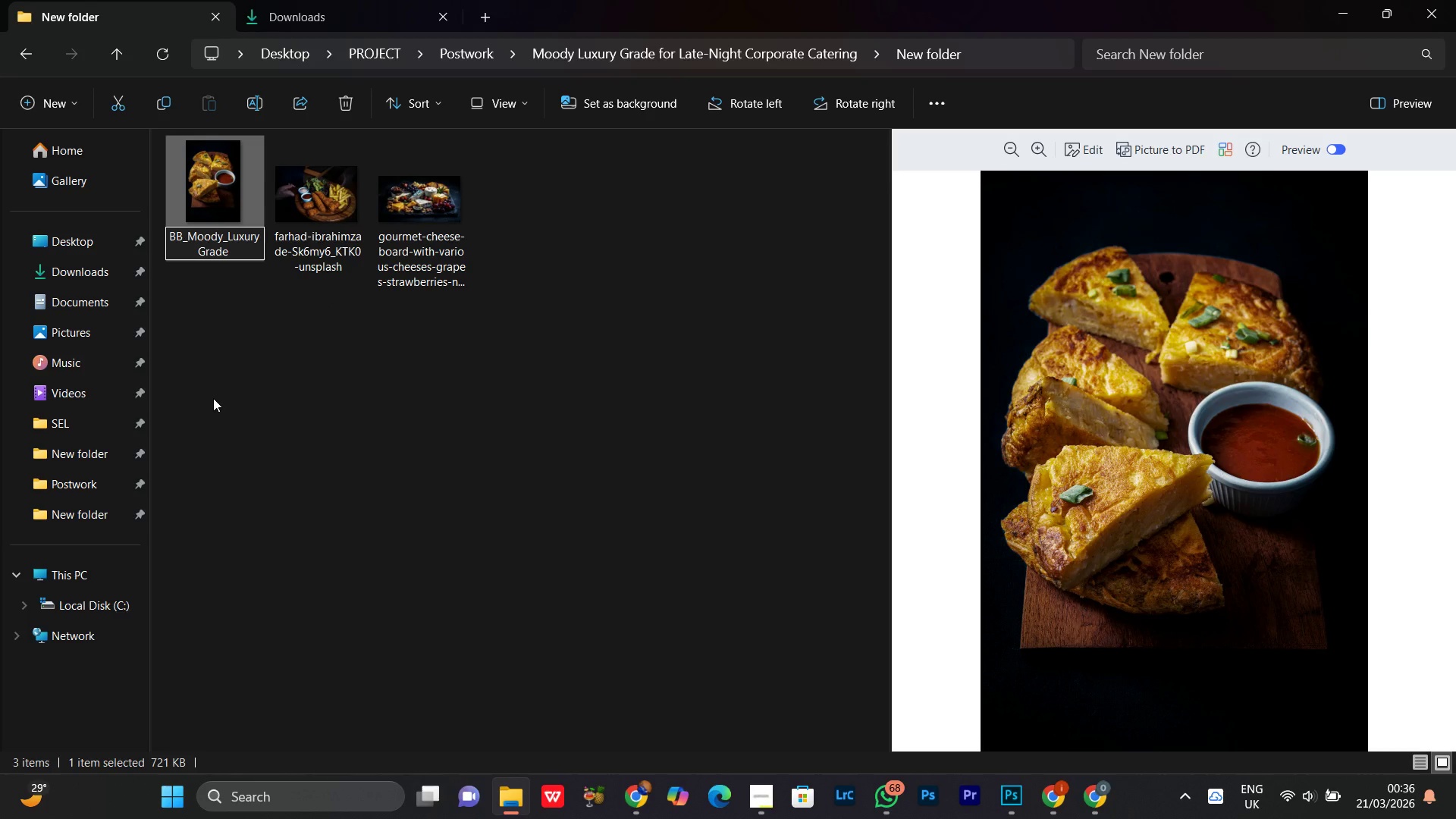 
key(Backspace)
 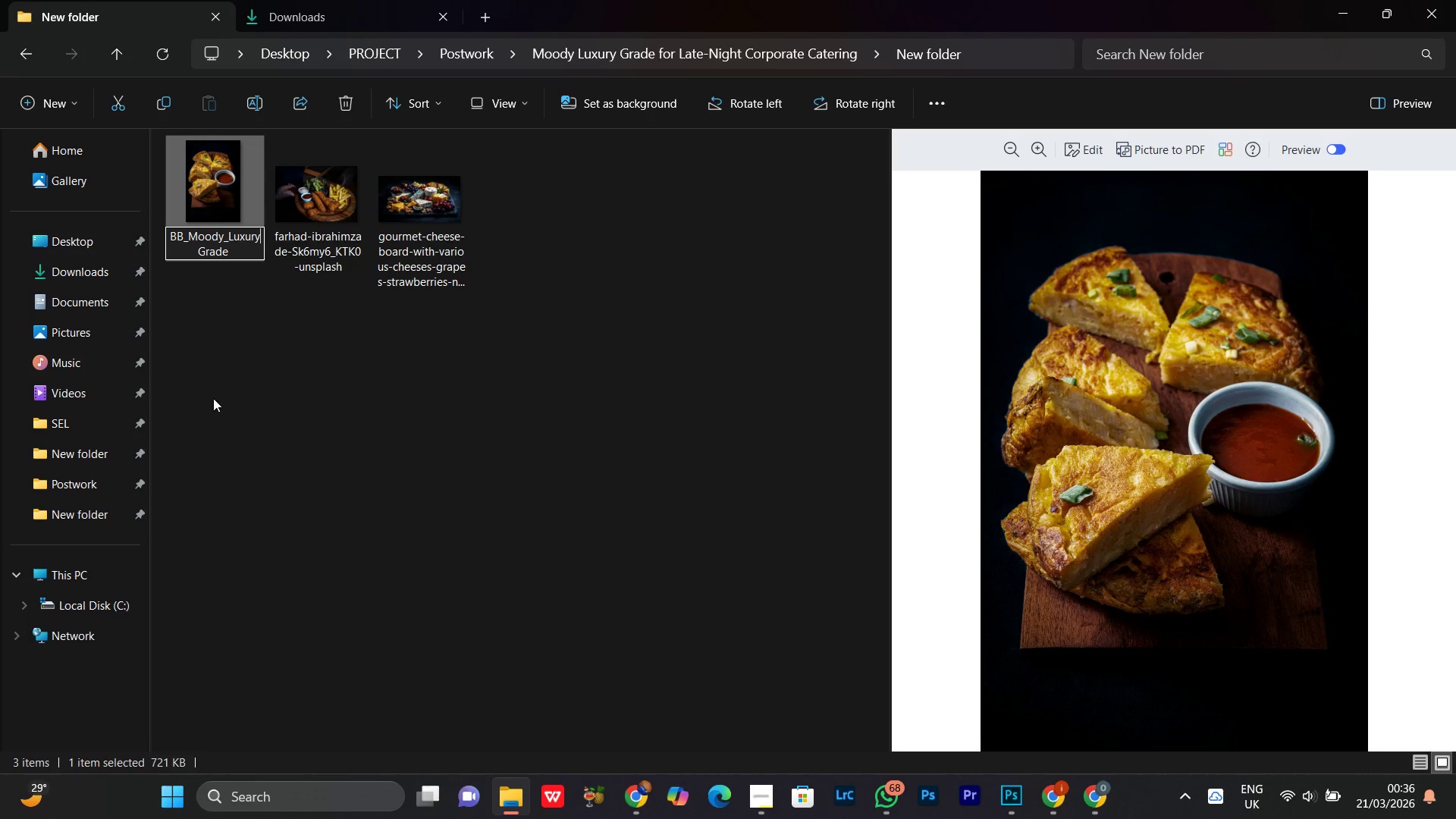 
key(Shift+Minus)
 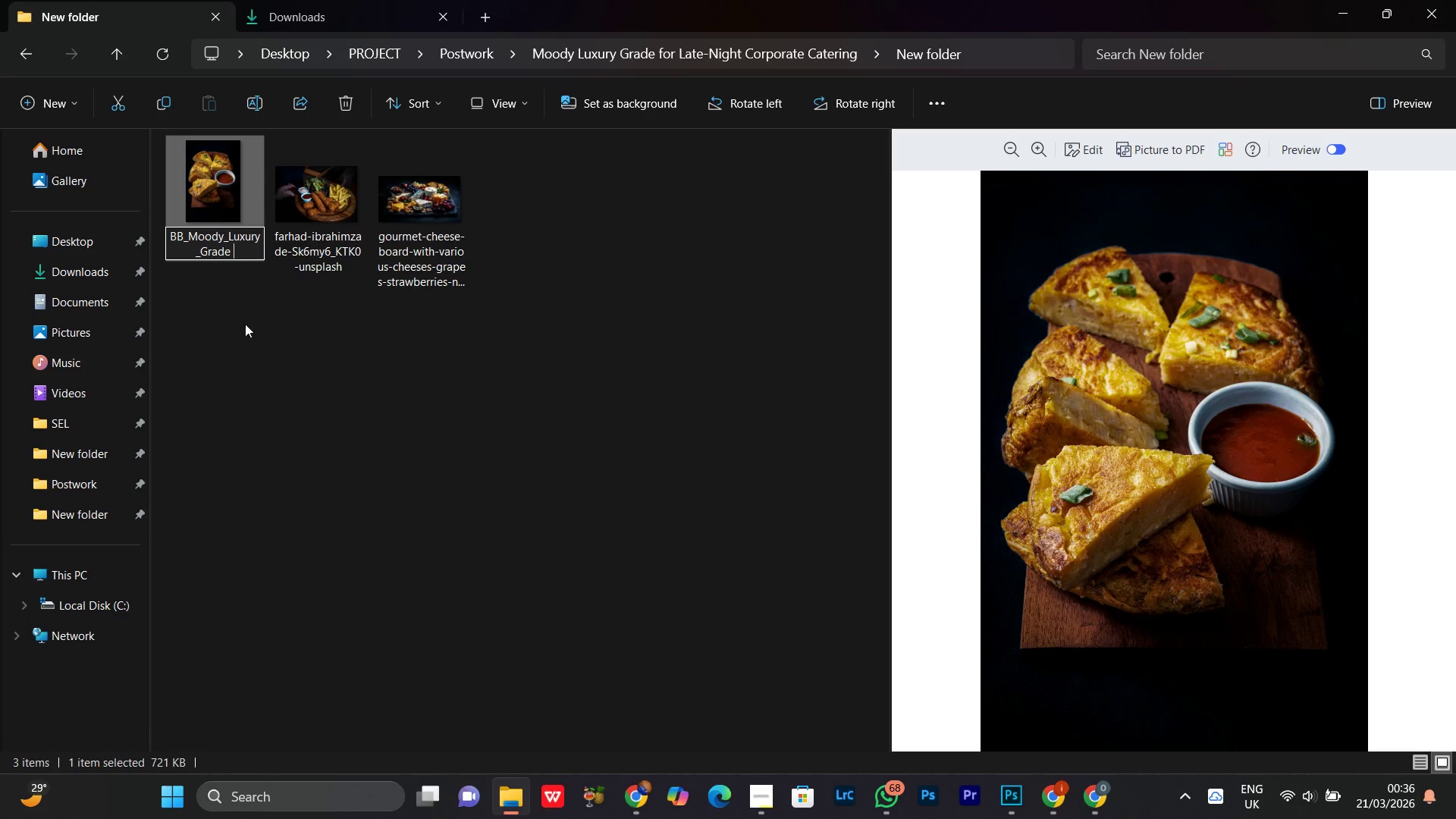 
key(Backspace)
type(_01)
 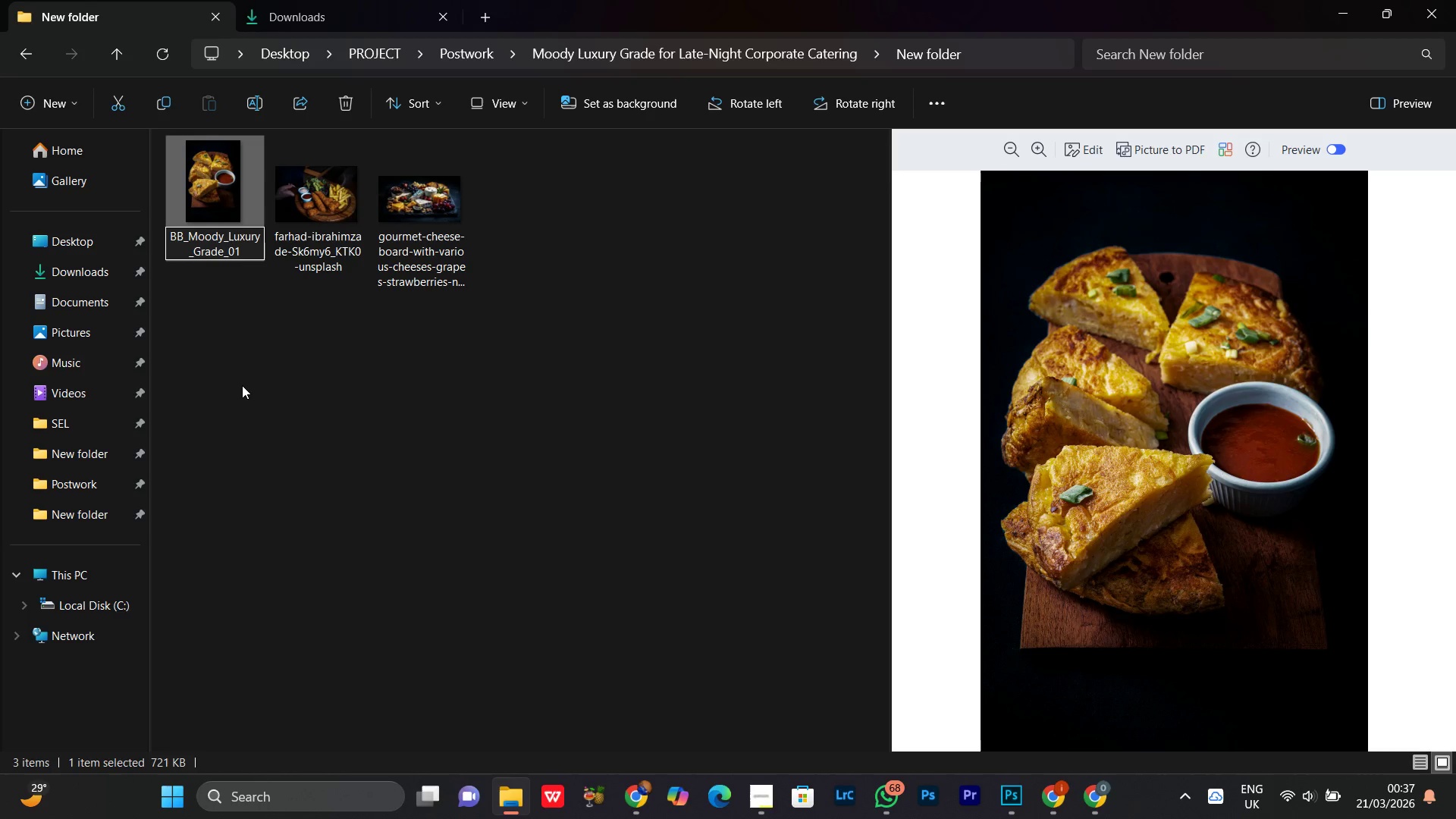 
key(Control+A)
 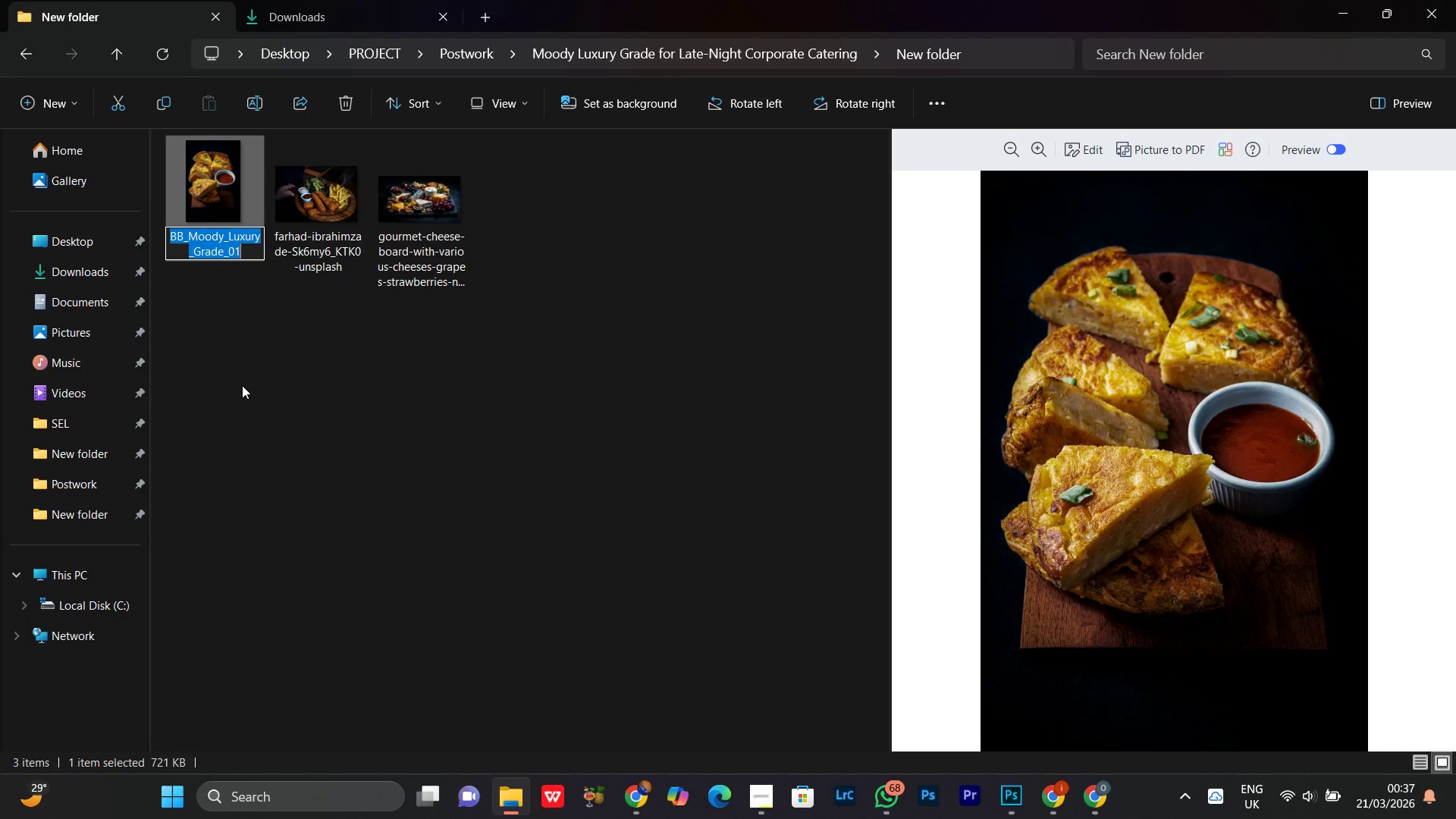 
key(Control+C)
 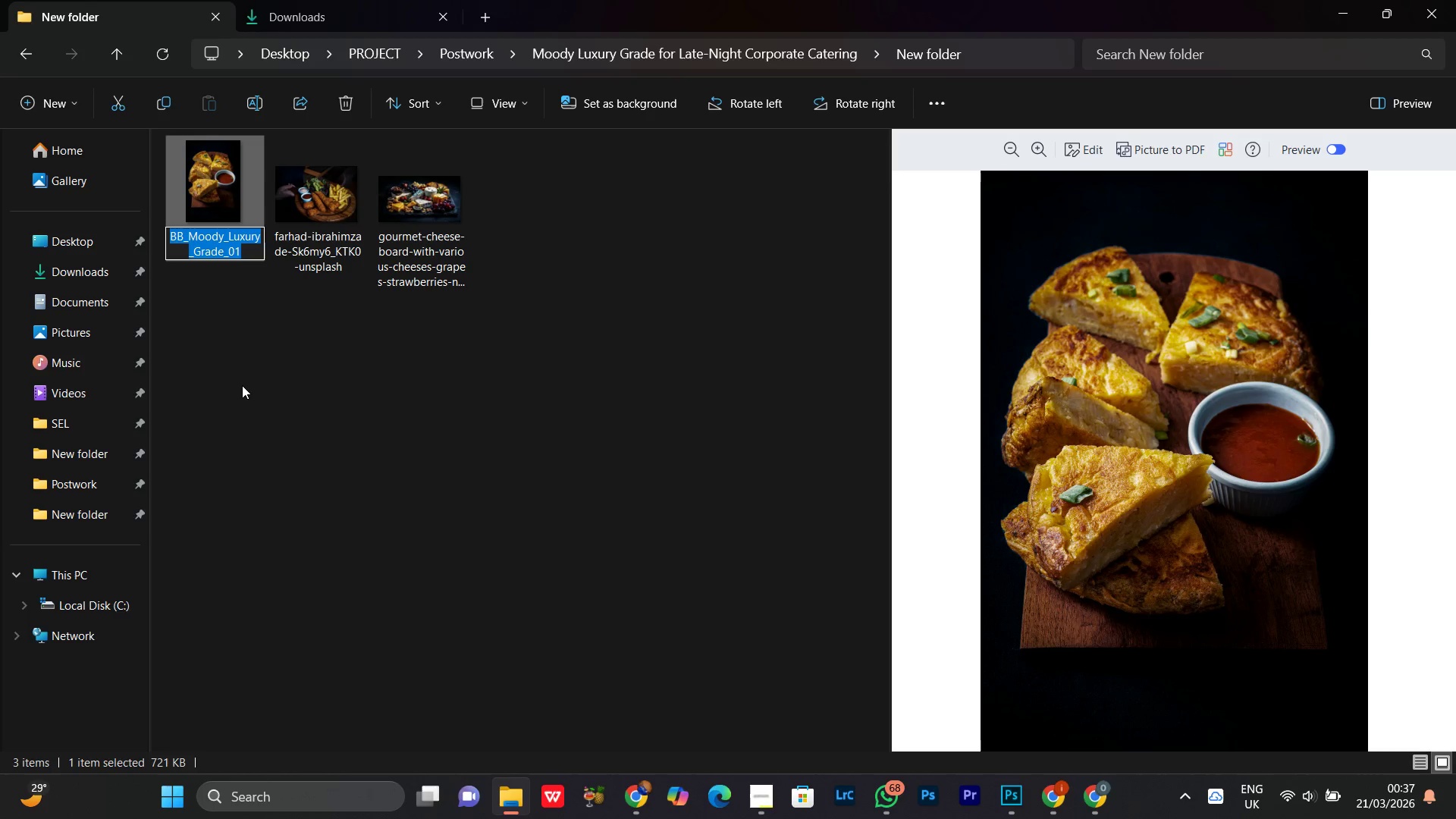 
key(Control+C)
 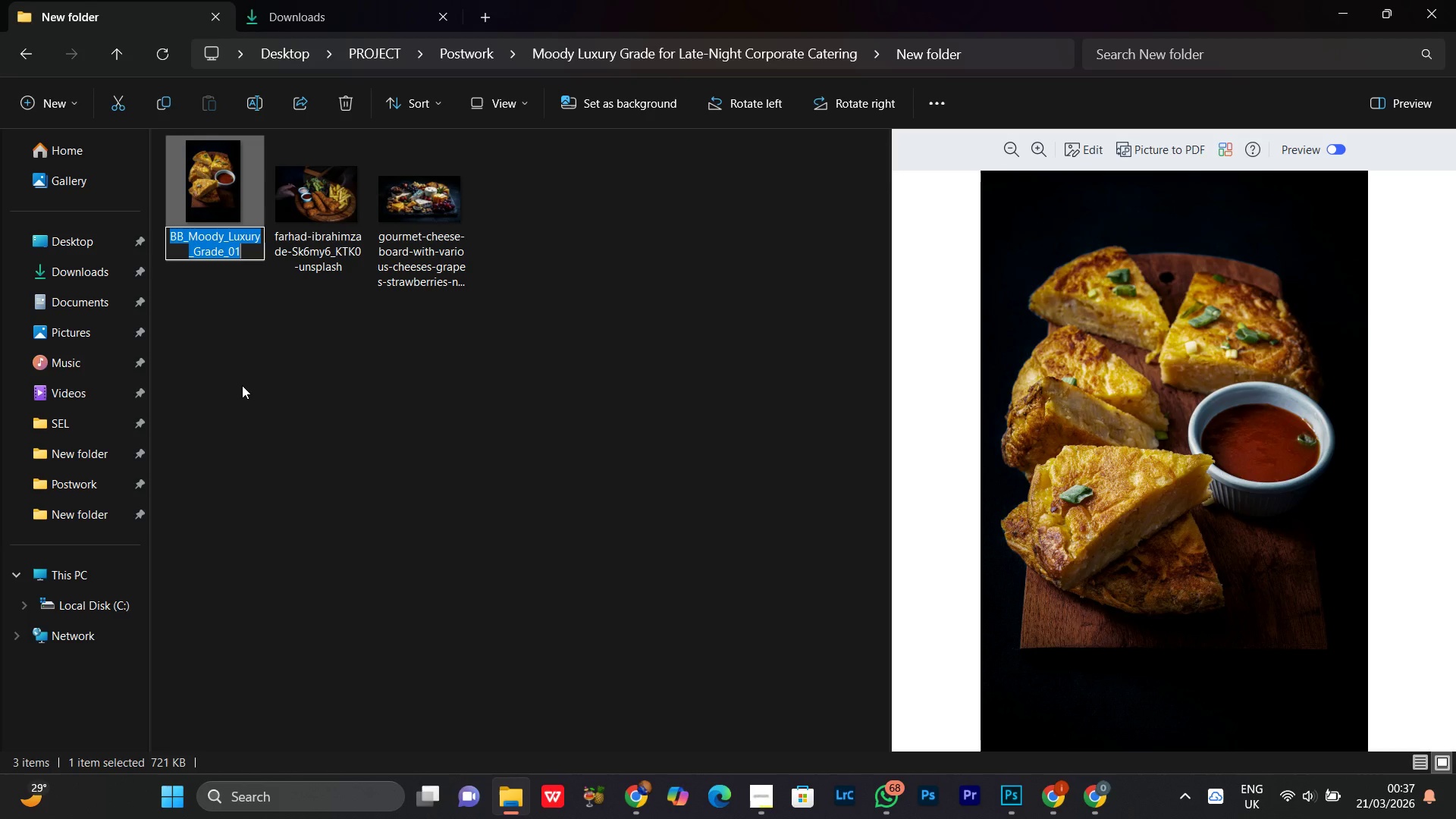 
key(Control+C)
 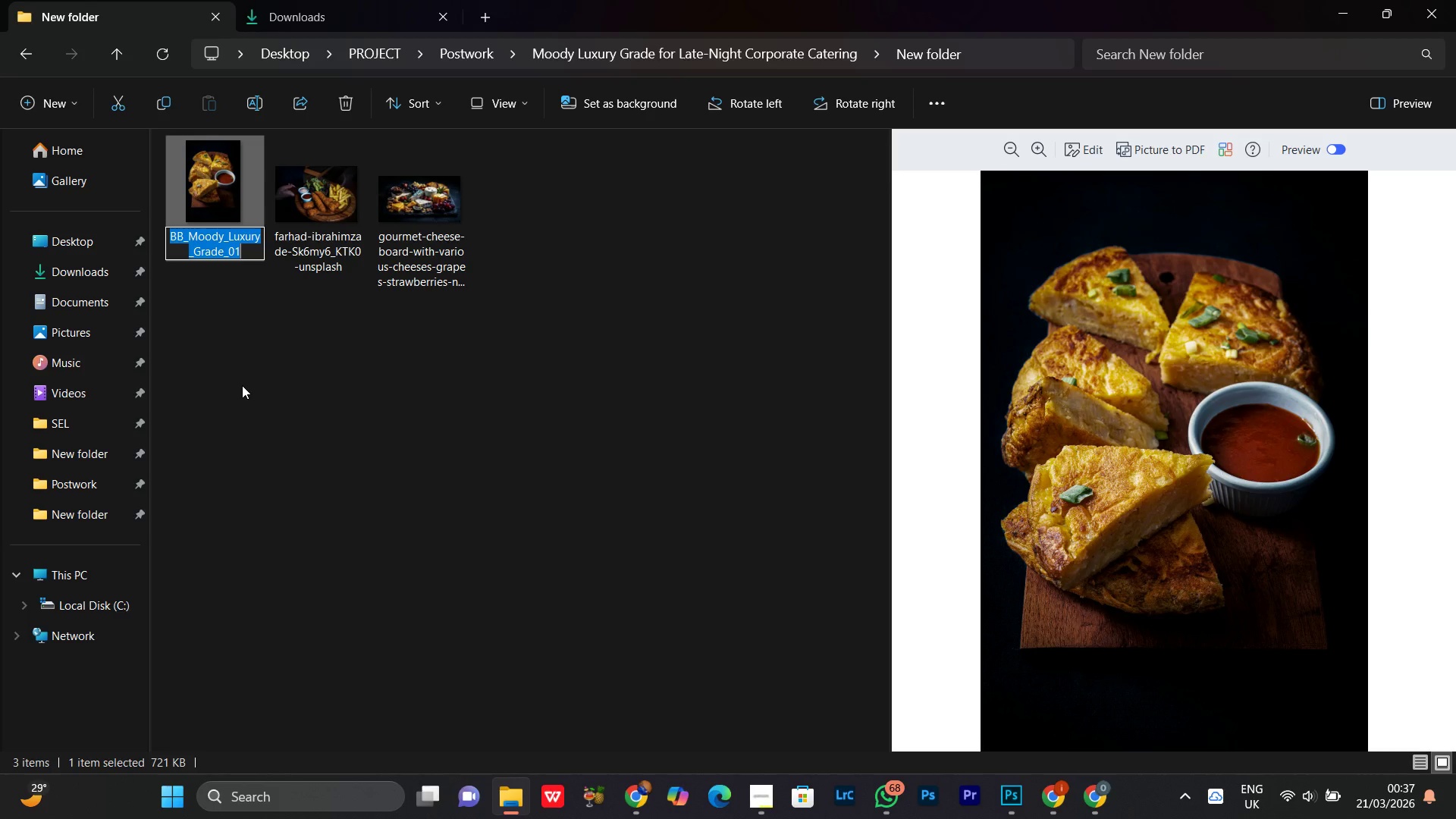 
key(Control+C)
 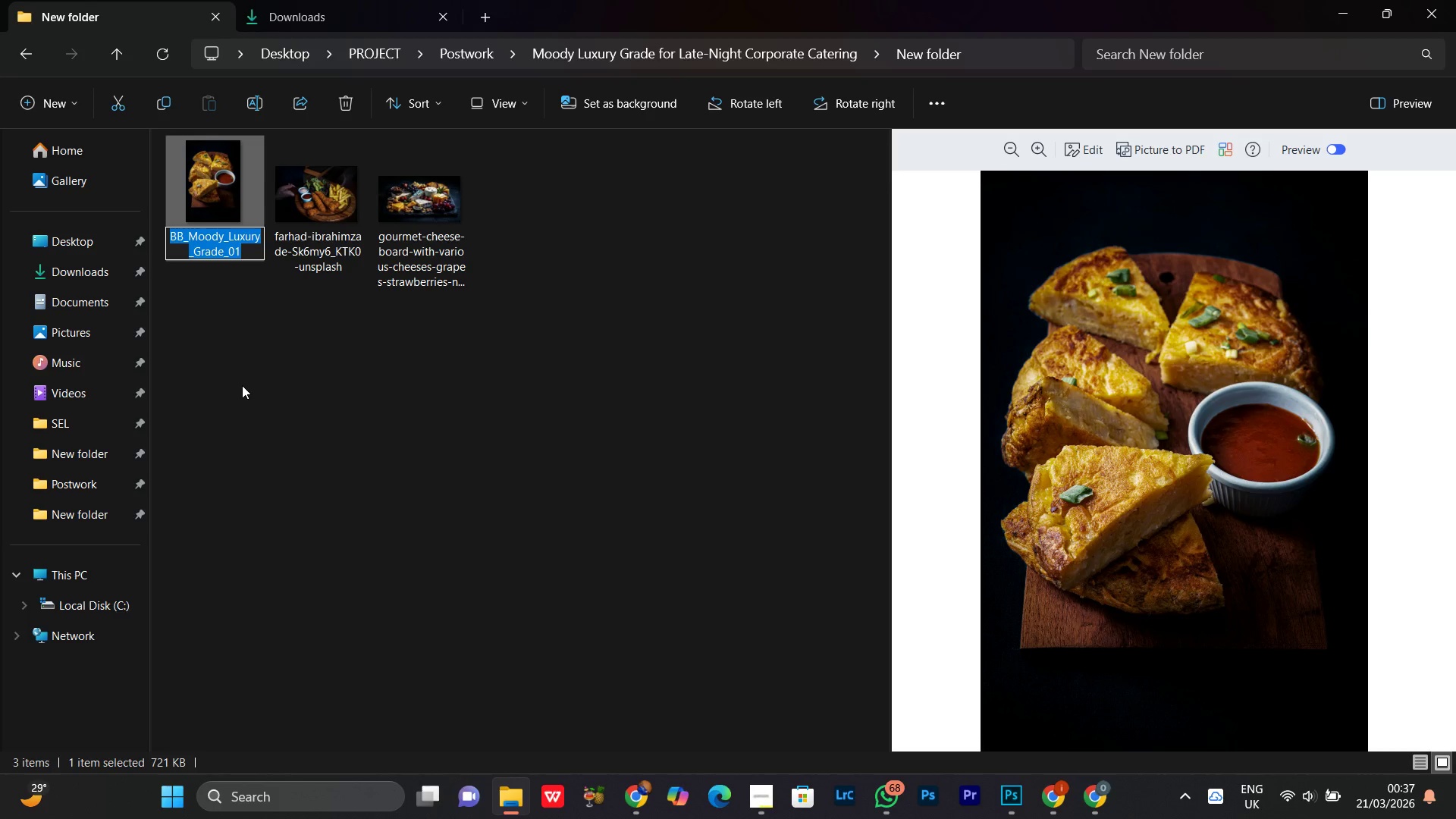 
key(Control+C)
 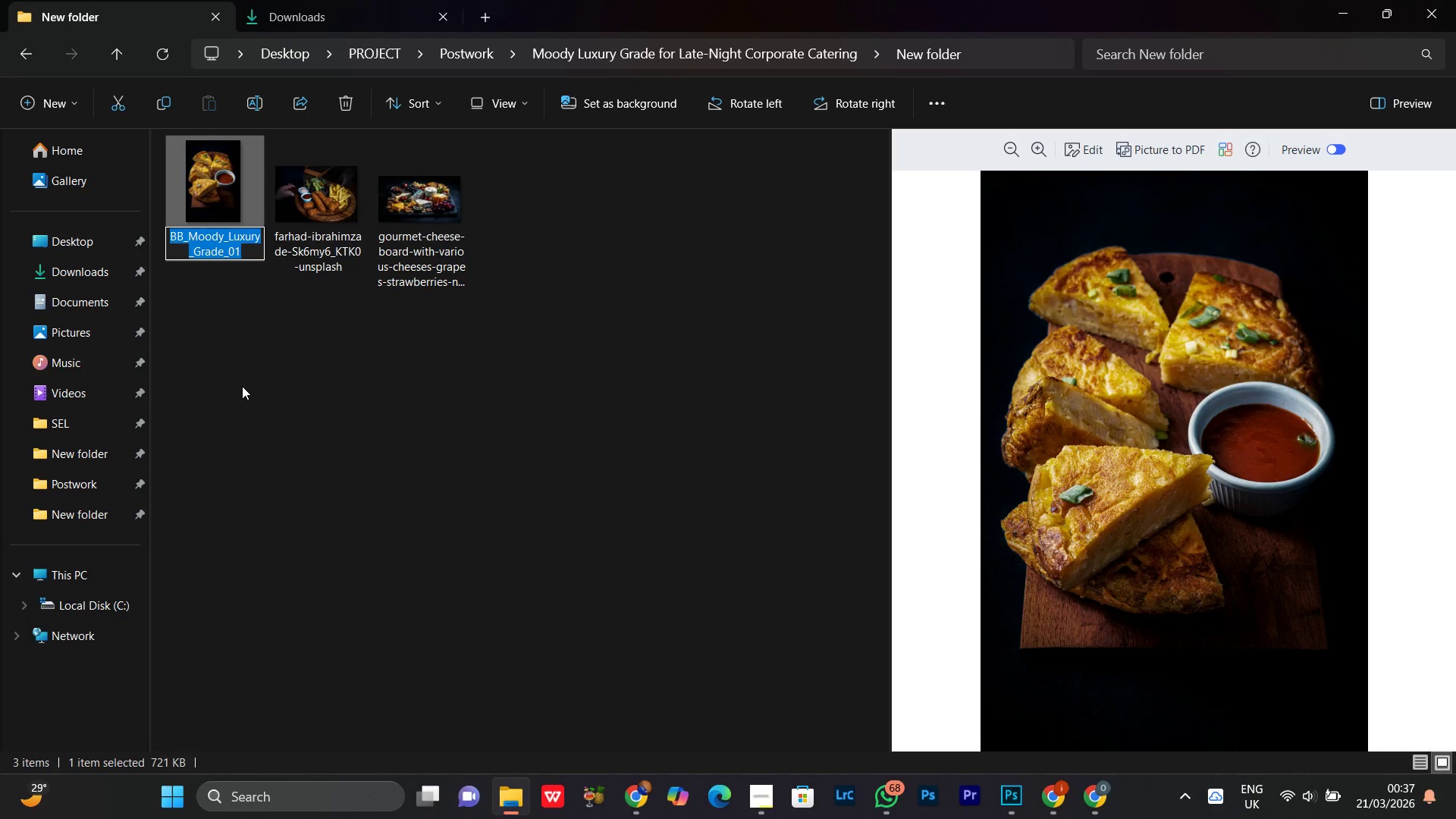 
key(Control+C)
 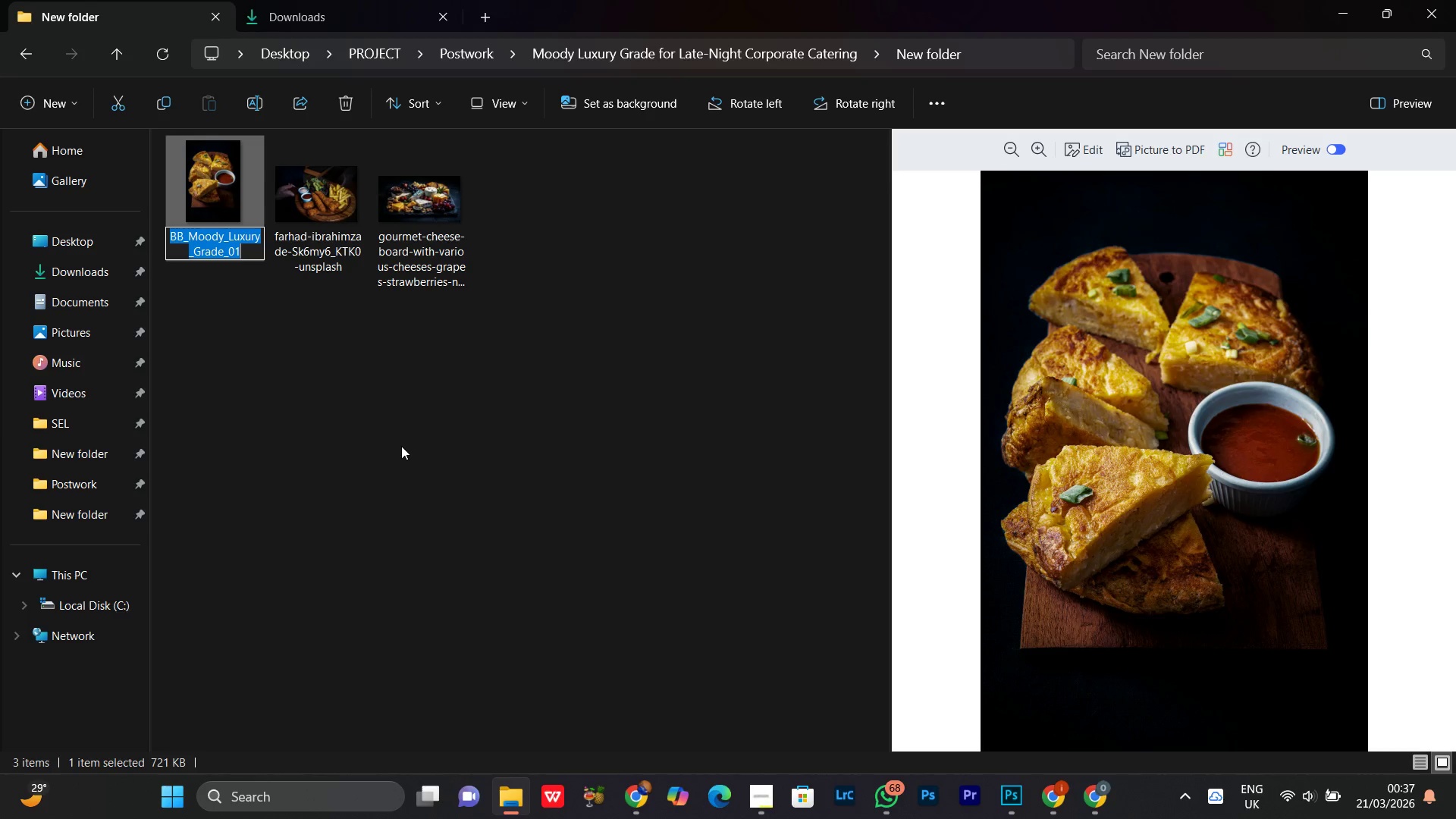 
left_click([366, 437])
 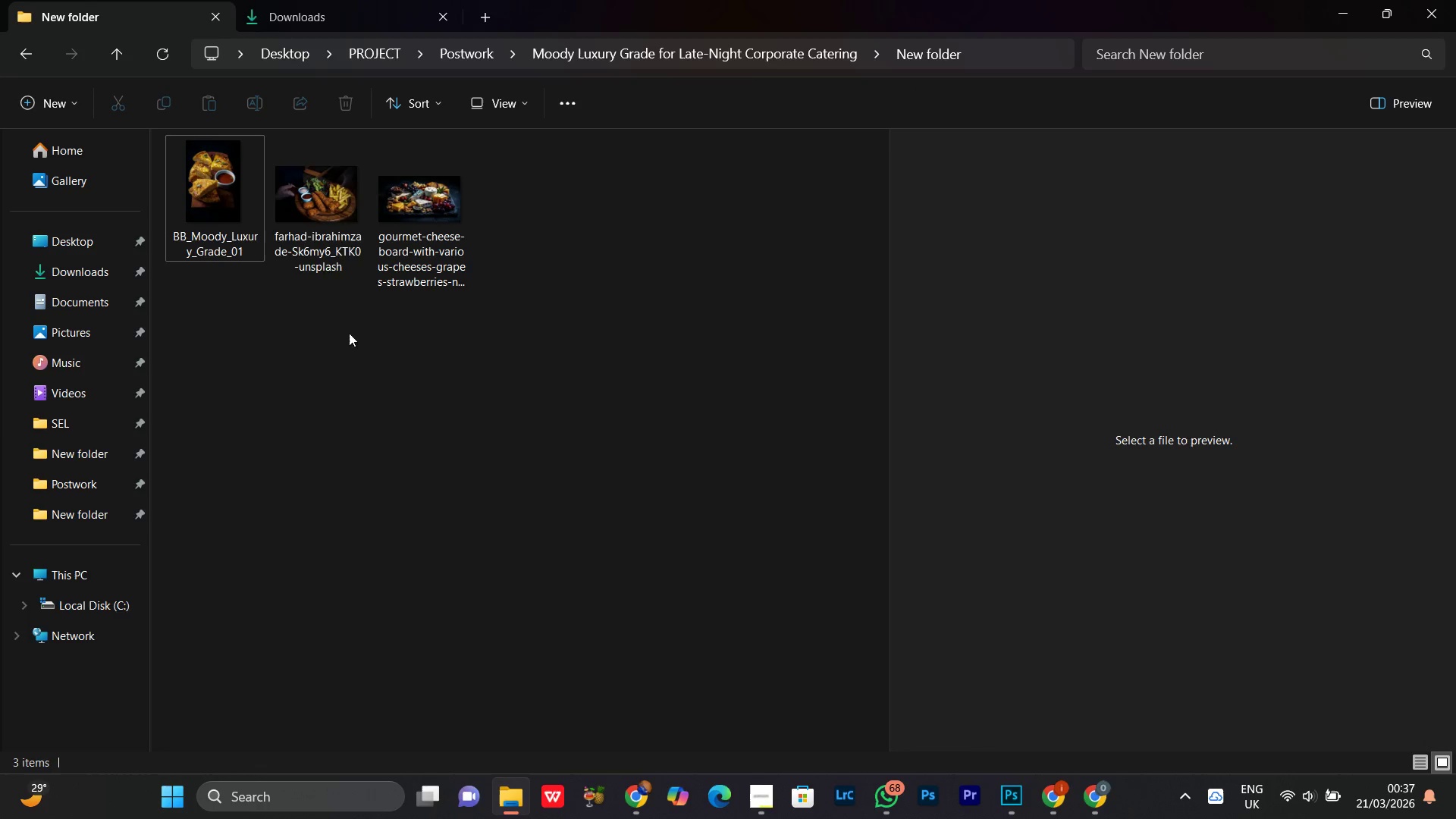 
left_click([338, 207])
 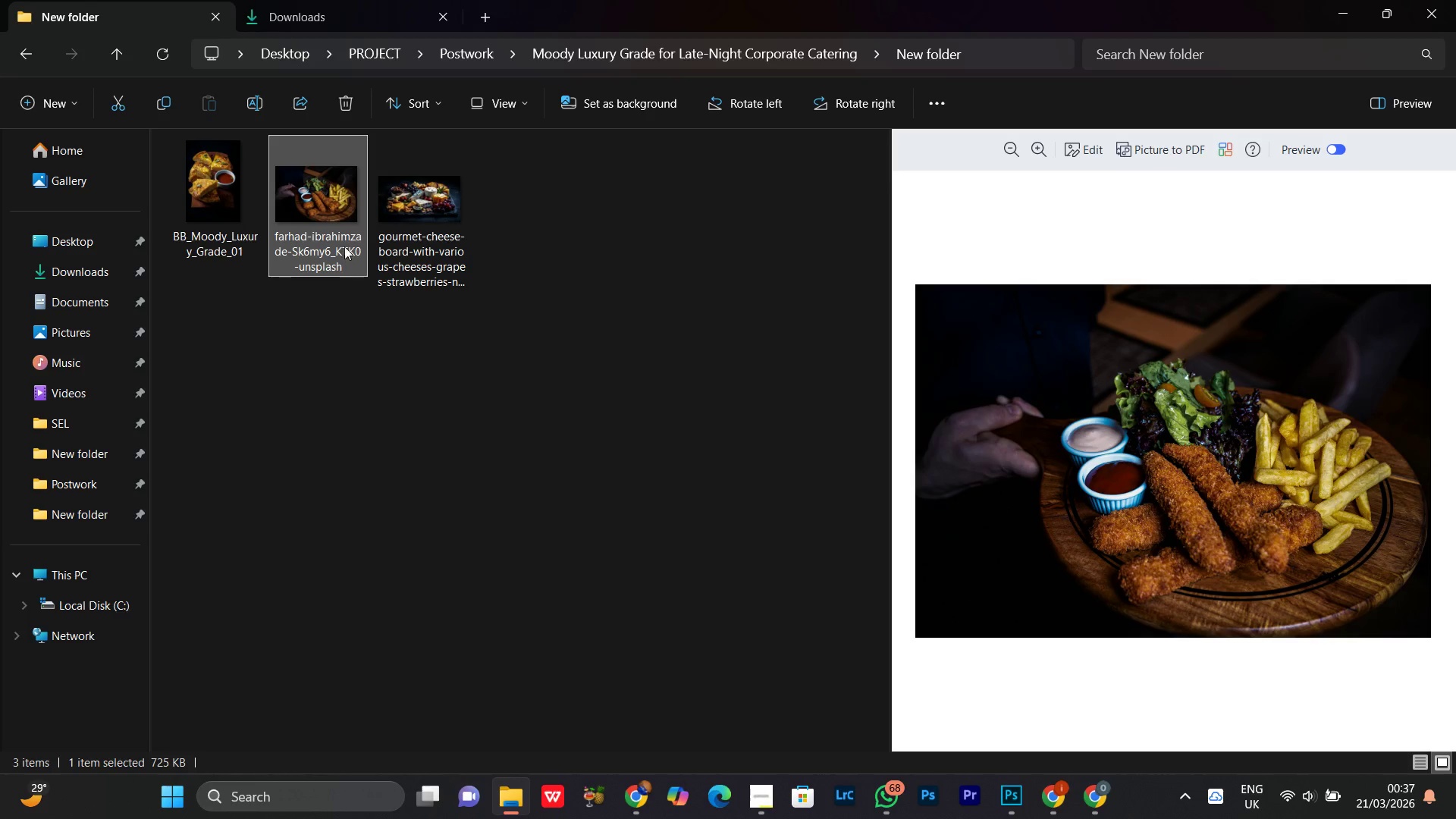 
right_click([320, 220])
 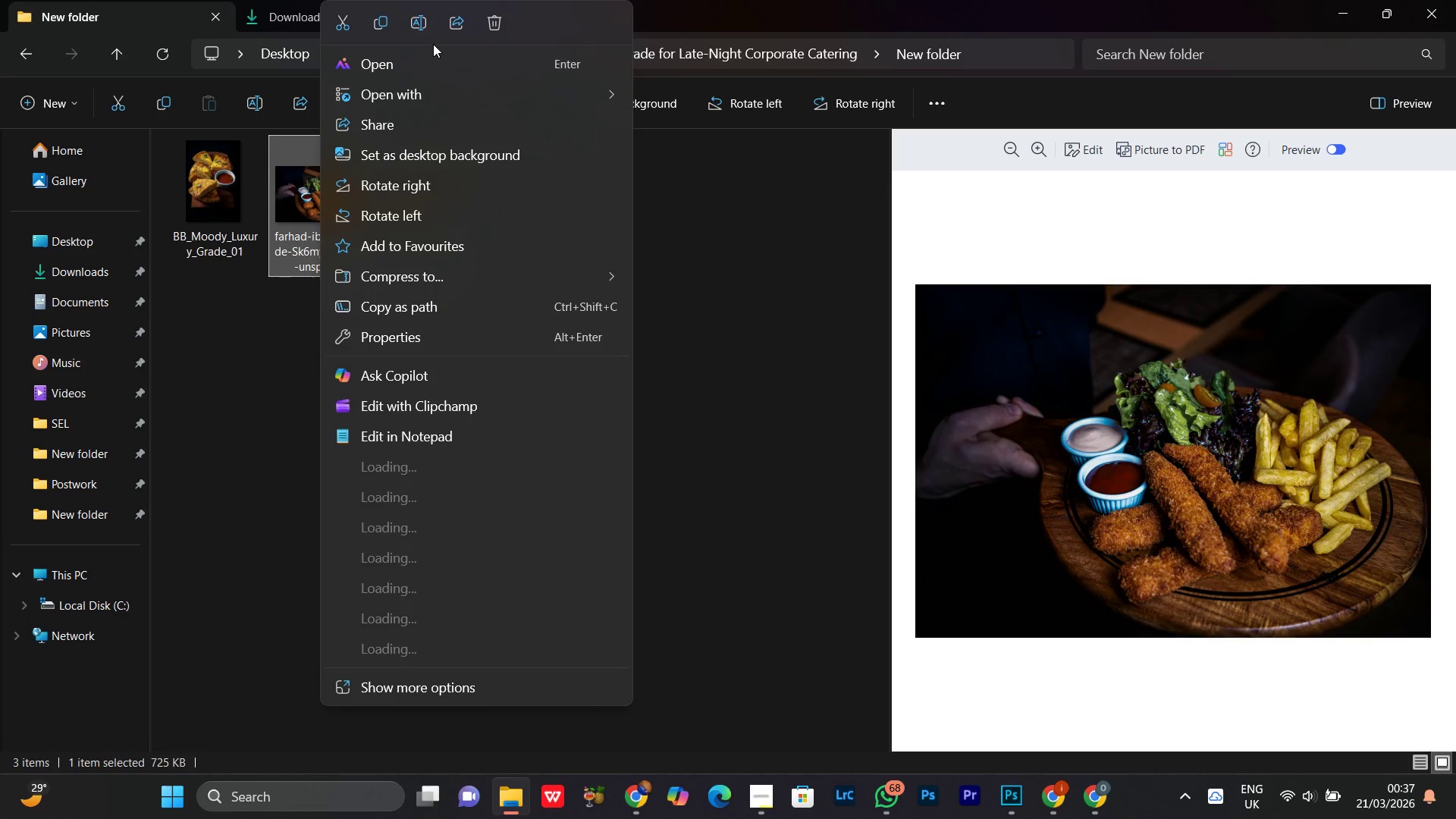 
left_click([425, 30])
 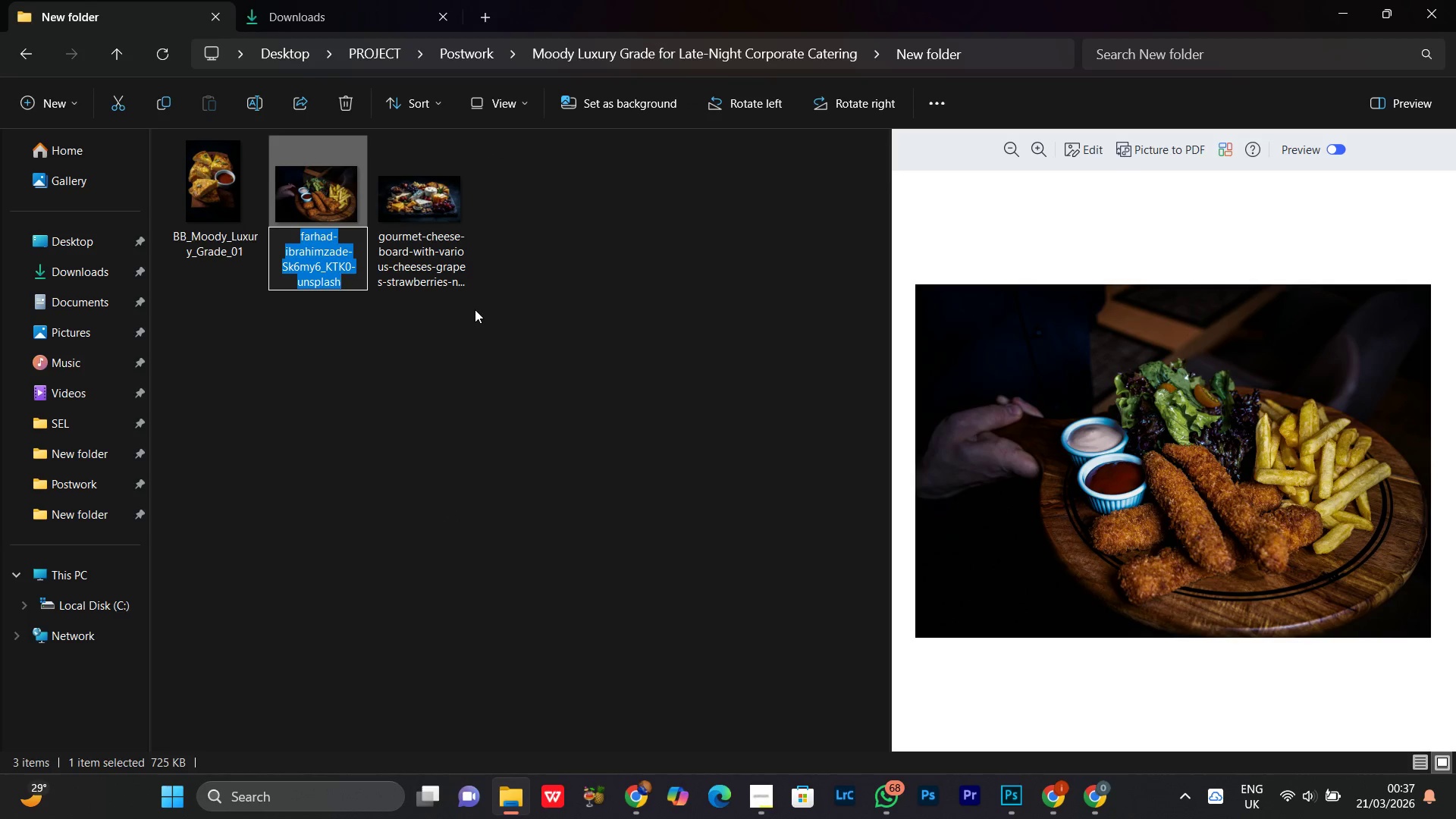 
key(Control+V)
 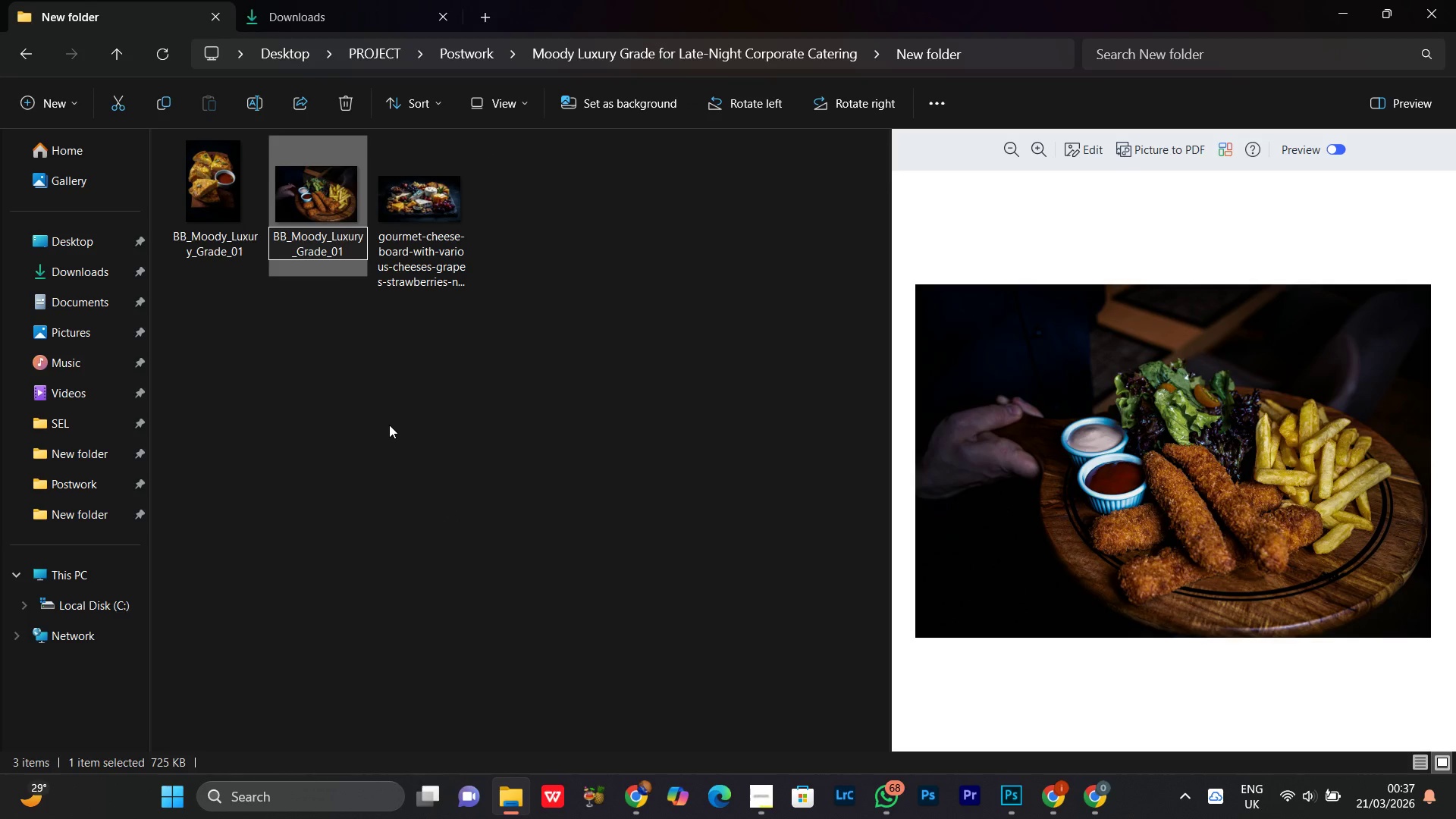 
key(Backspace)
 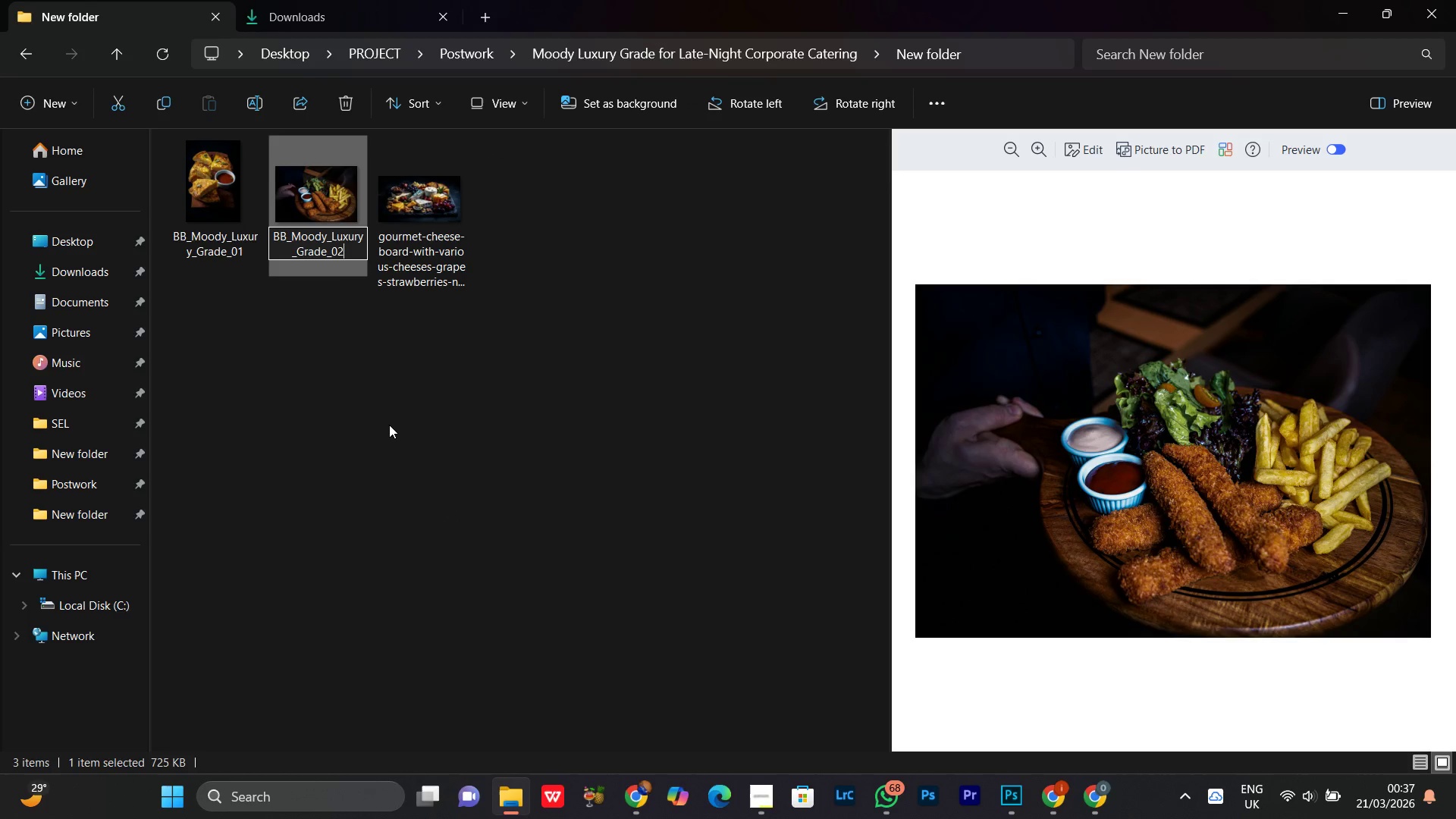 
key(2)
 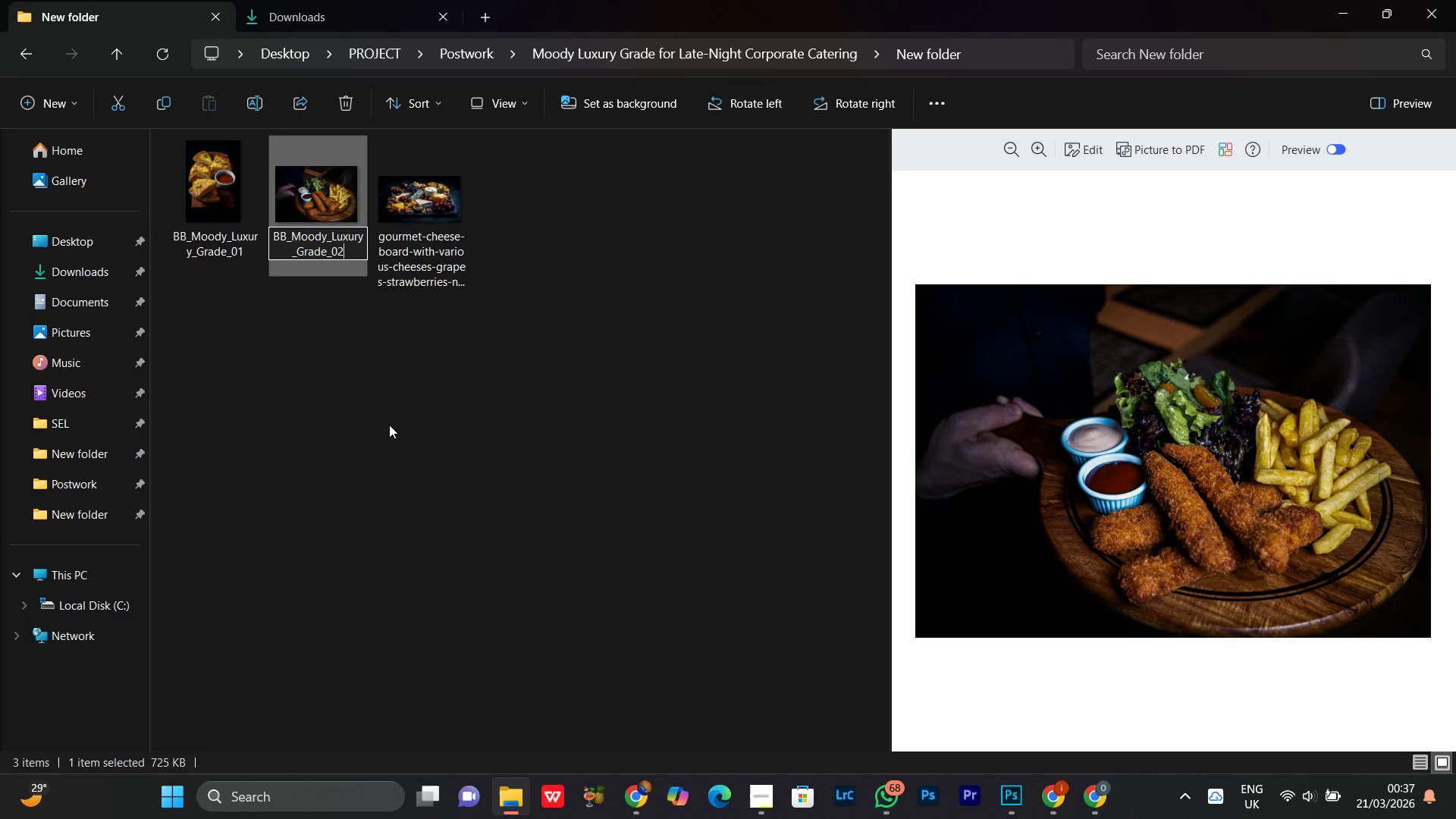 
key(Enter)
 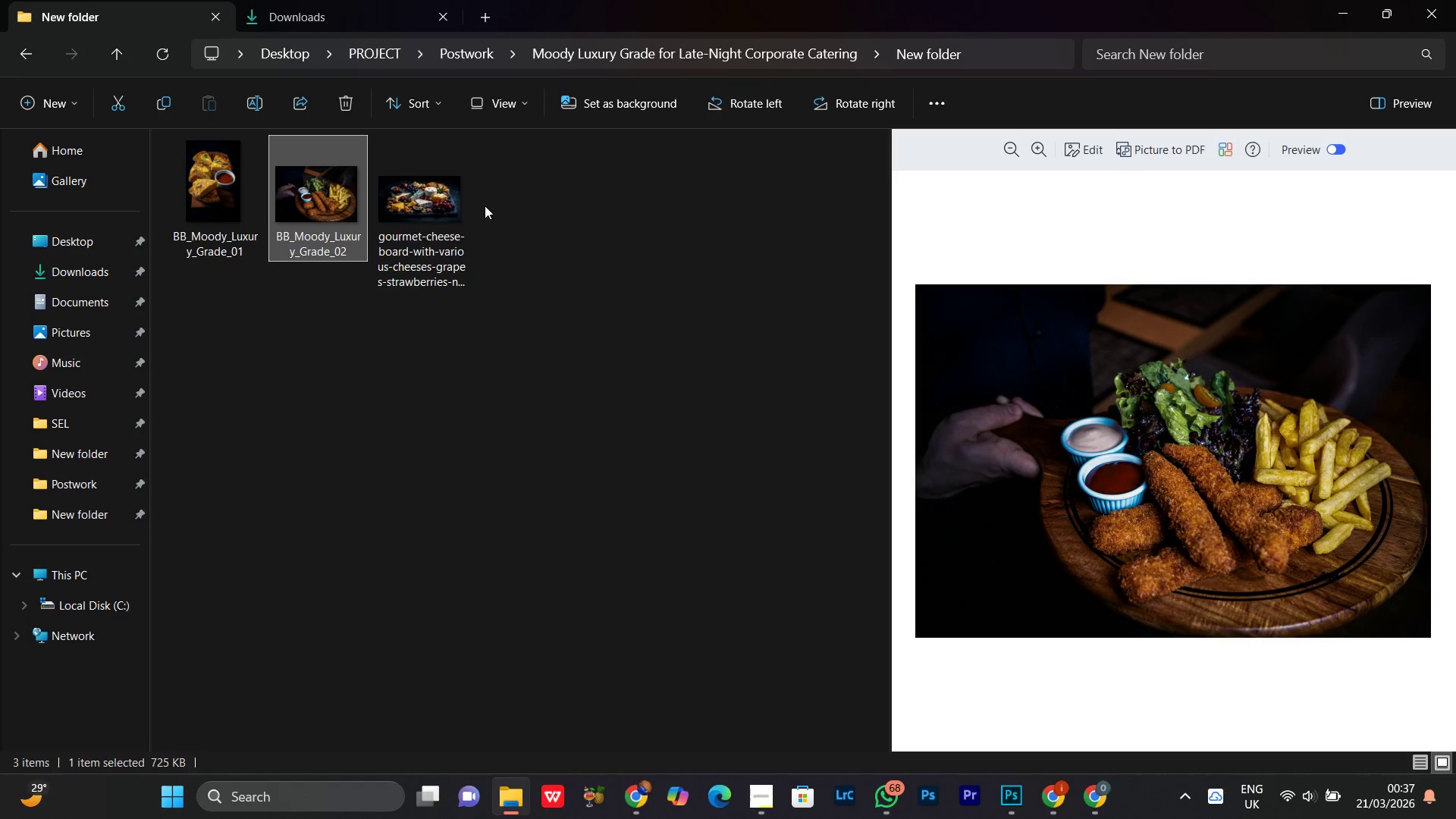 
left_click([435, 242])
 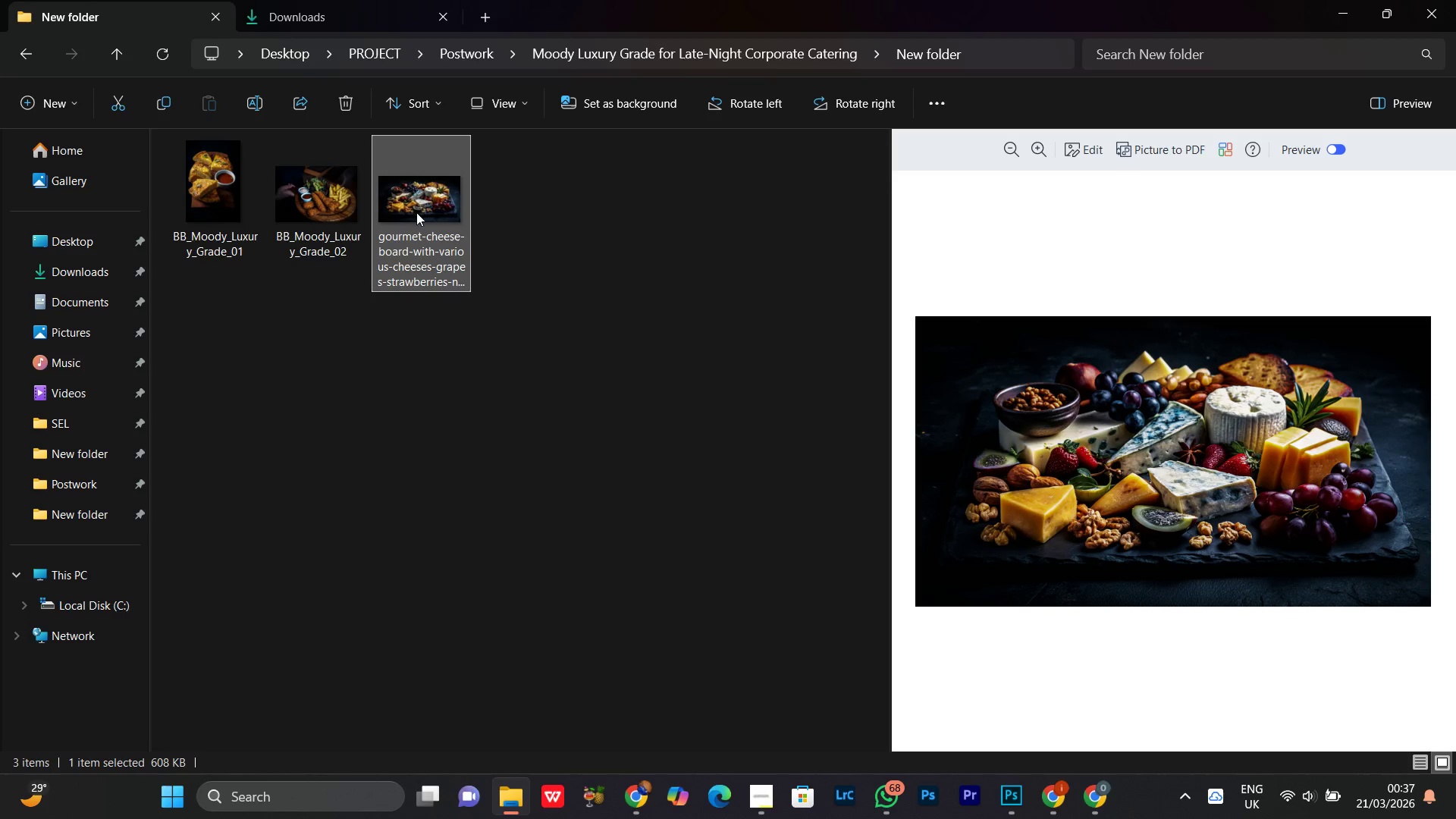 
right_click([413, 210])
 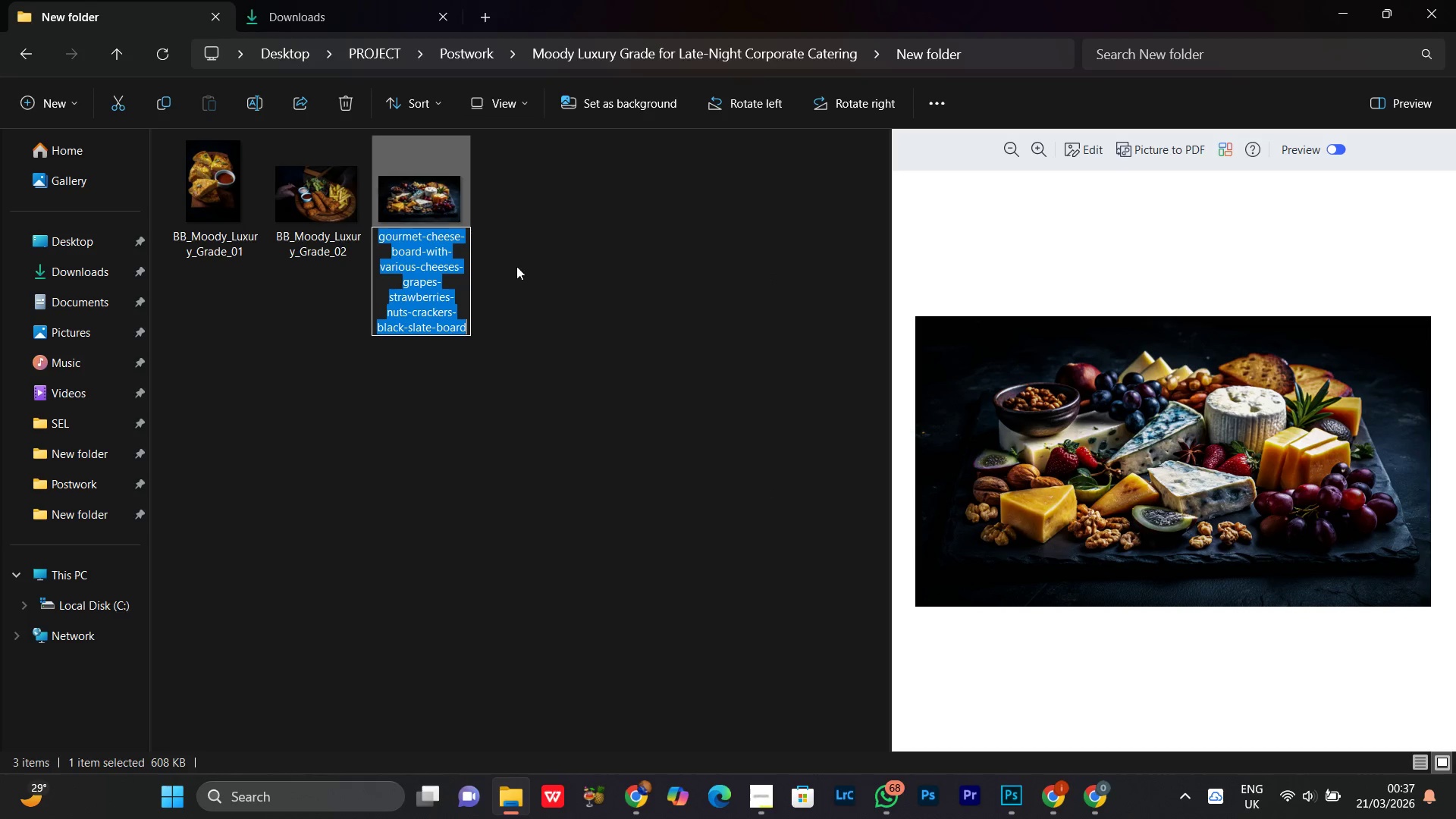 
key(Control+V)
 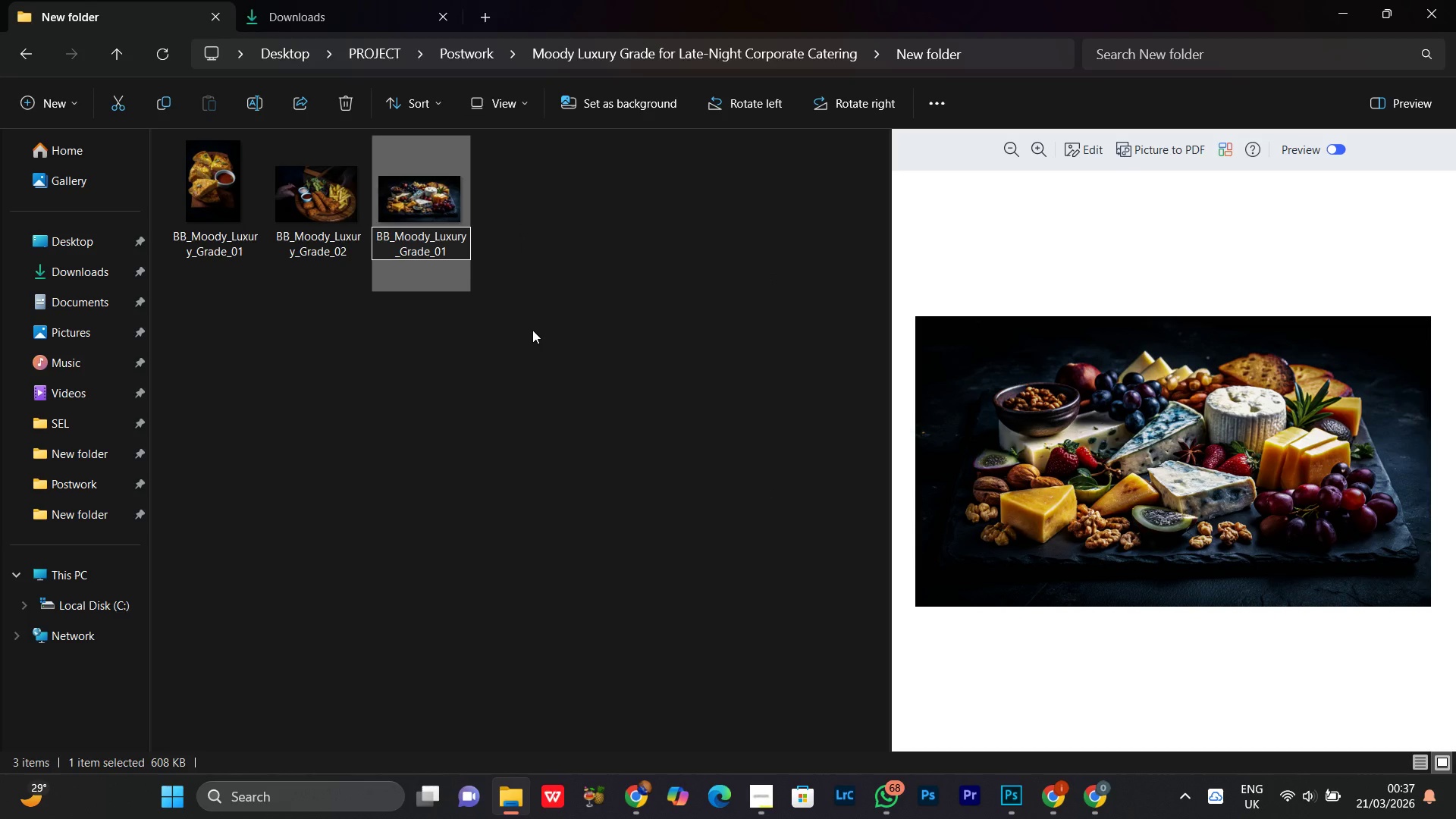 
key(Backspace)
 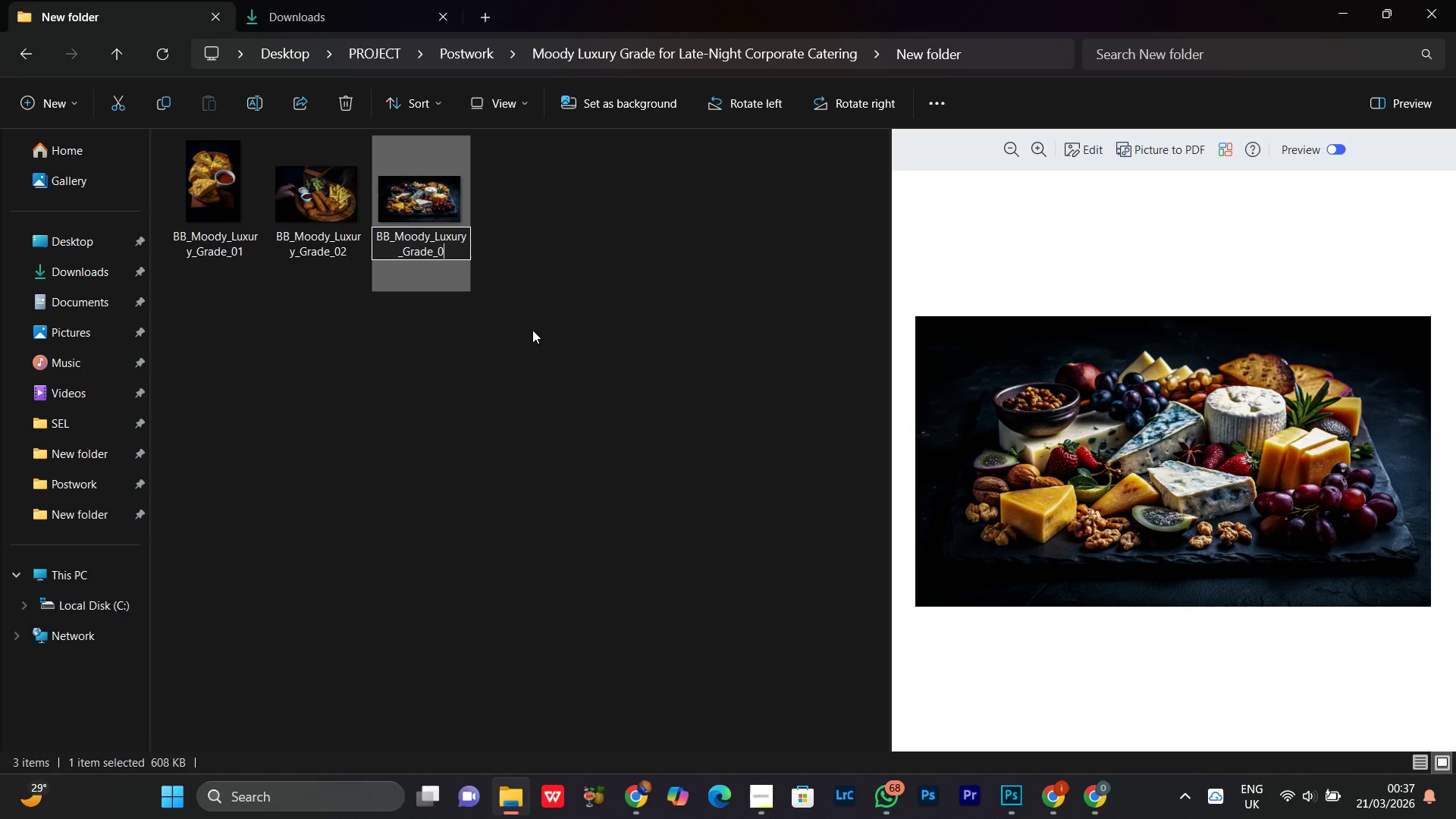 
key(3)
 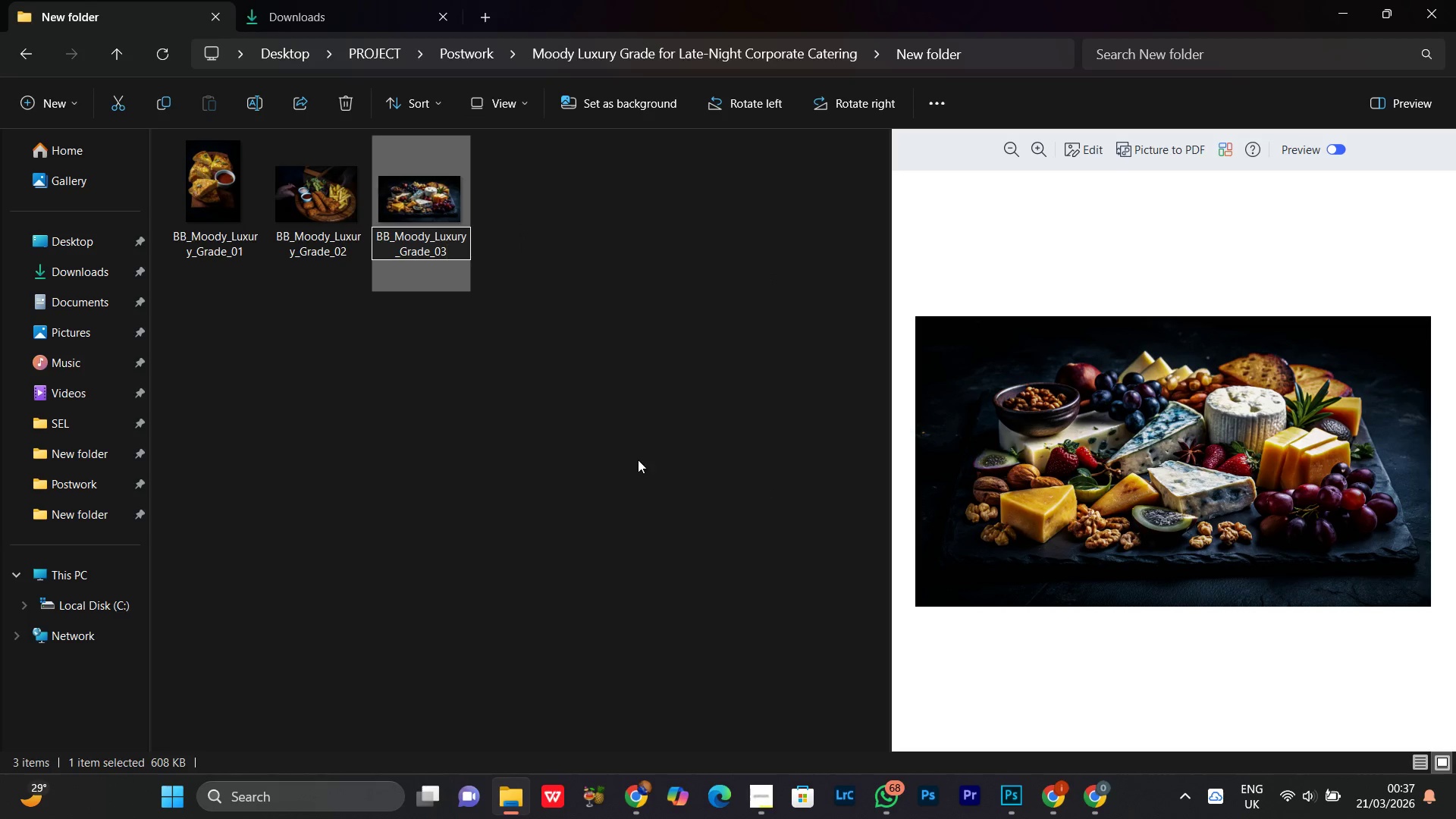 
left_click([638, 458])
 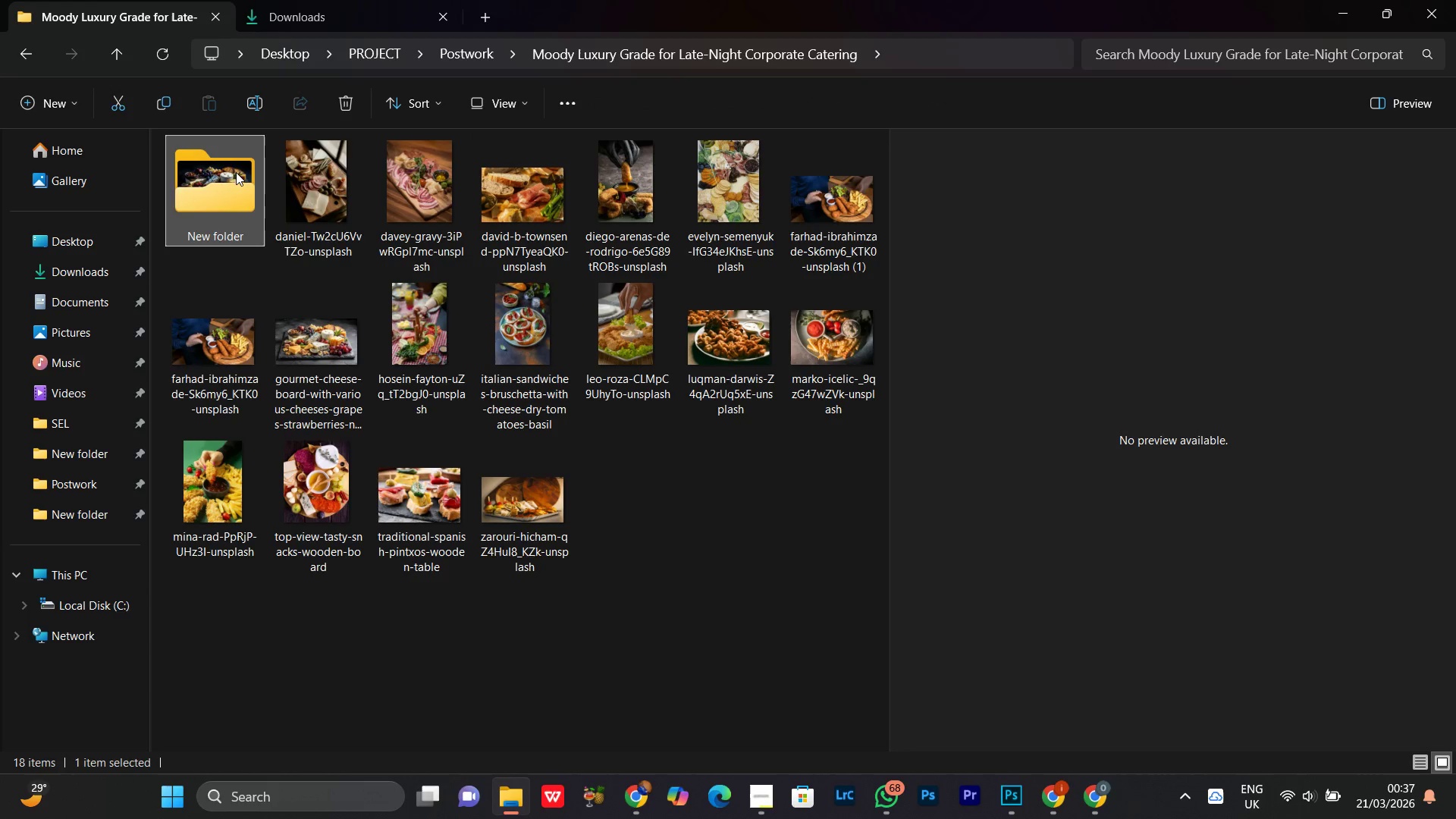 
right_click([217, 178])
 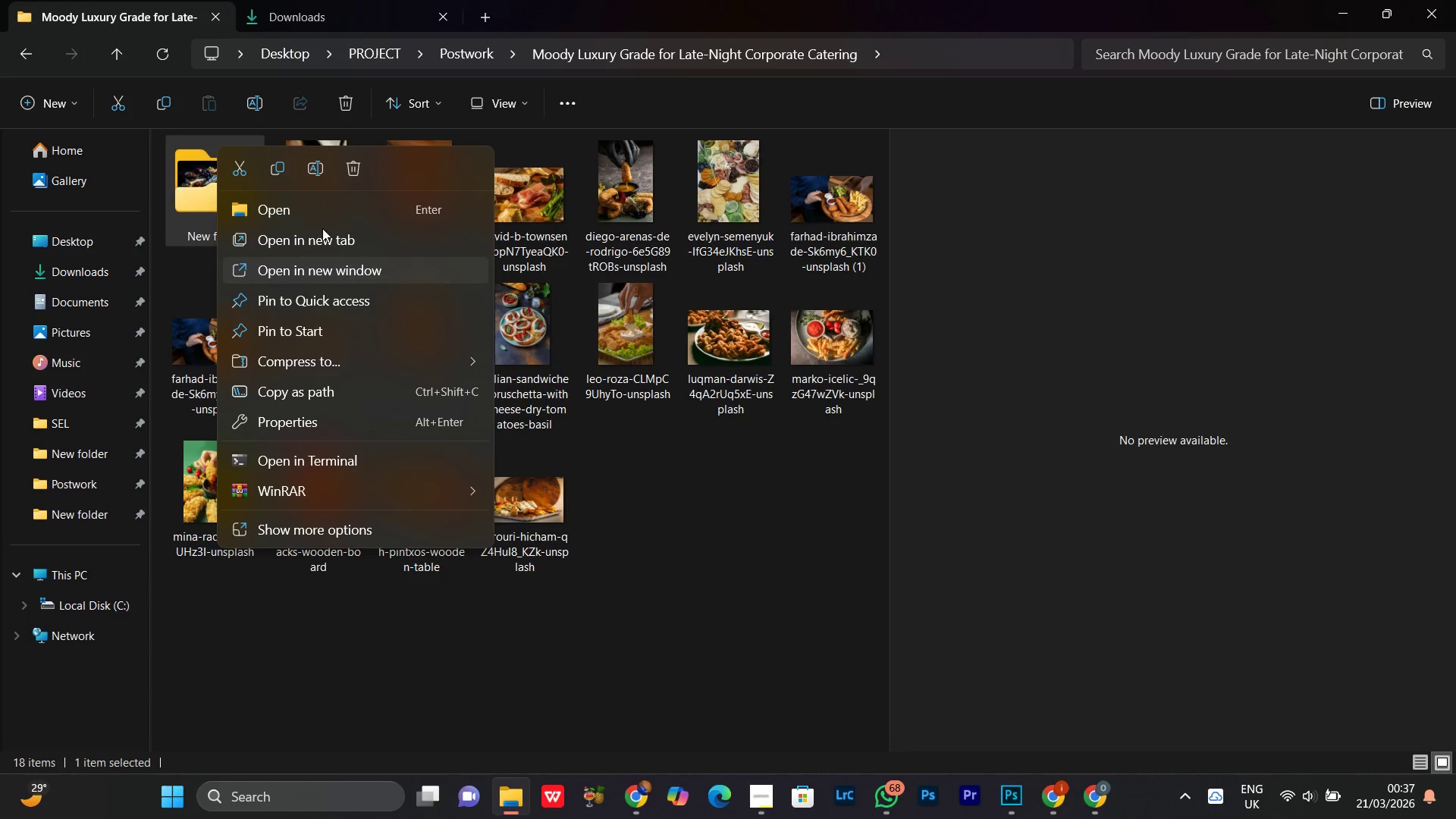 
left_click([315, 171])
 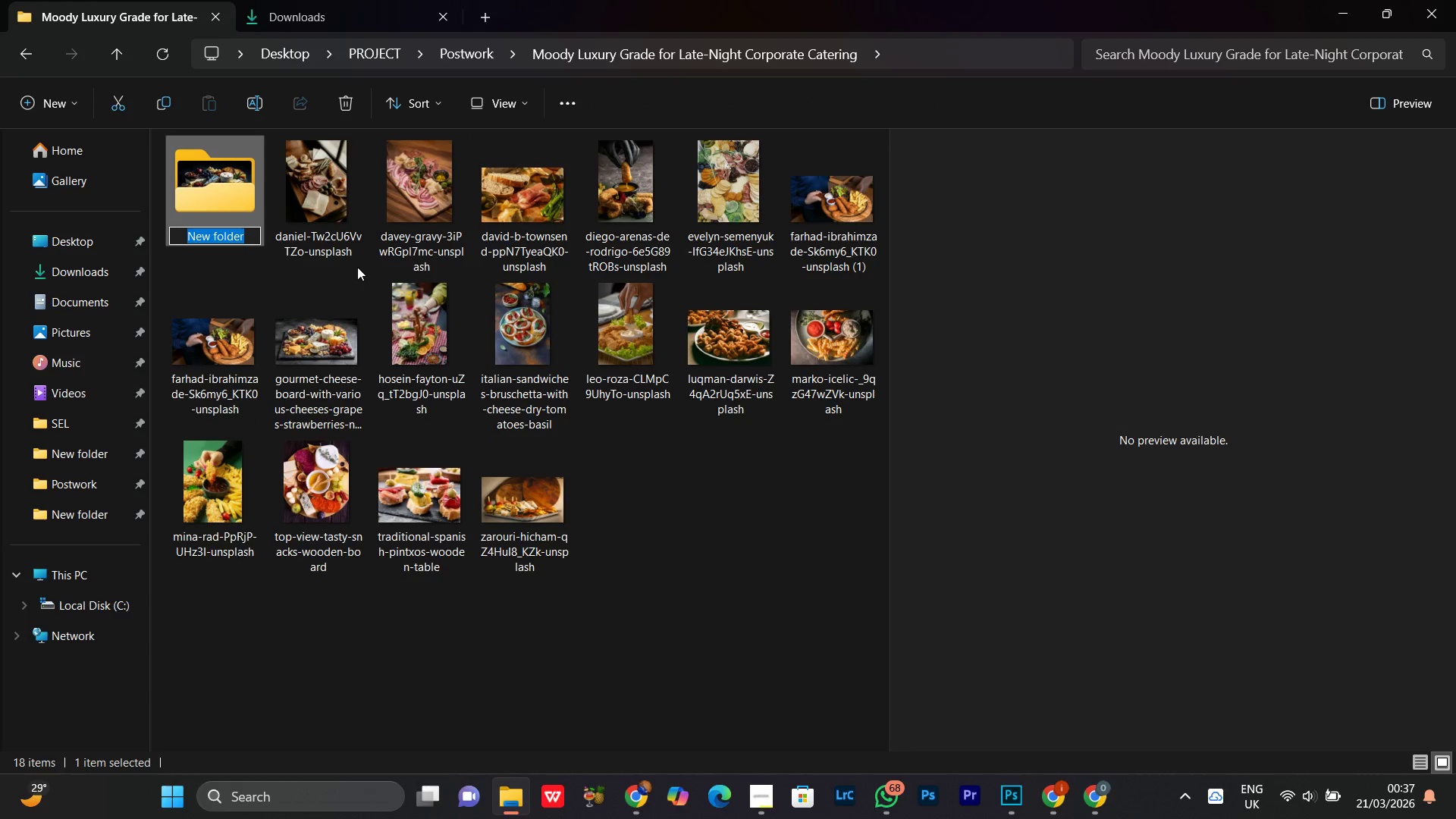 
type(Final_Export)
 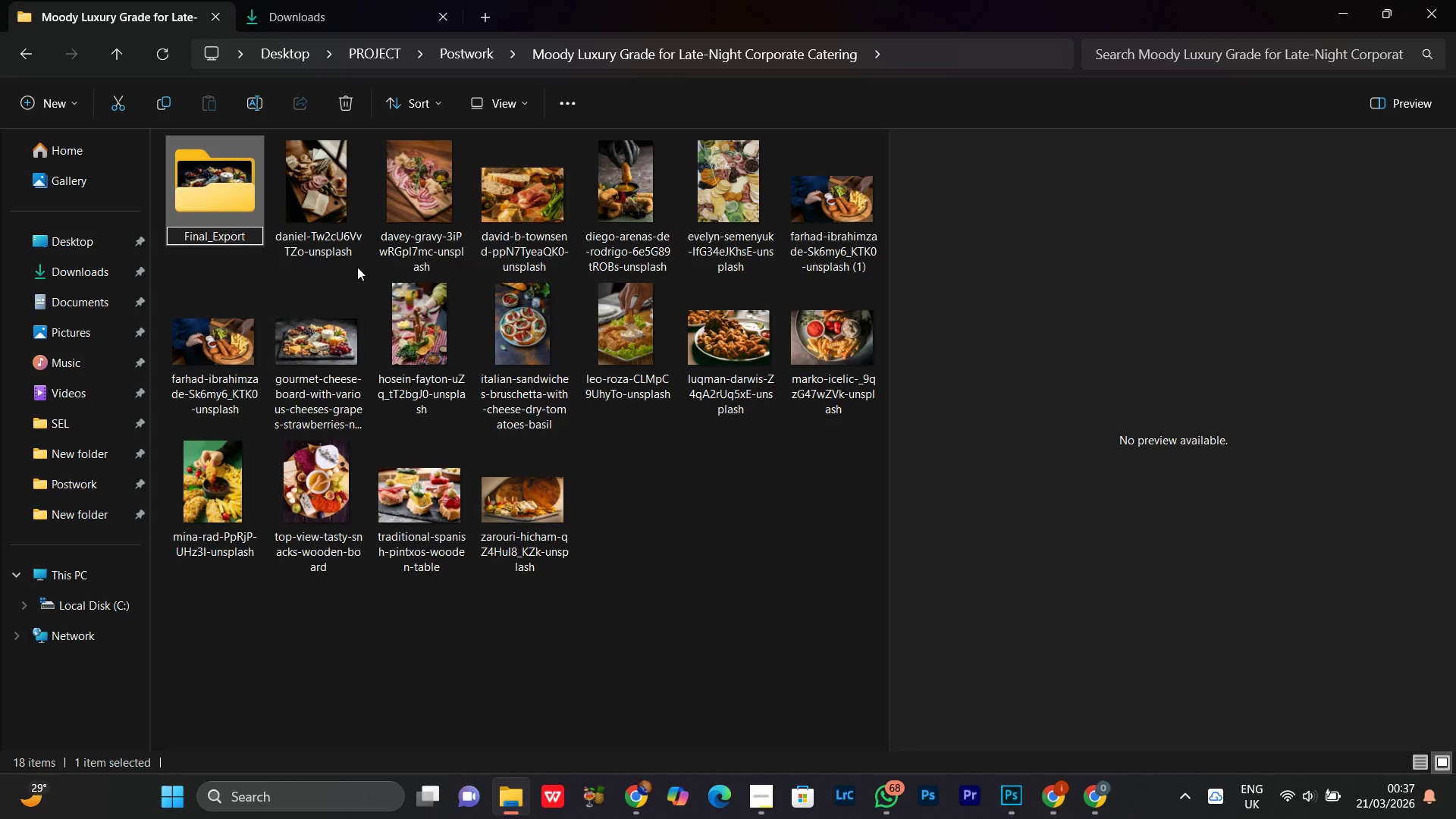 
key(Enter)
 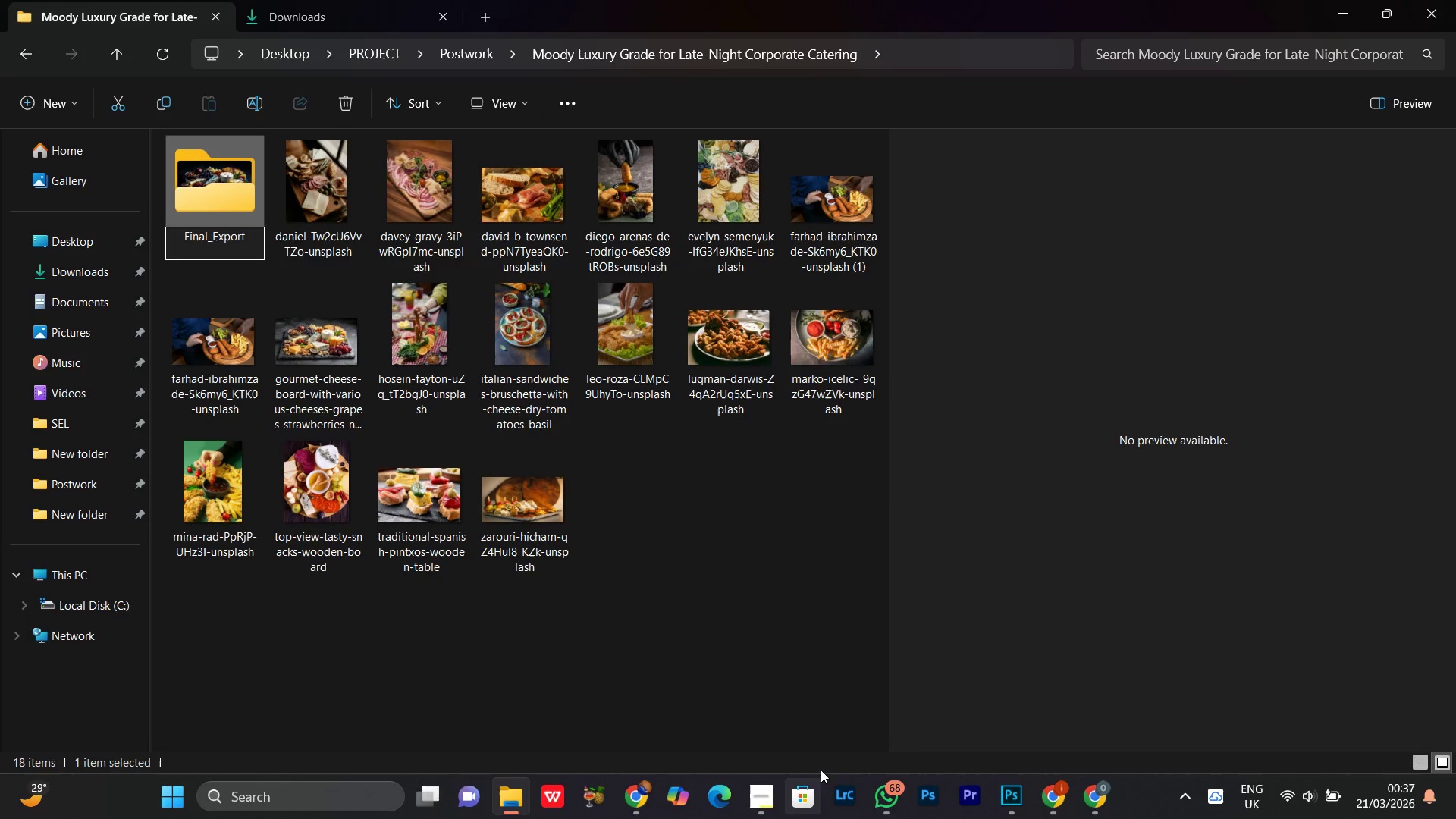 
left_click([657, 532])
 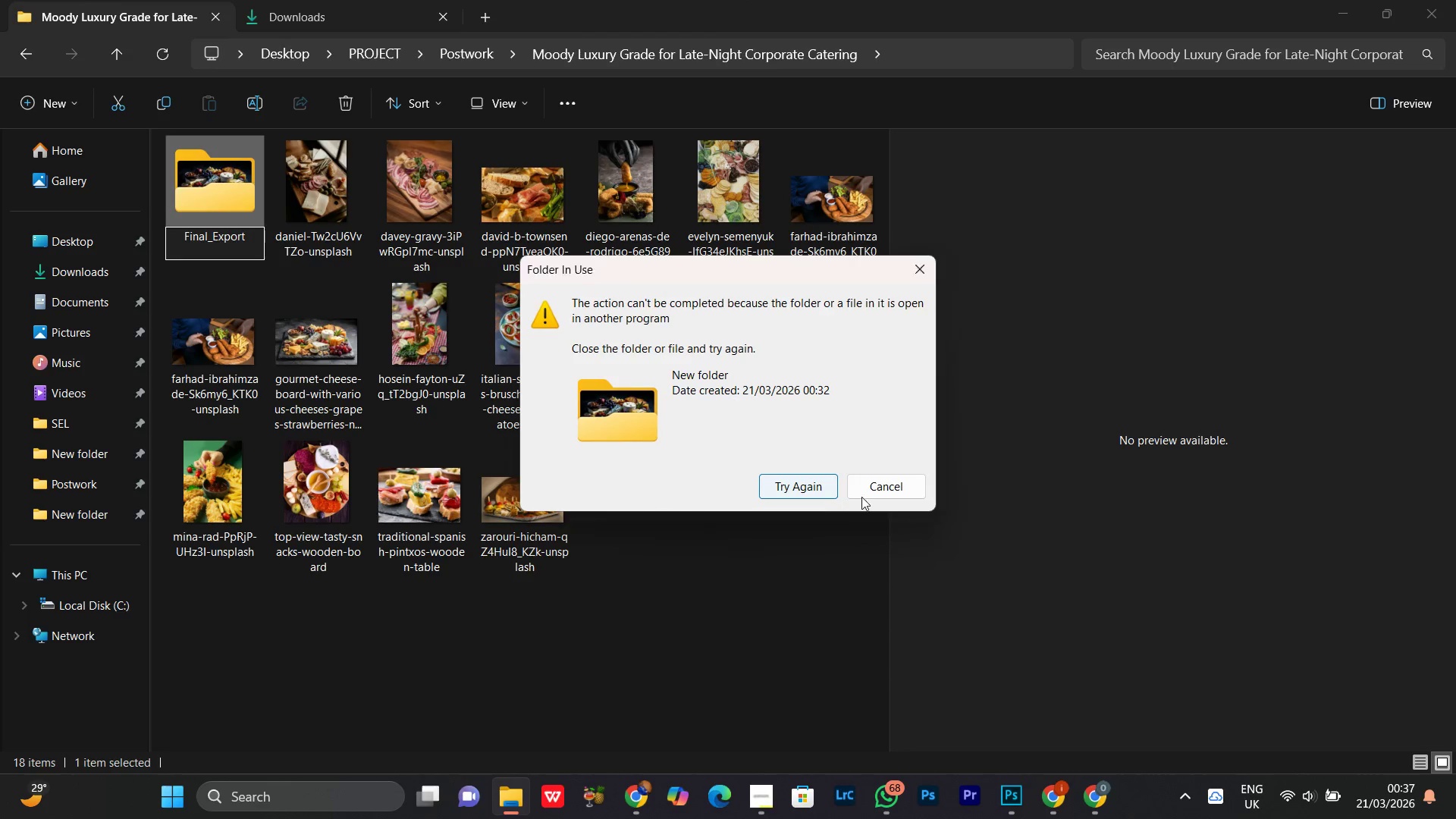 
left_click([874, 483])
 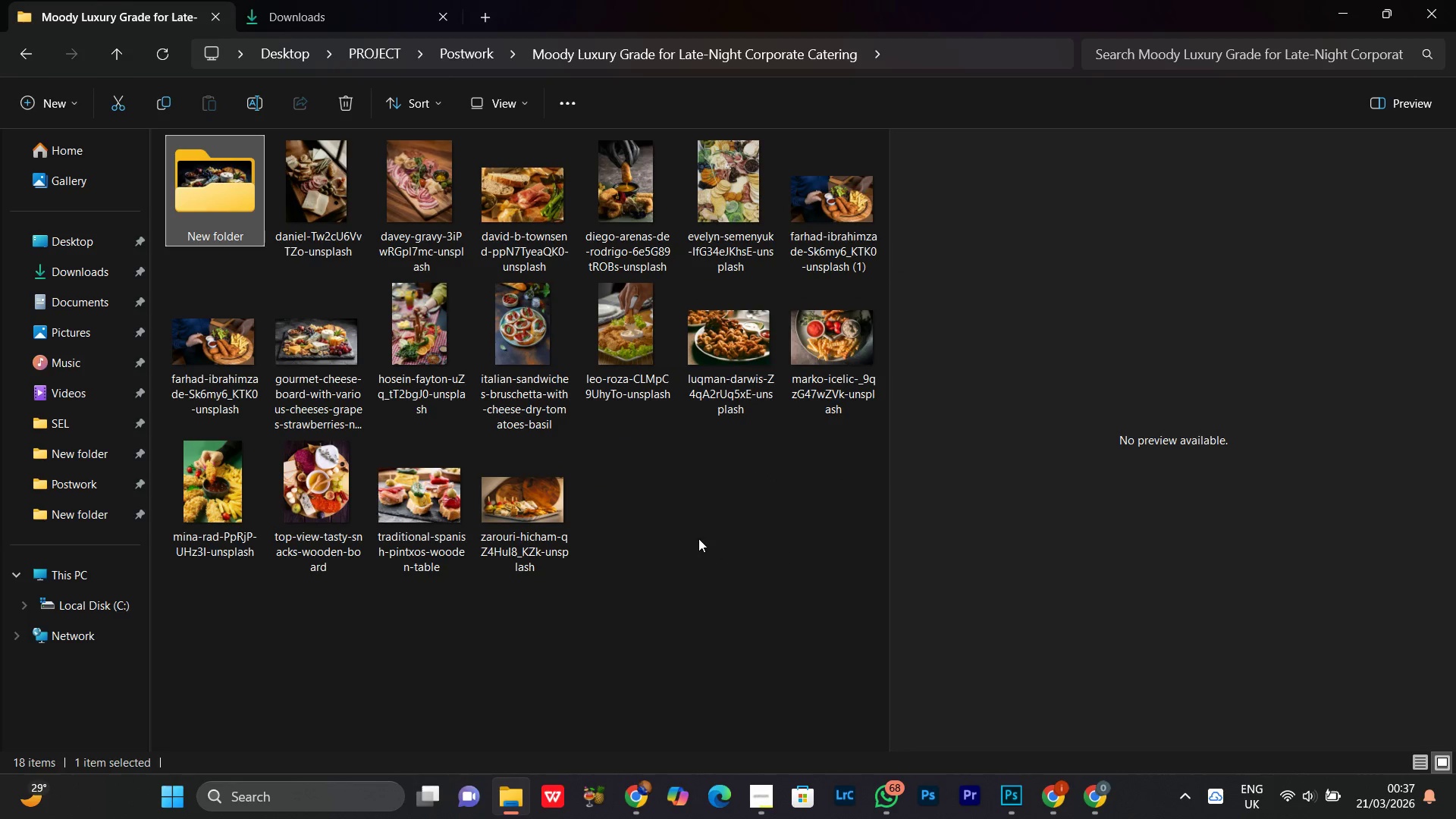 
right_click([704, 508])
 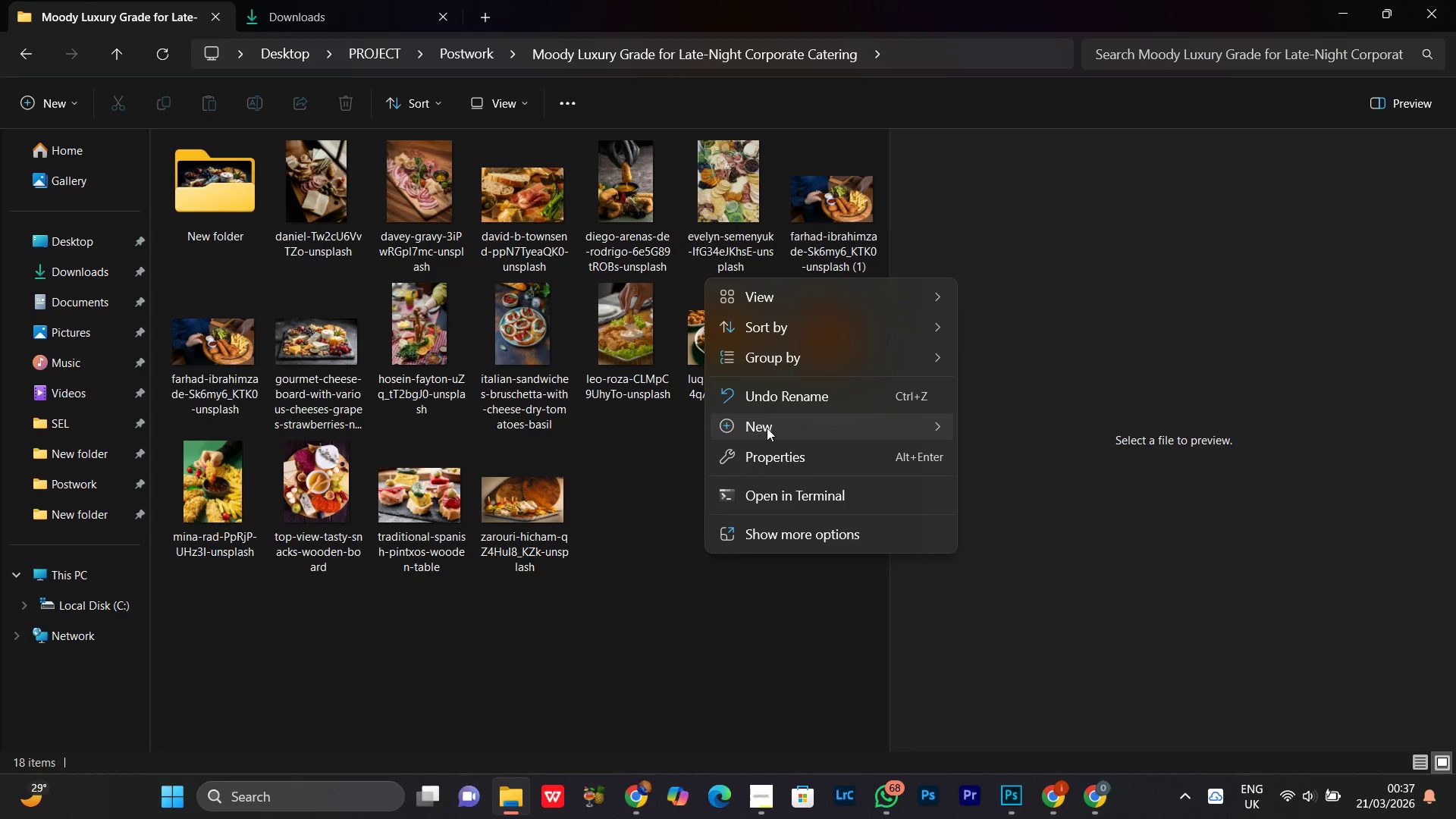 
left_click_drag(start_coordinate=[767, 425], to_coordinate=[763, 426])
 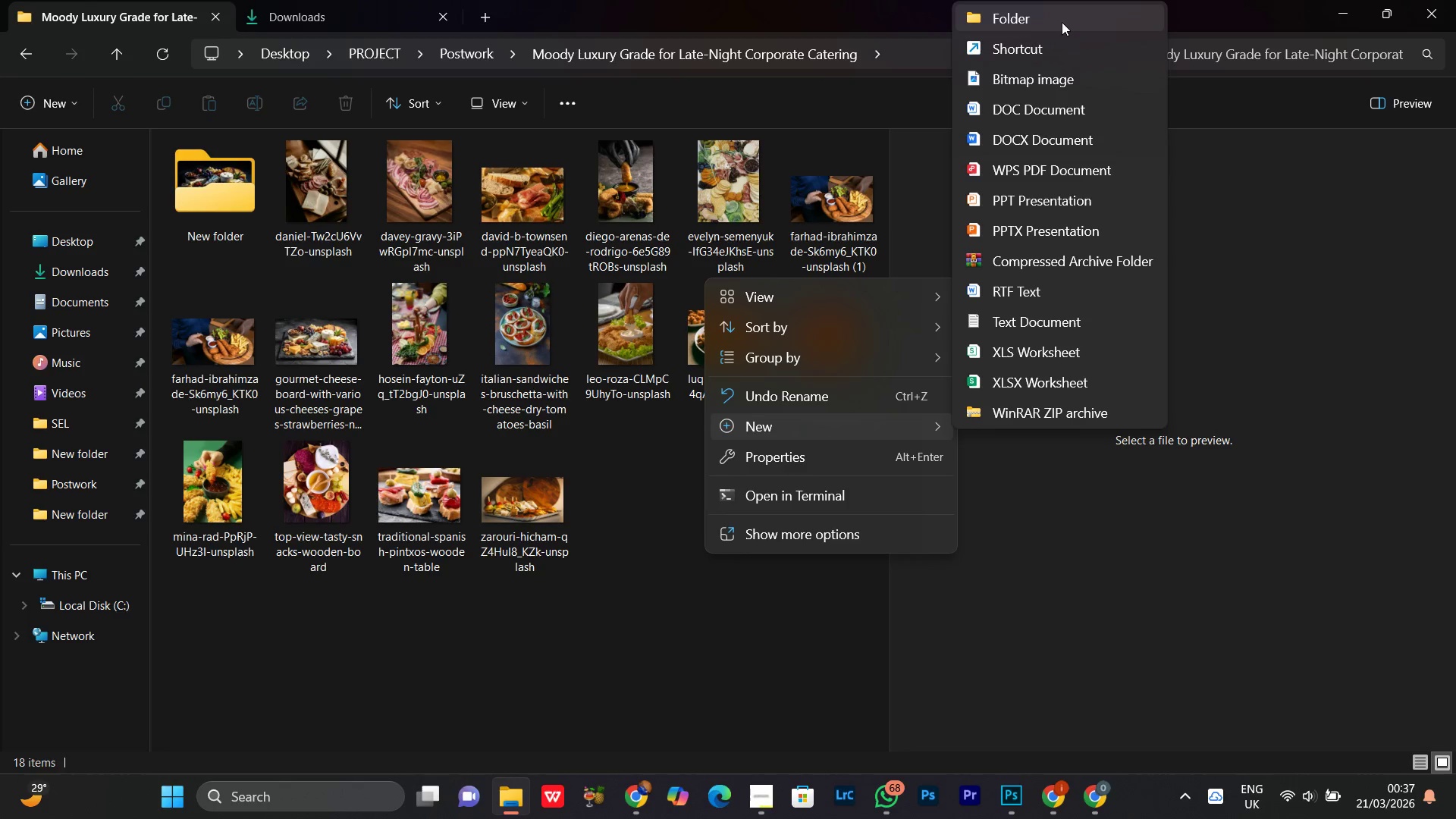 
left_click([1050, 20])
 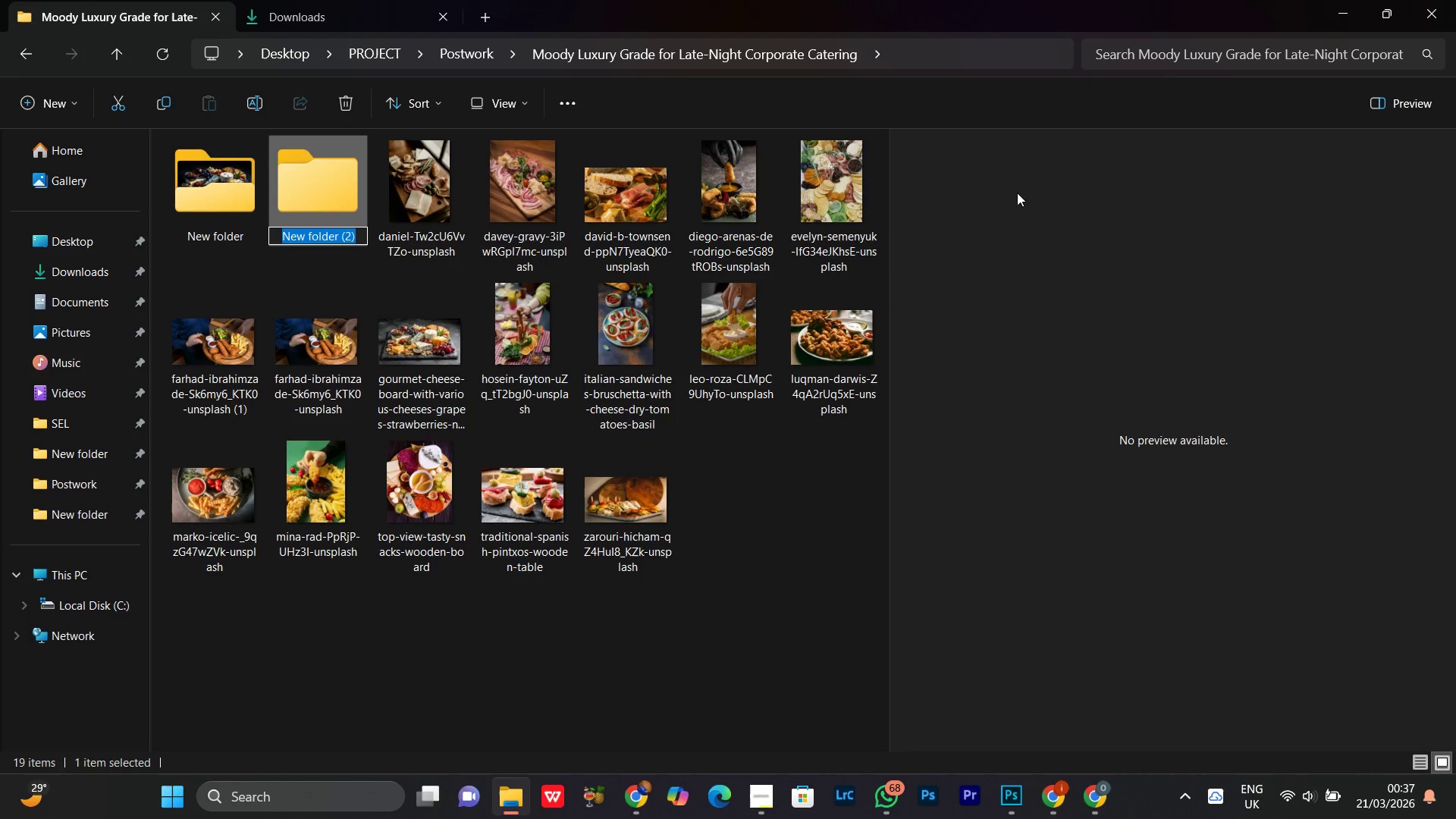 
type(Final_Export)
 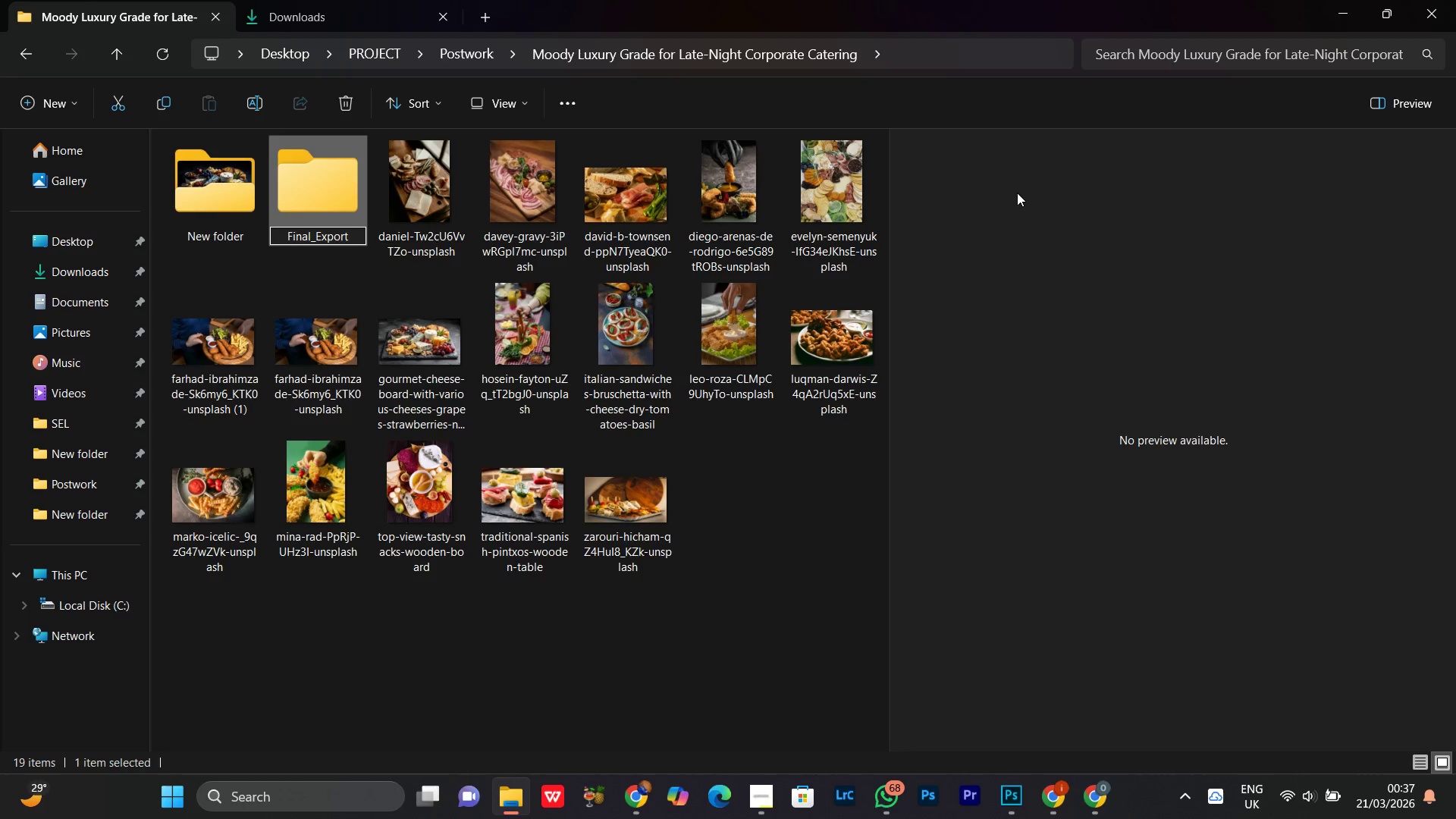 
key(Enter)
 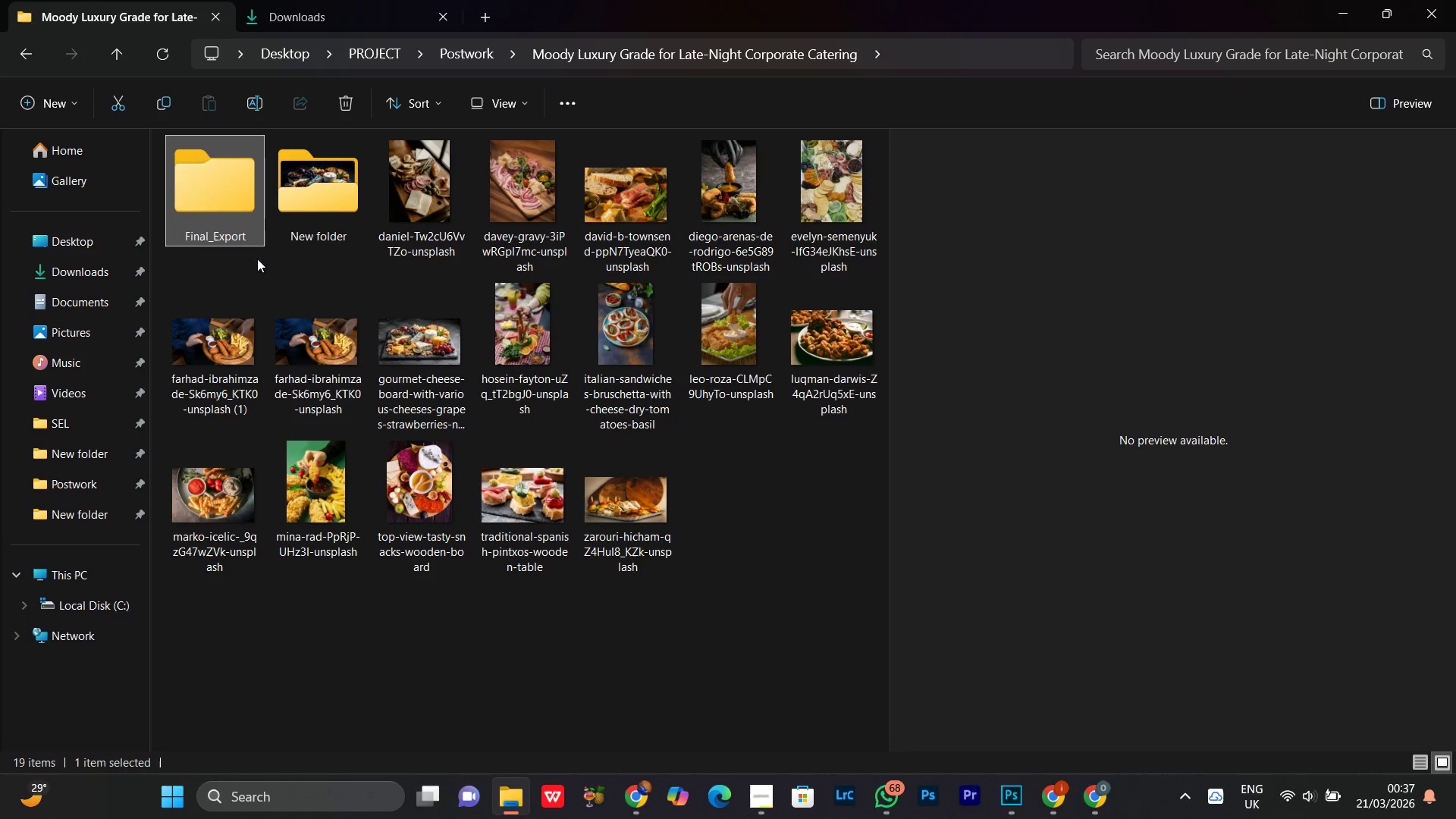 
double_click([315, 195])
 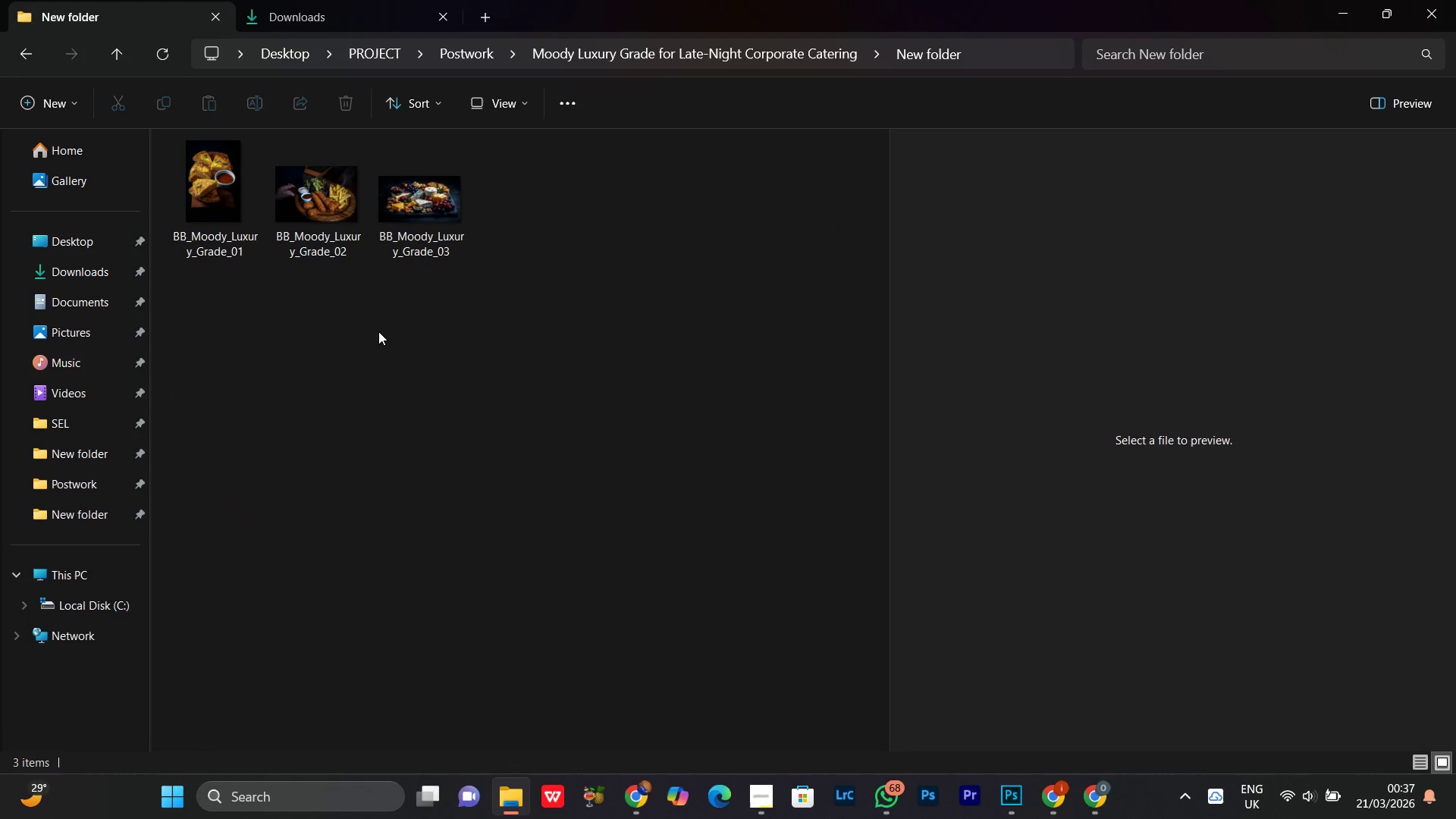 
key(Control+A)
 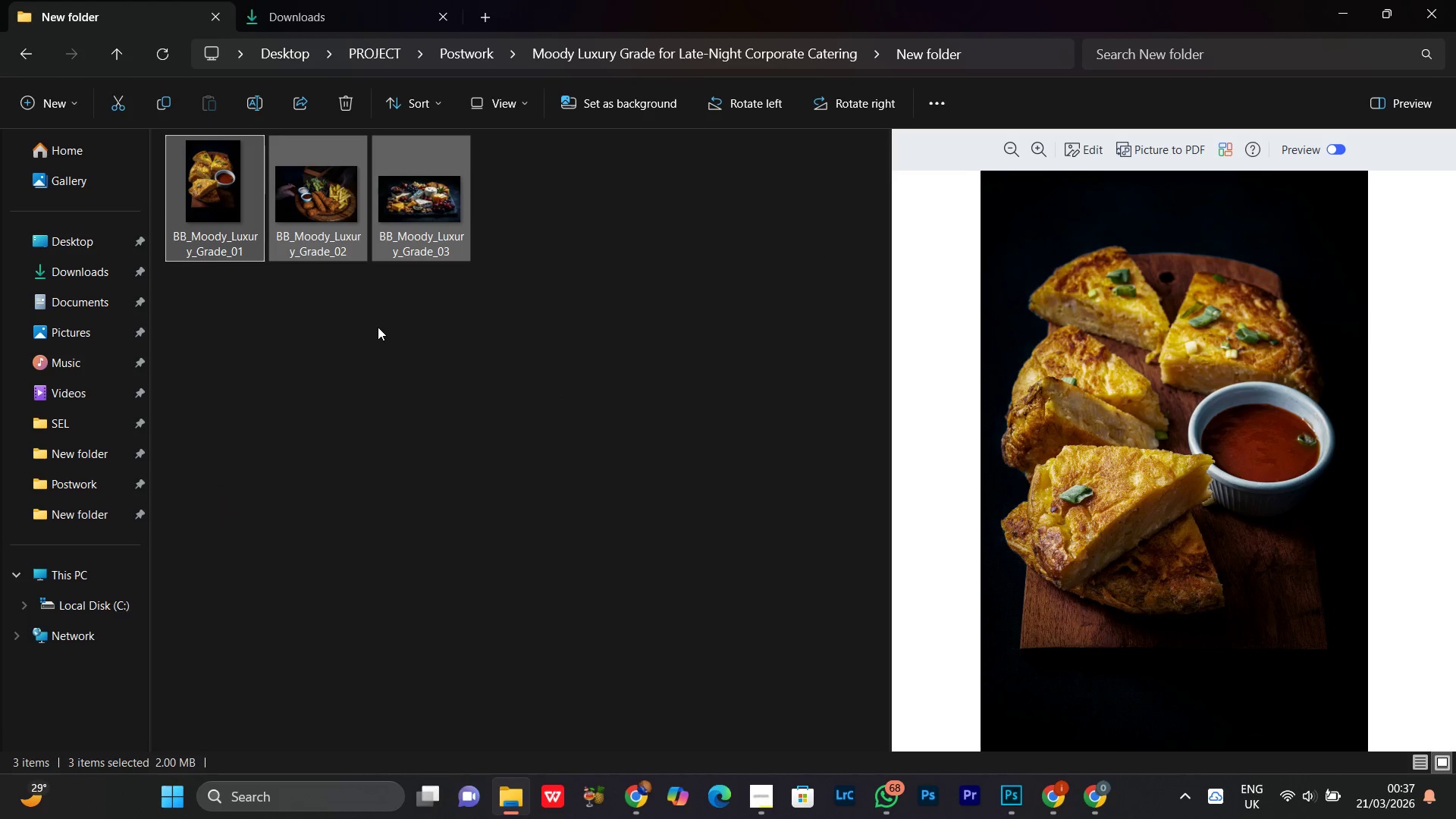 
key(Control+X)
 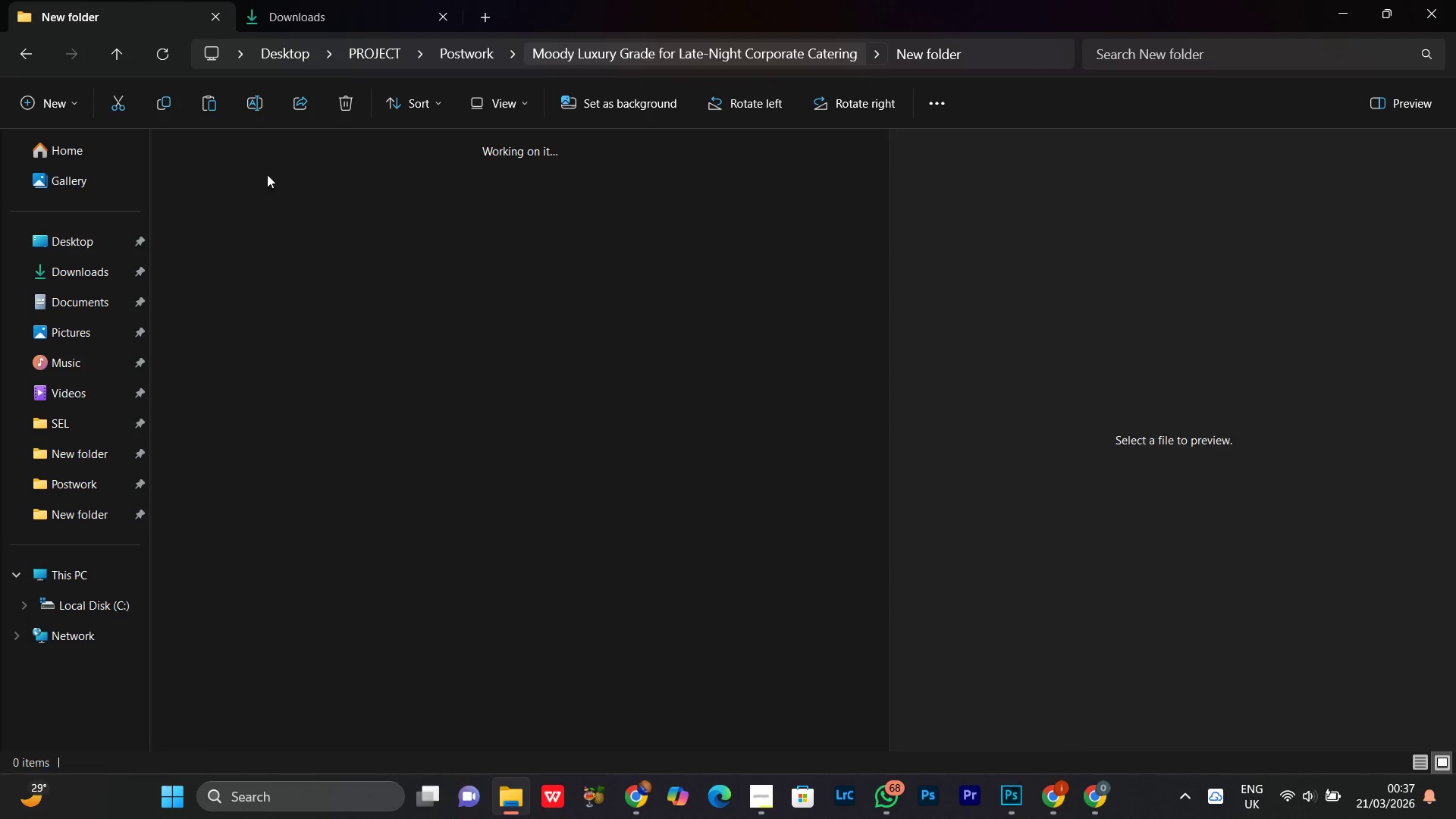 
left_click([201, 213])
 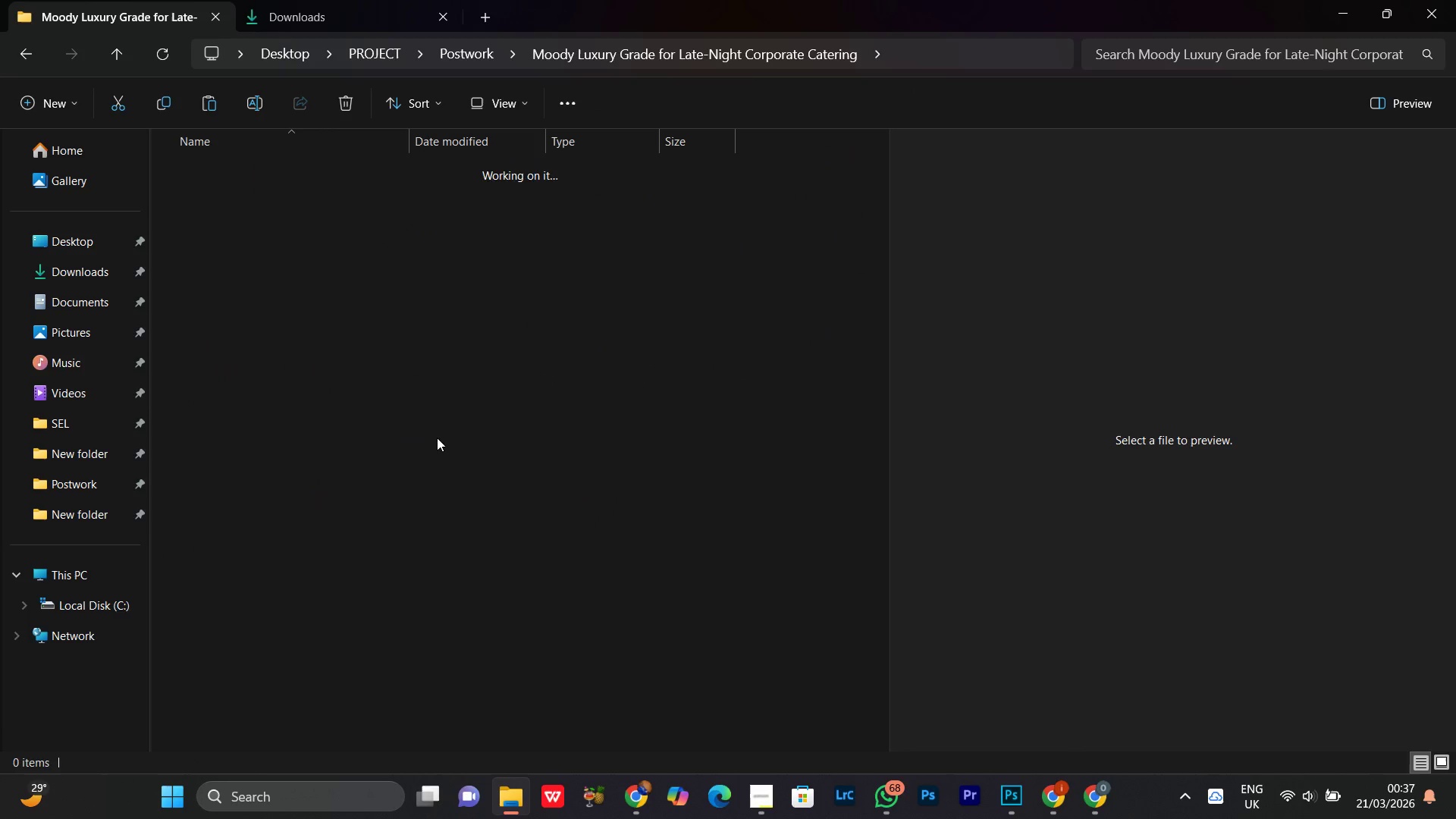 
triple_click([441, 381])
 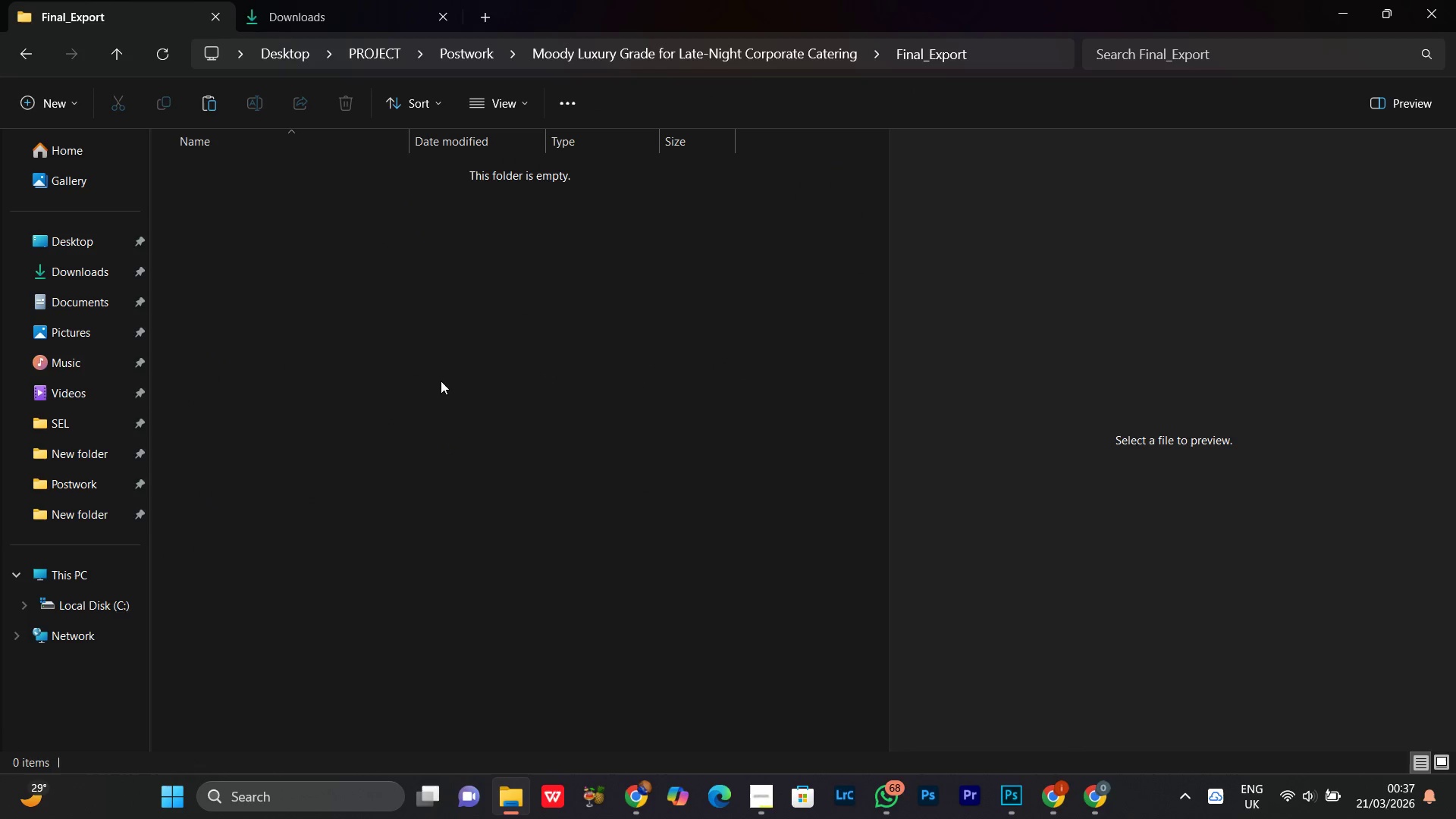 
key(Control+V)
 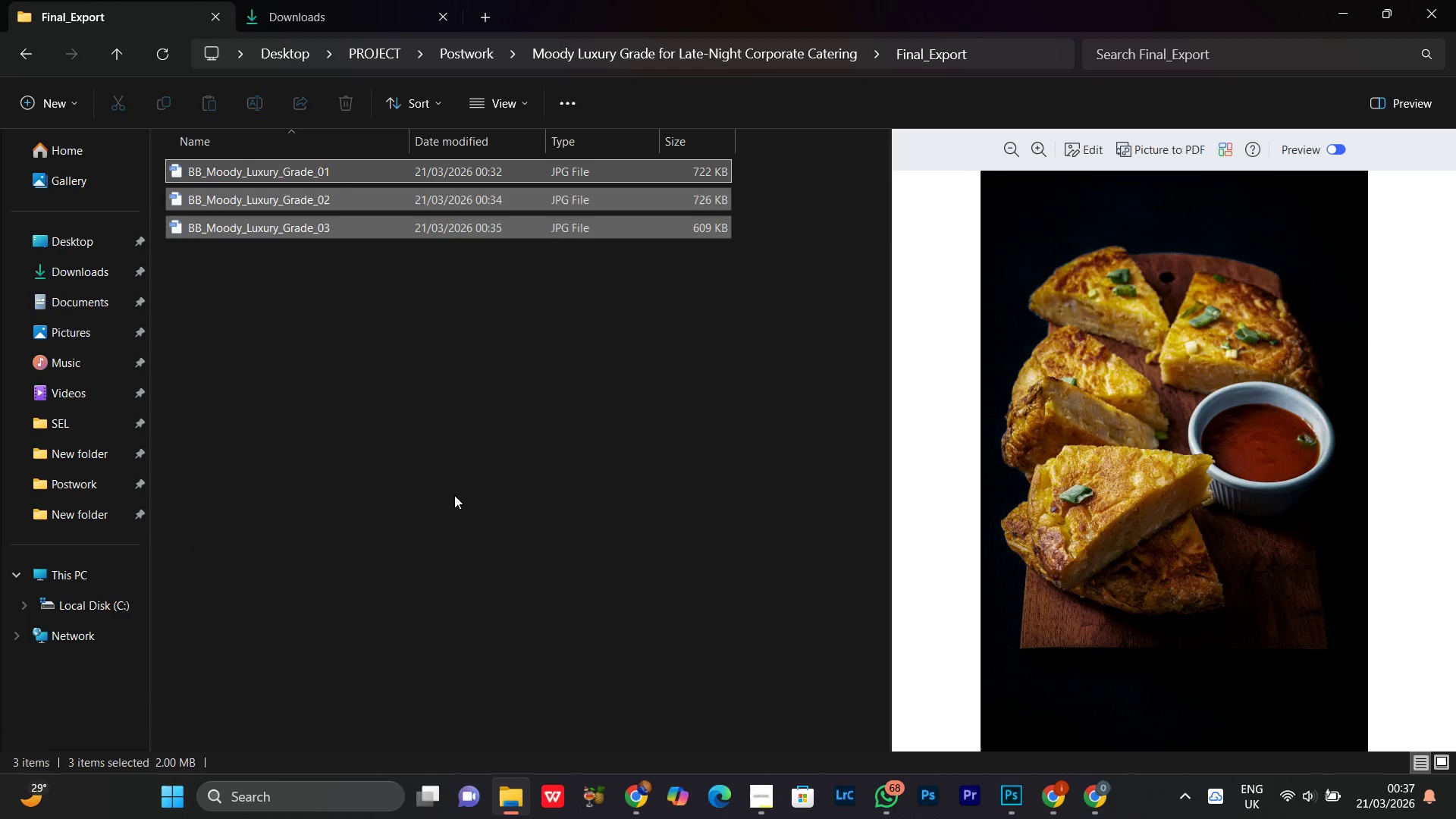 
left_click([446, 441])
 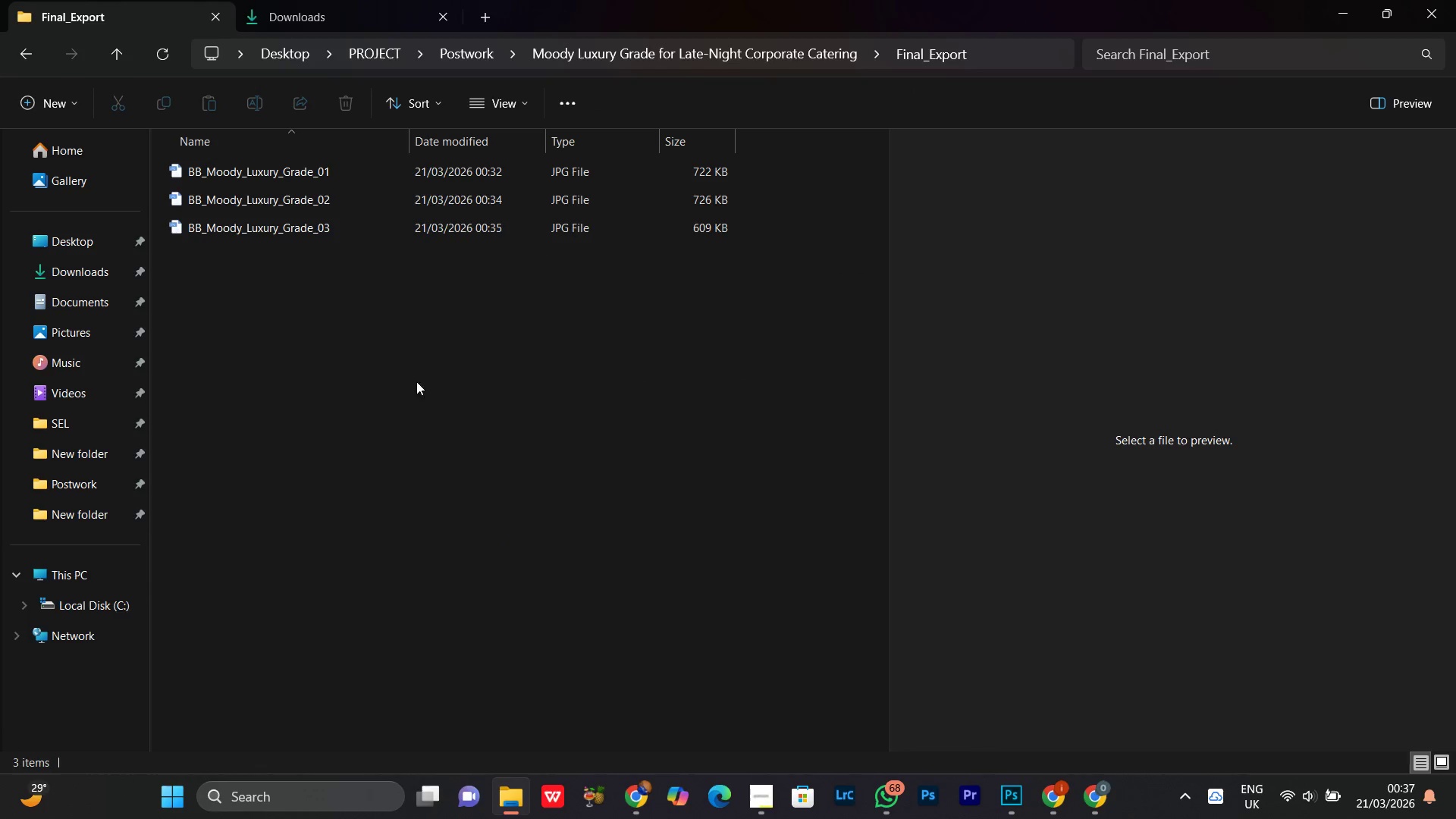 
right_click([413, 381])
 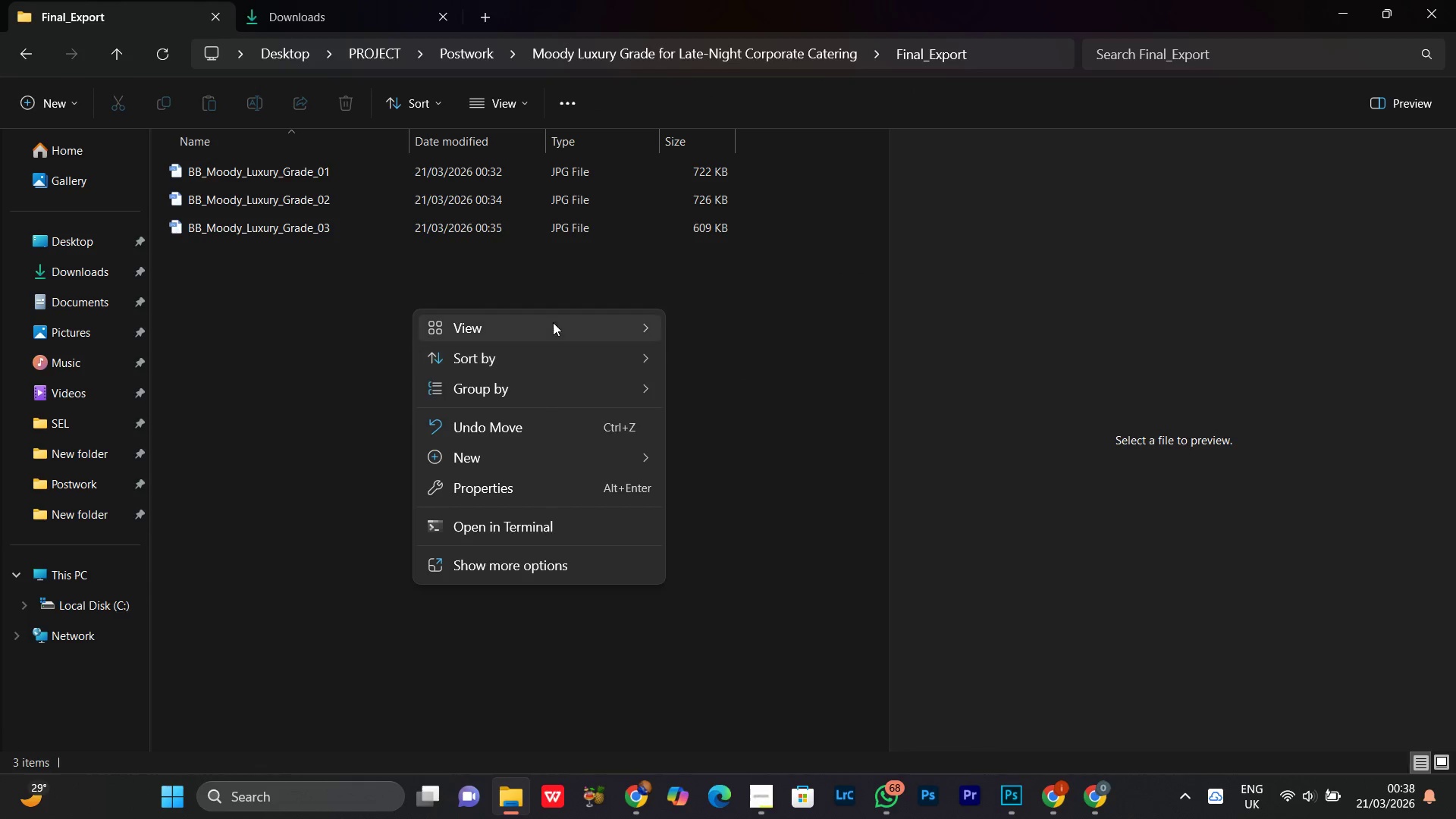 
left_click([513, 314])
 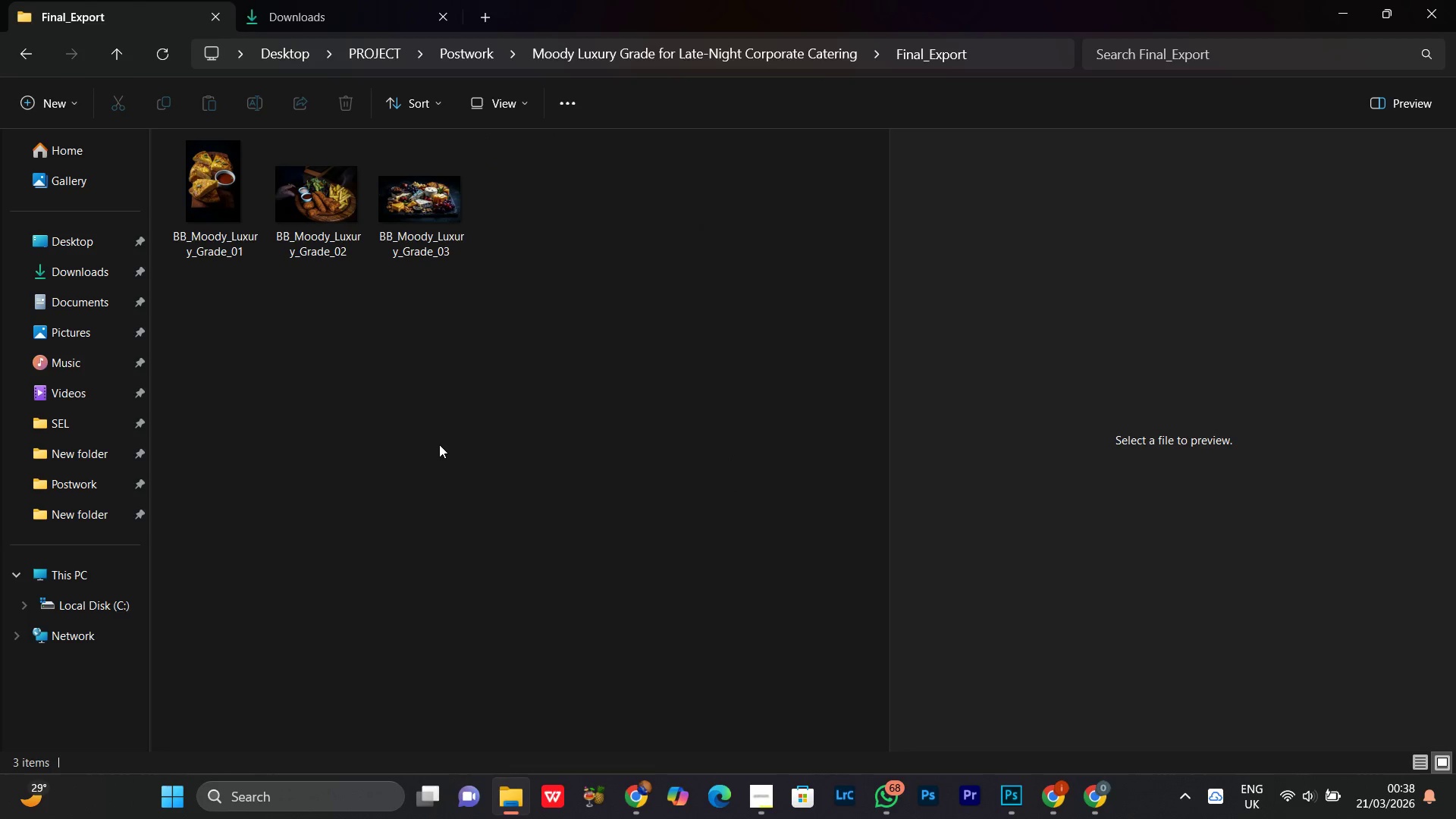 
left_click([334, 225])
 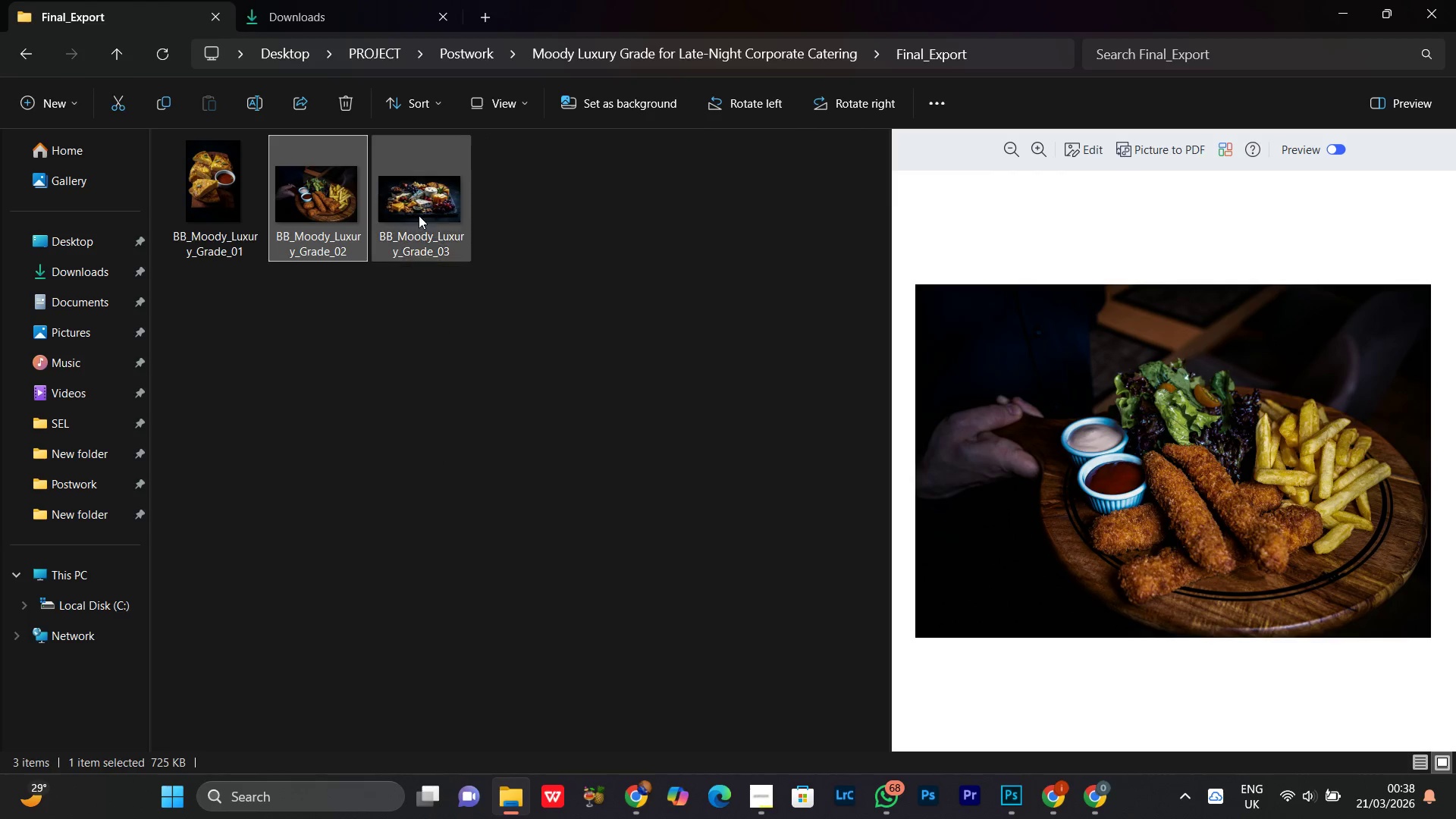 
left_click([419, 166])
 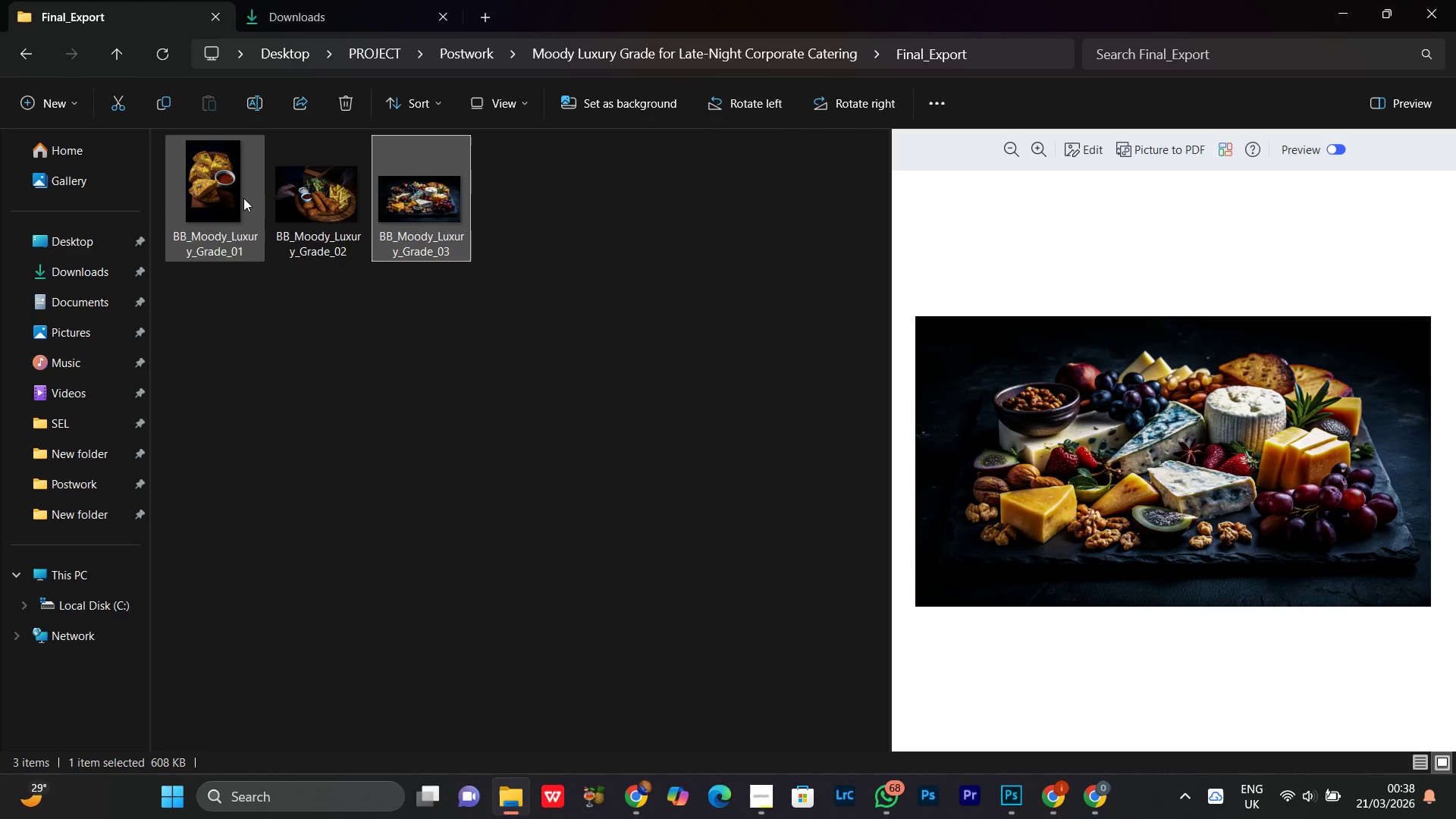 
left_click([243, 198])
 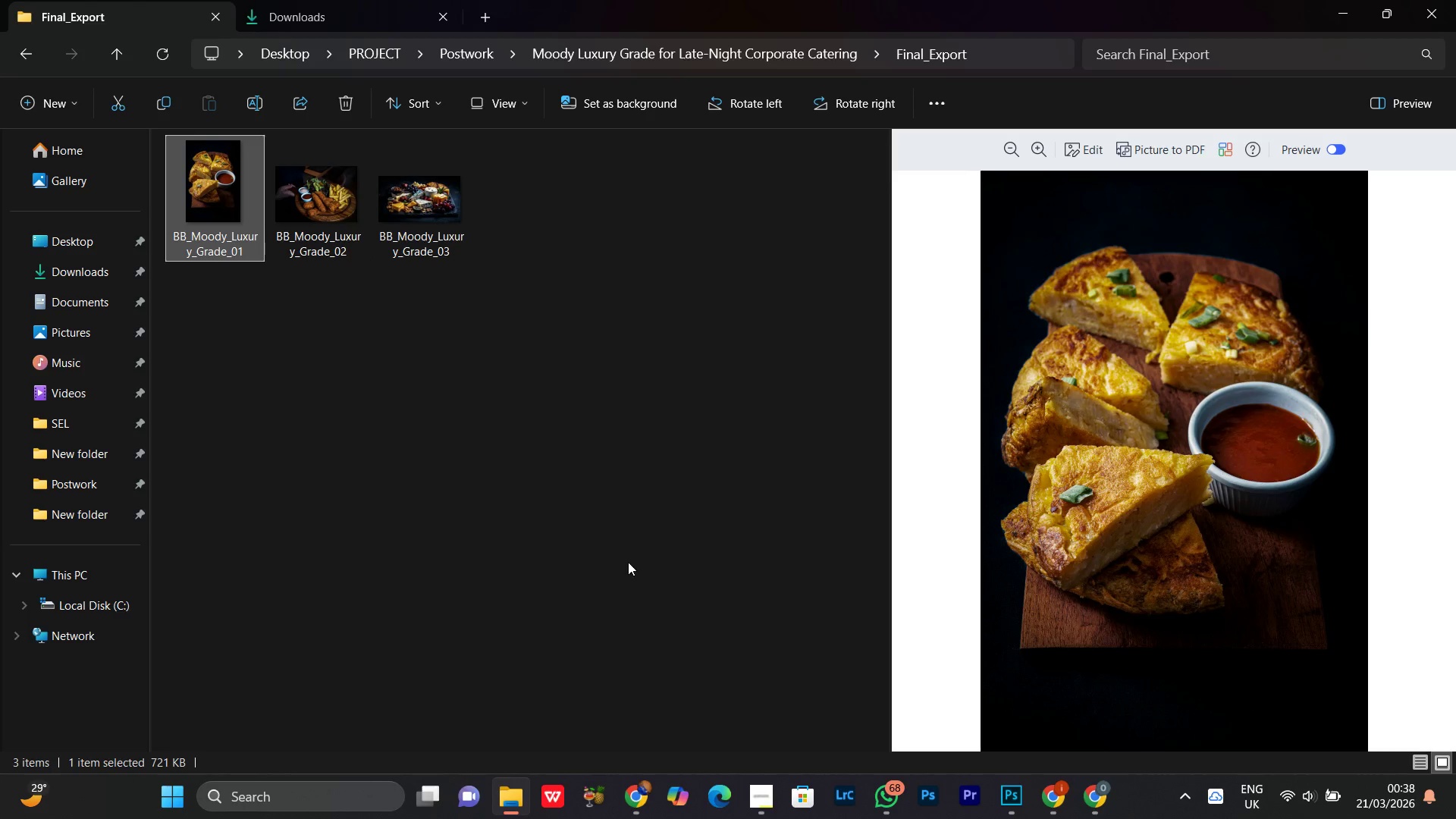 
left_click([626, 525])
 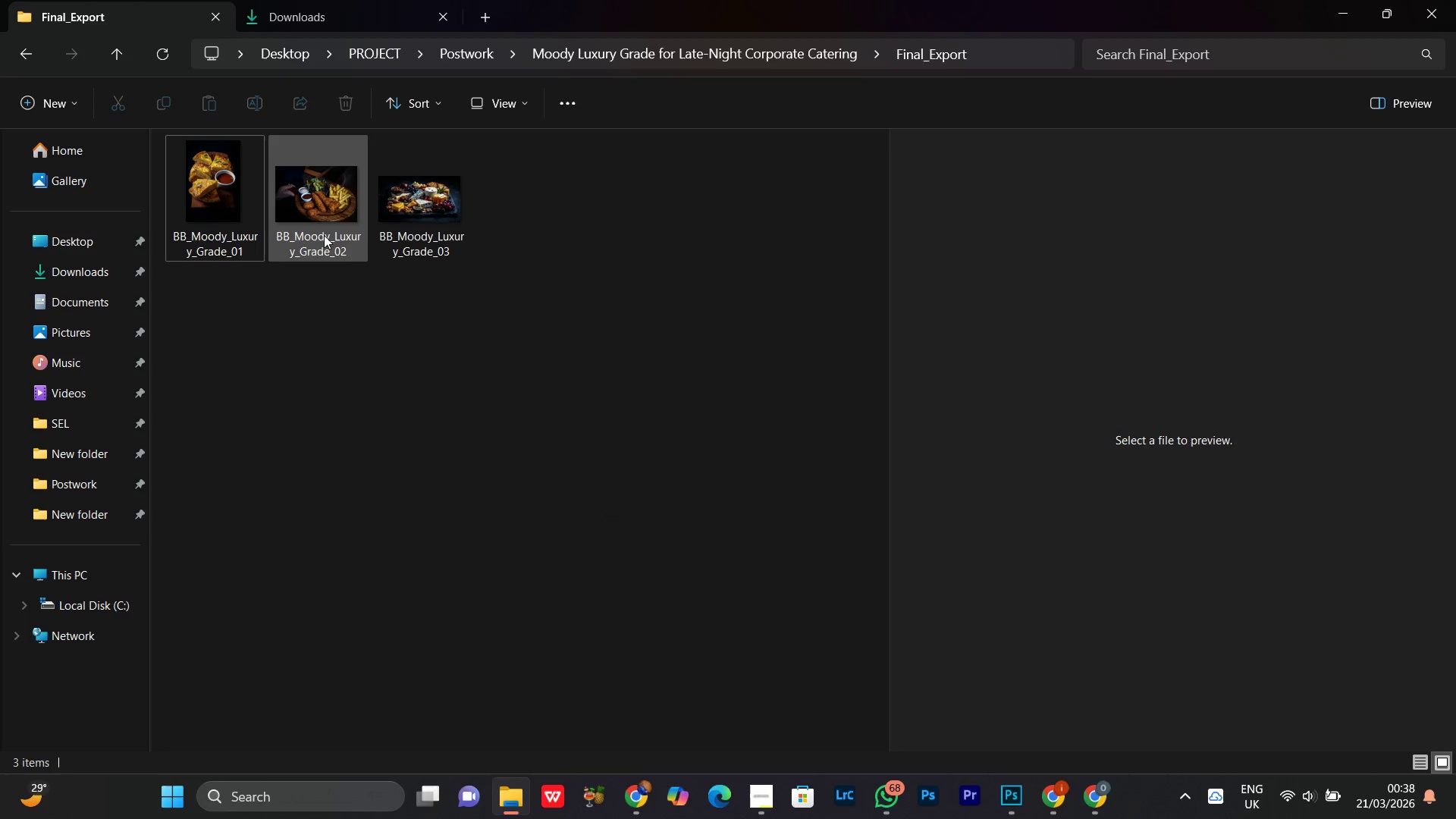 
left_click([324, 231])
 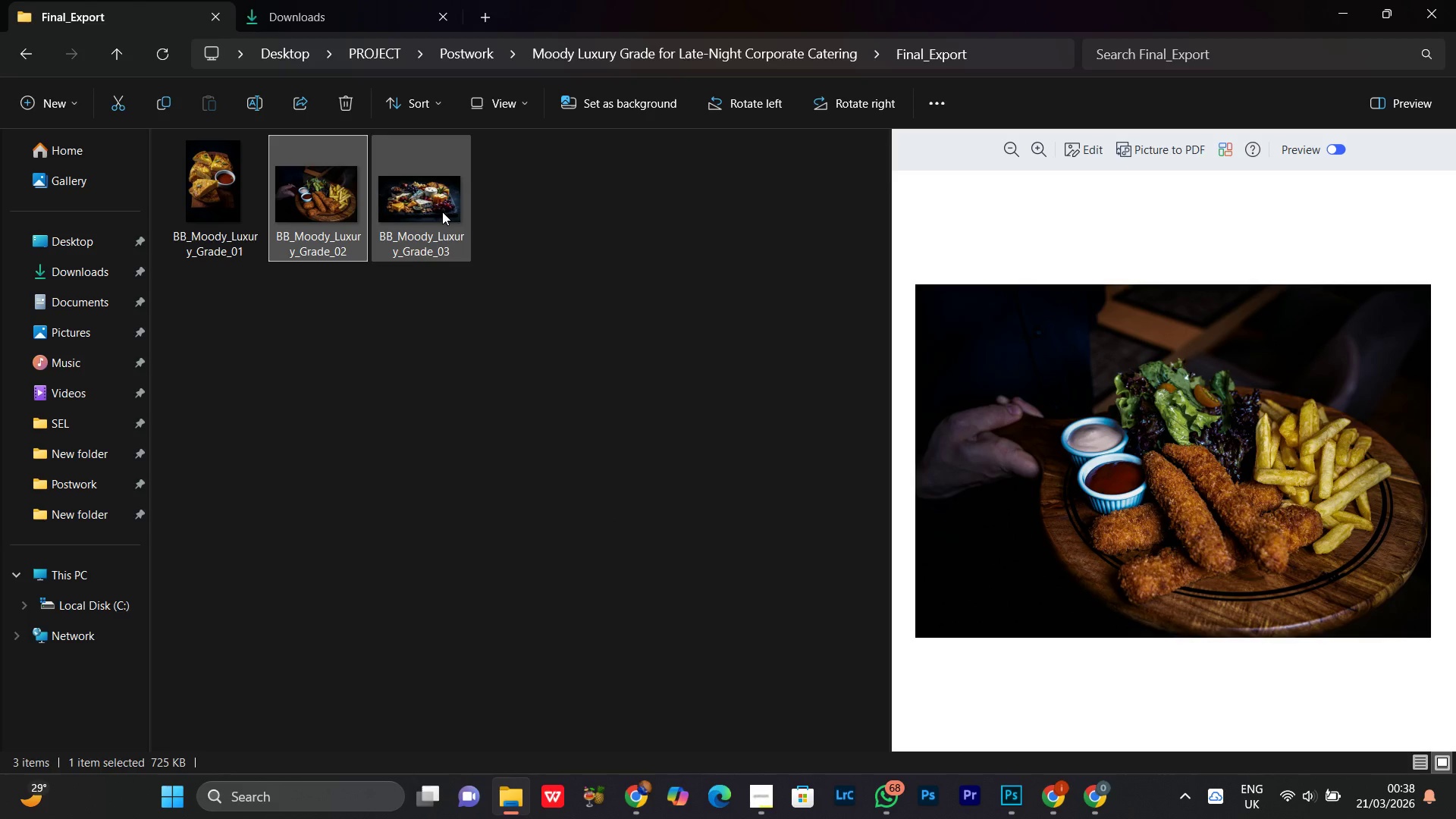 
left_click([442, 212])
 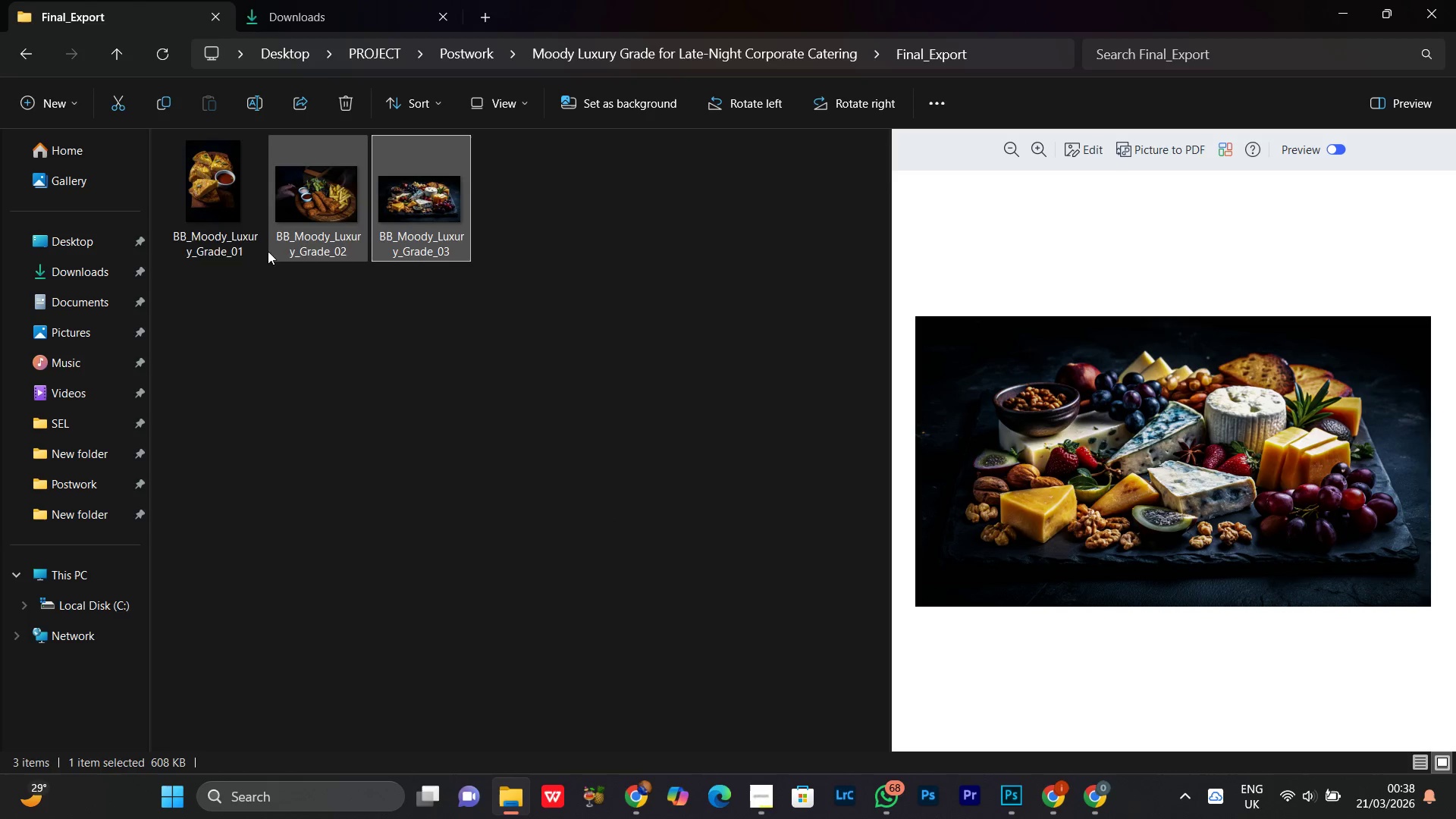 
left_click([250, 224])
 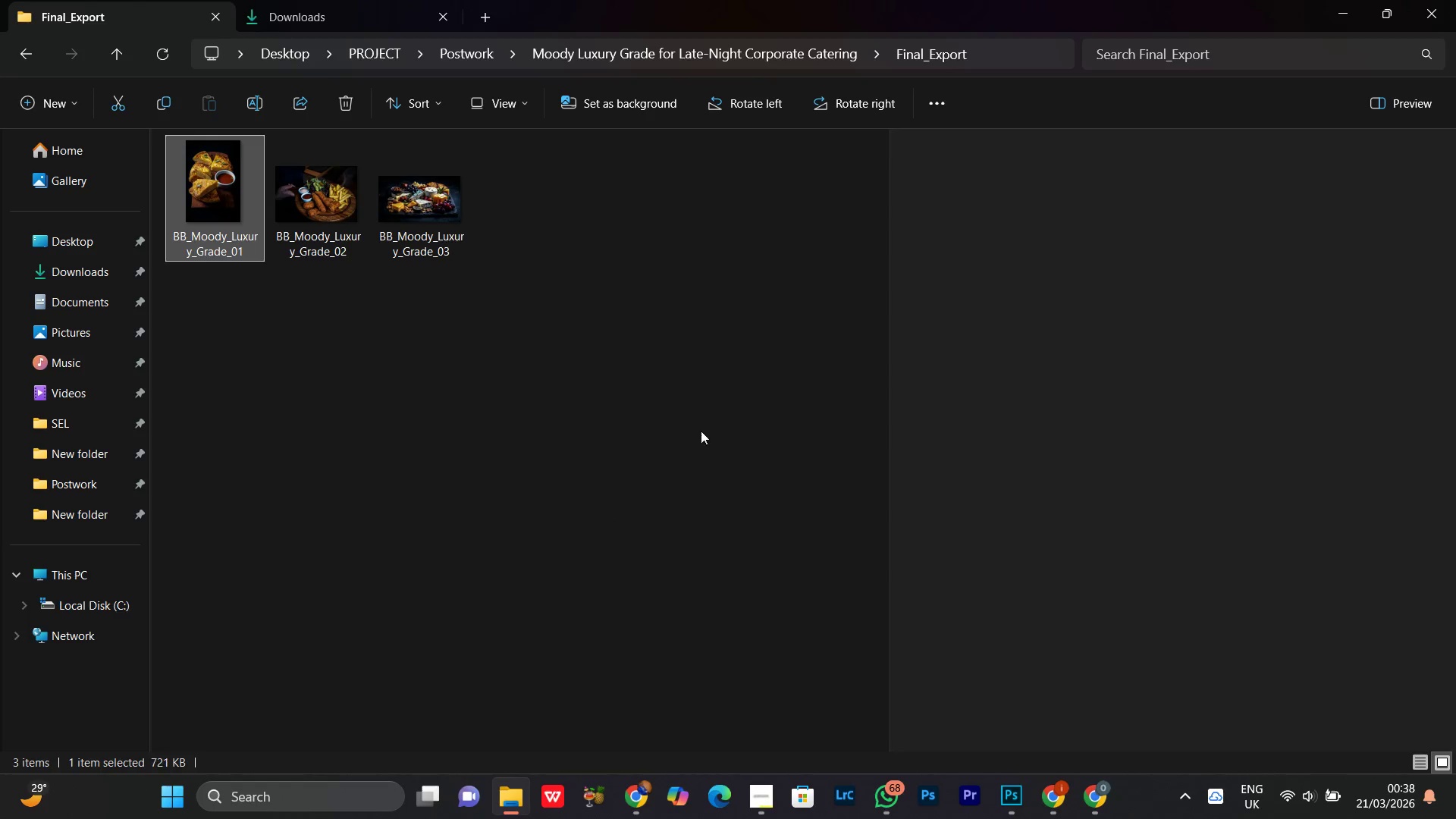 
left_click([698, 427])
 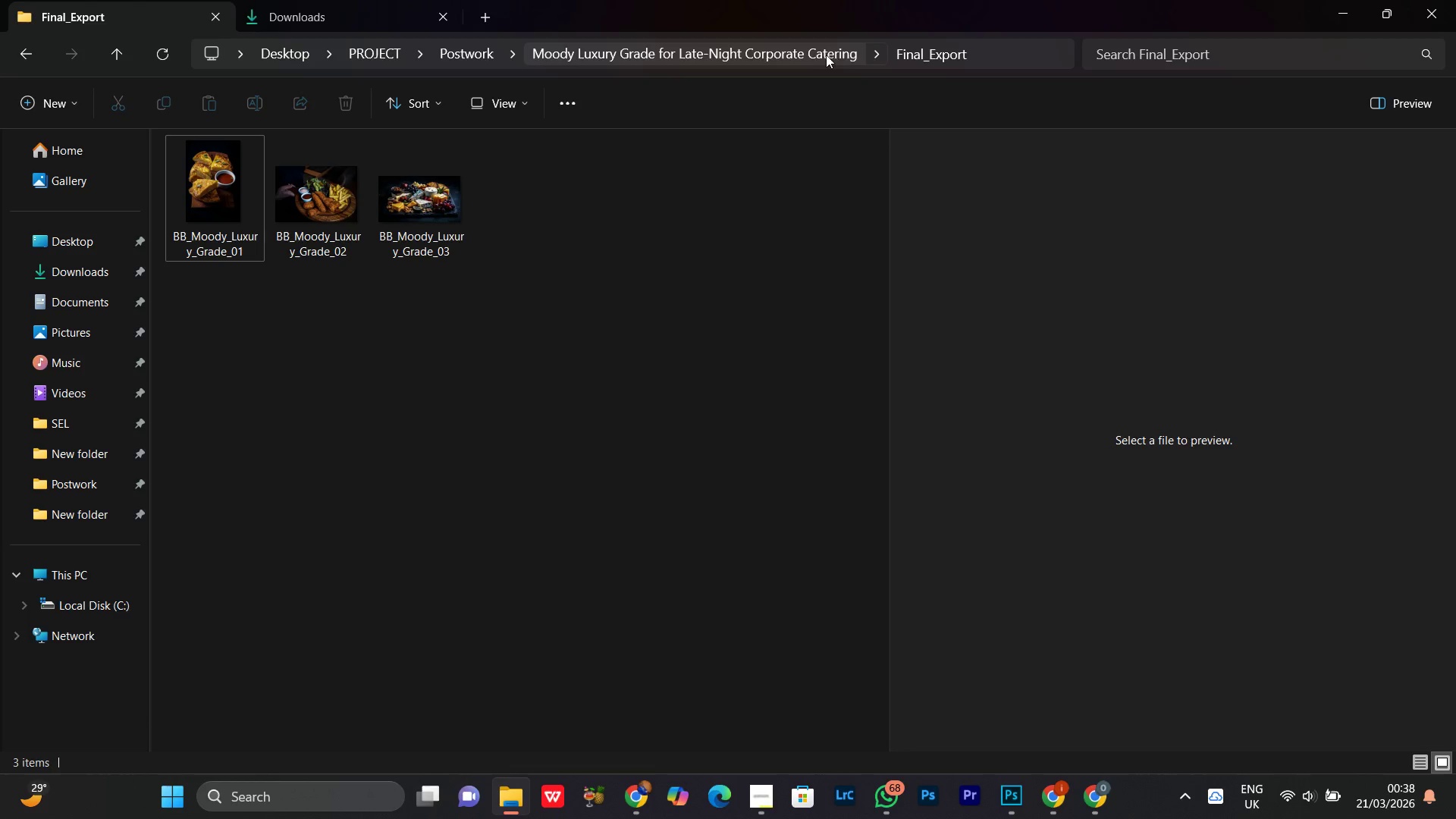 
left_click([824, 55])
 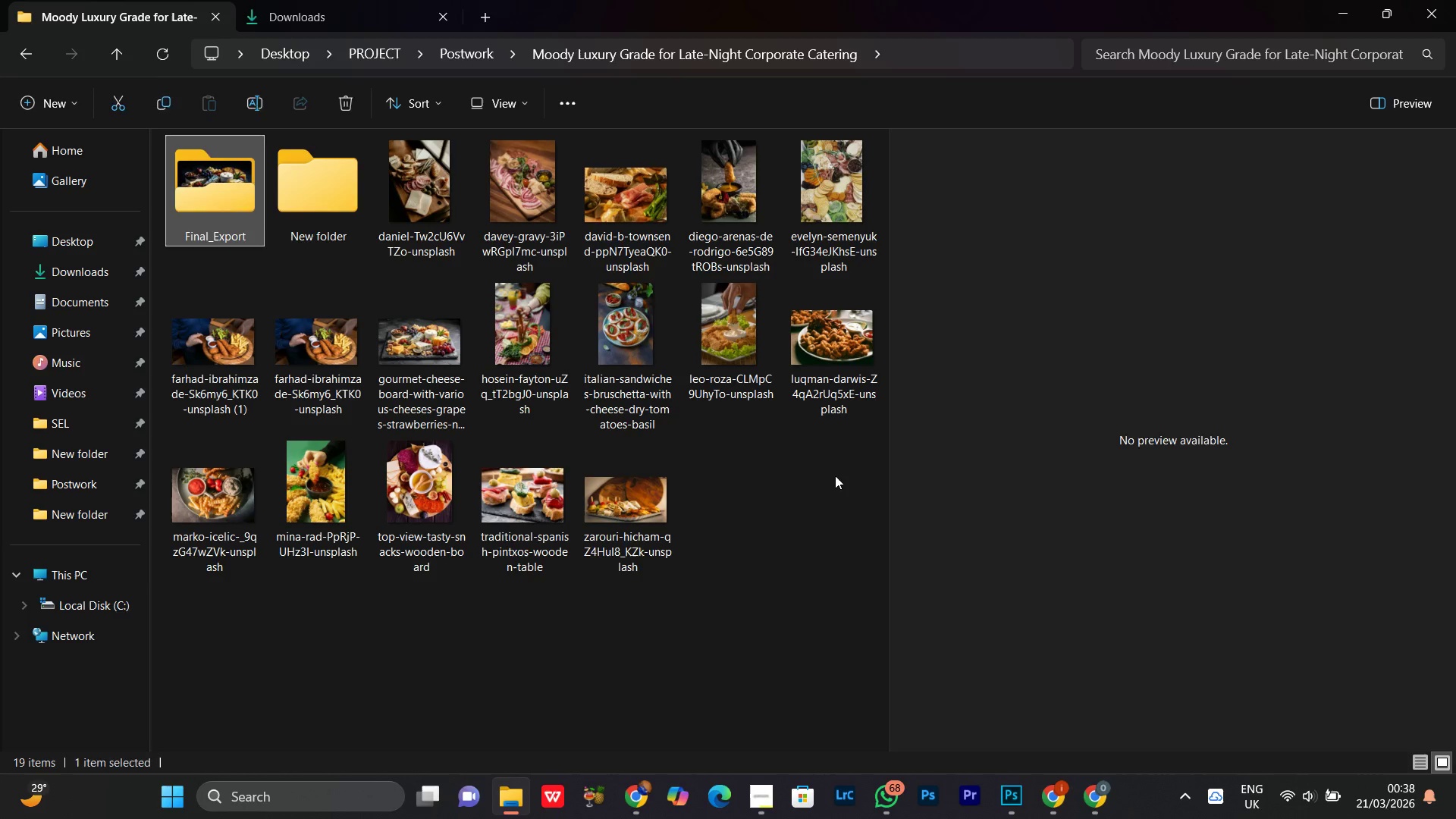 
mouse_move([789, 496])
 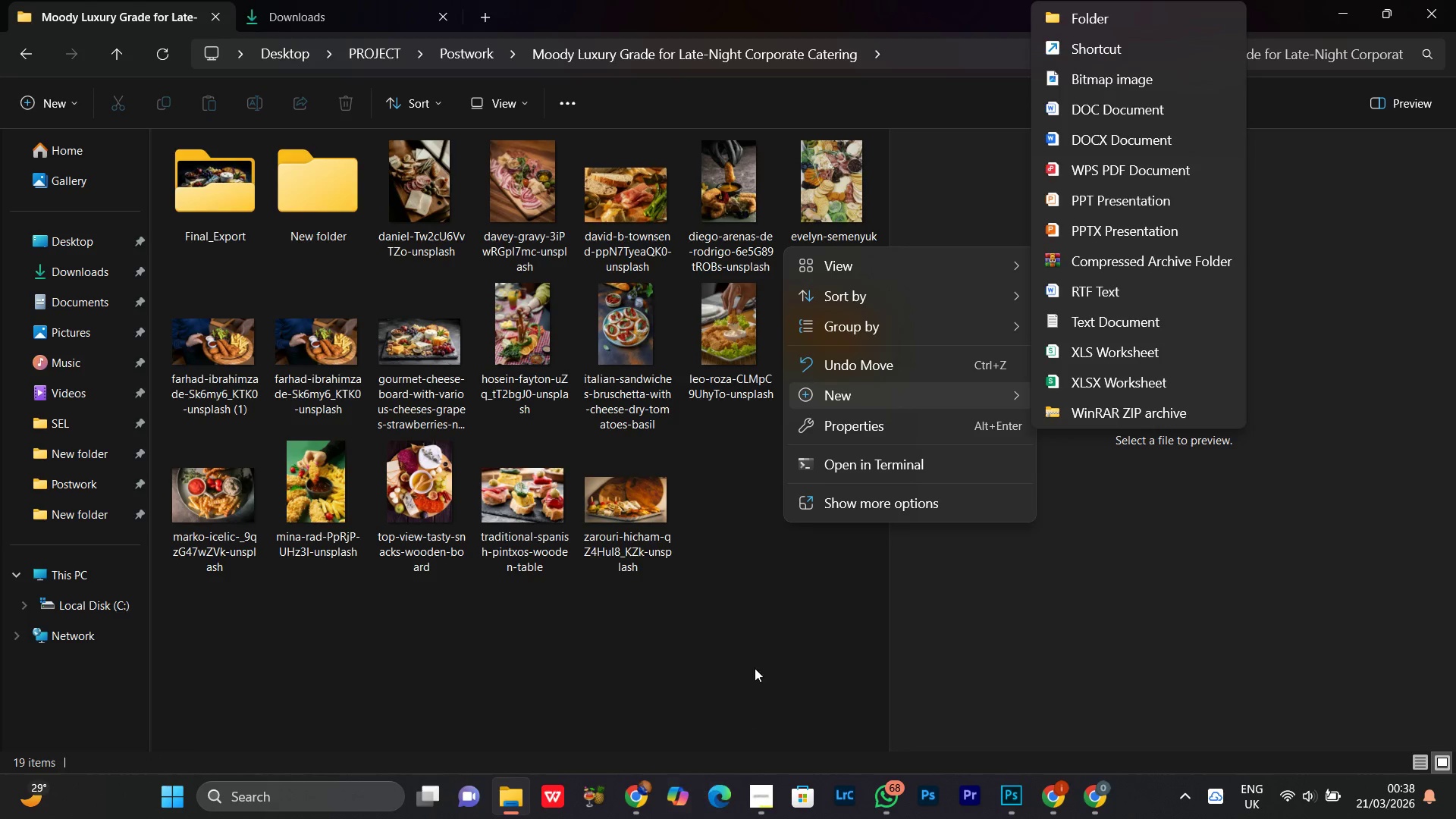 
right_click([739, 488])
 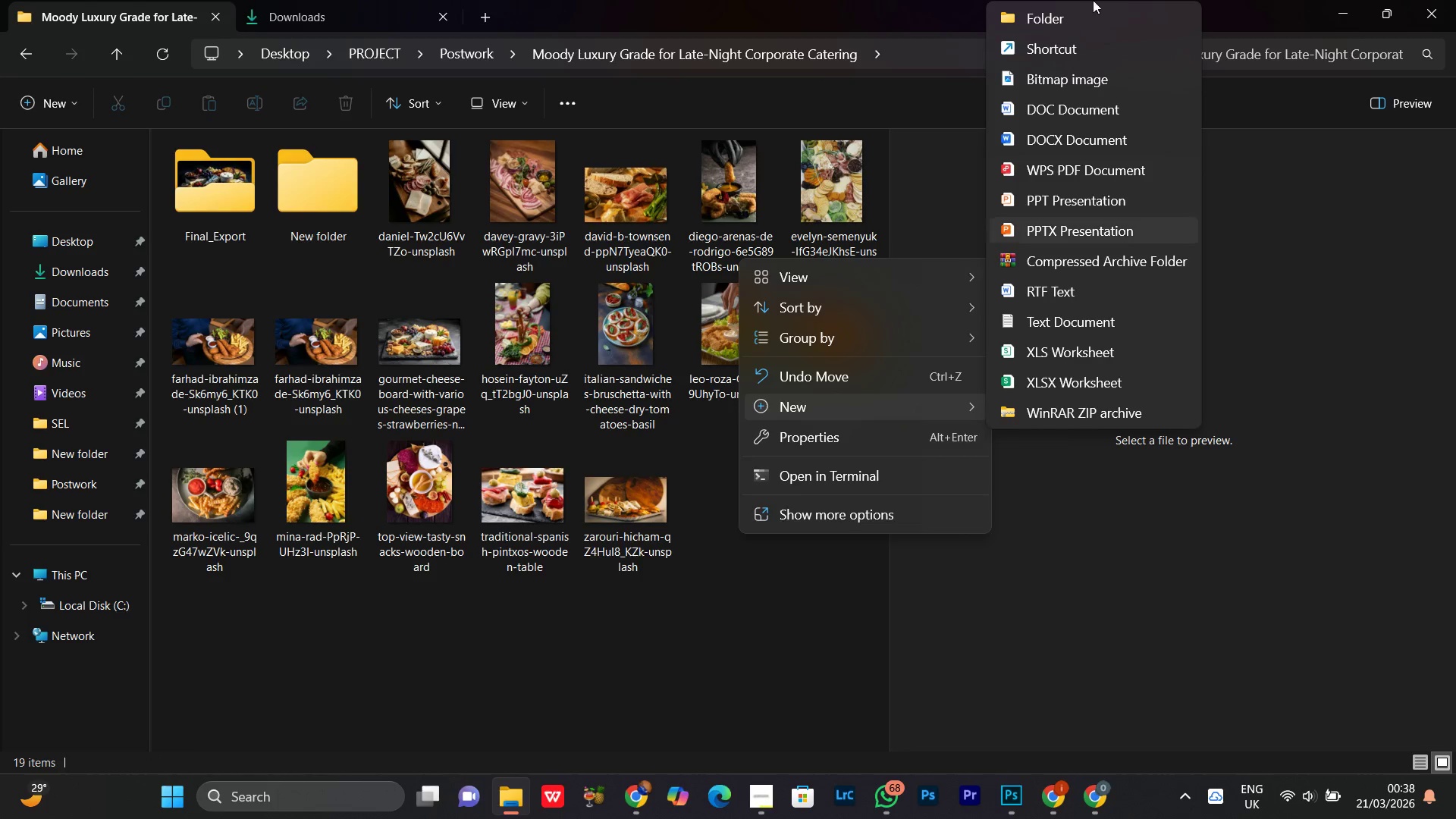 
left_click([1054, 29])
 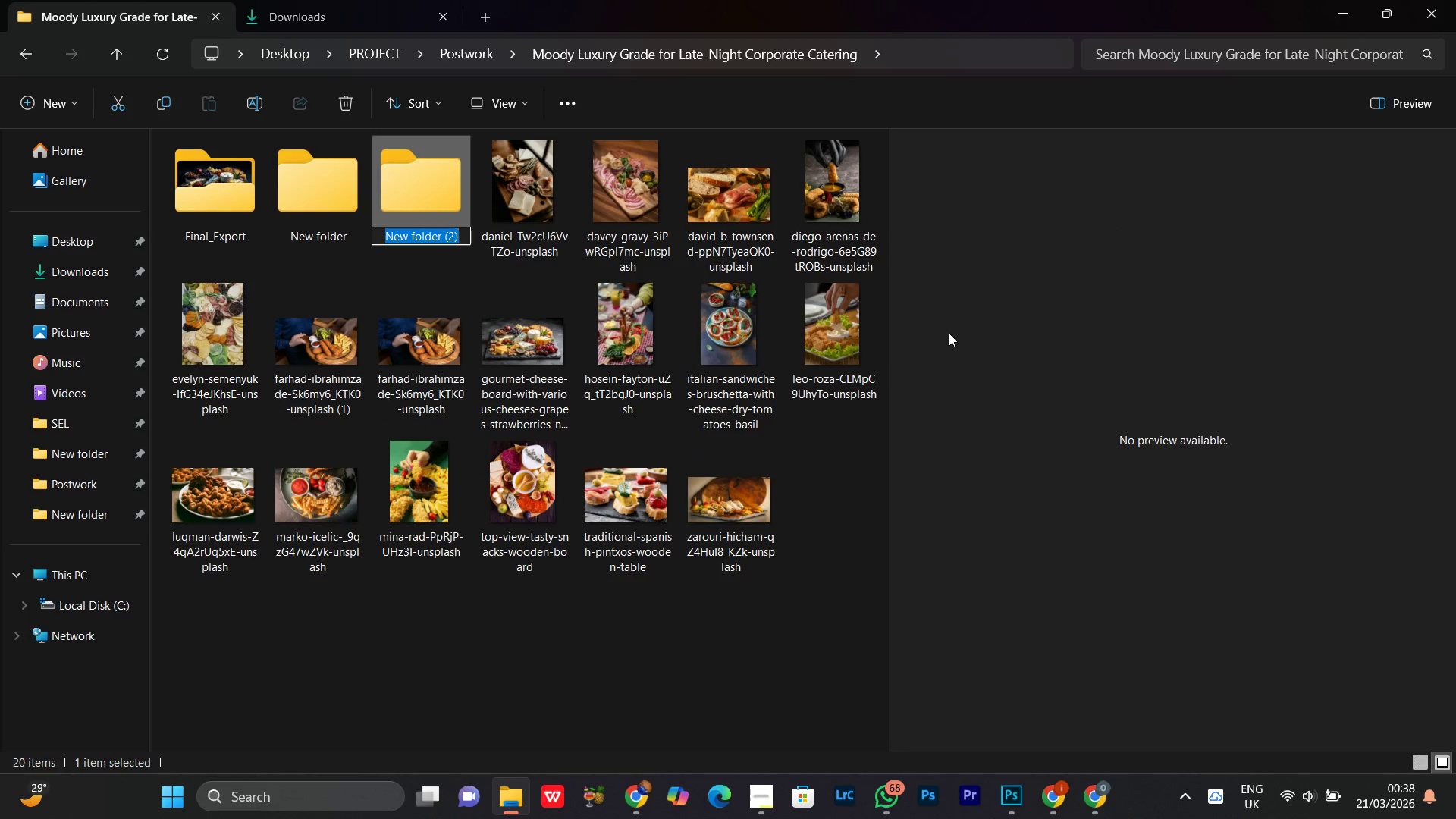 
key(CapsLock)
 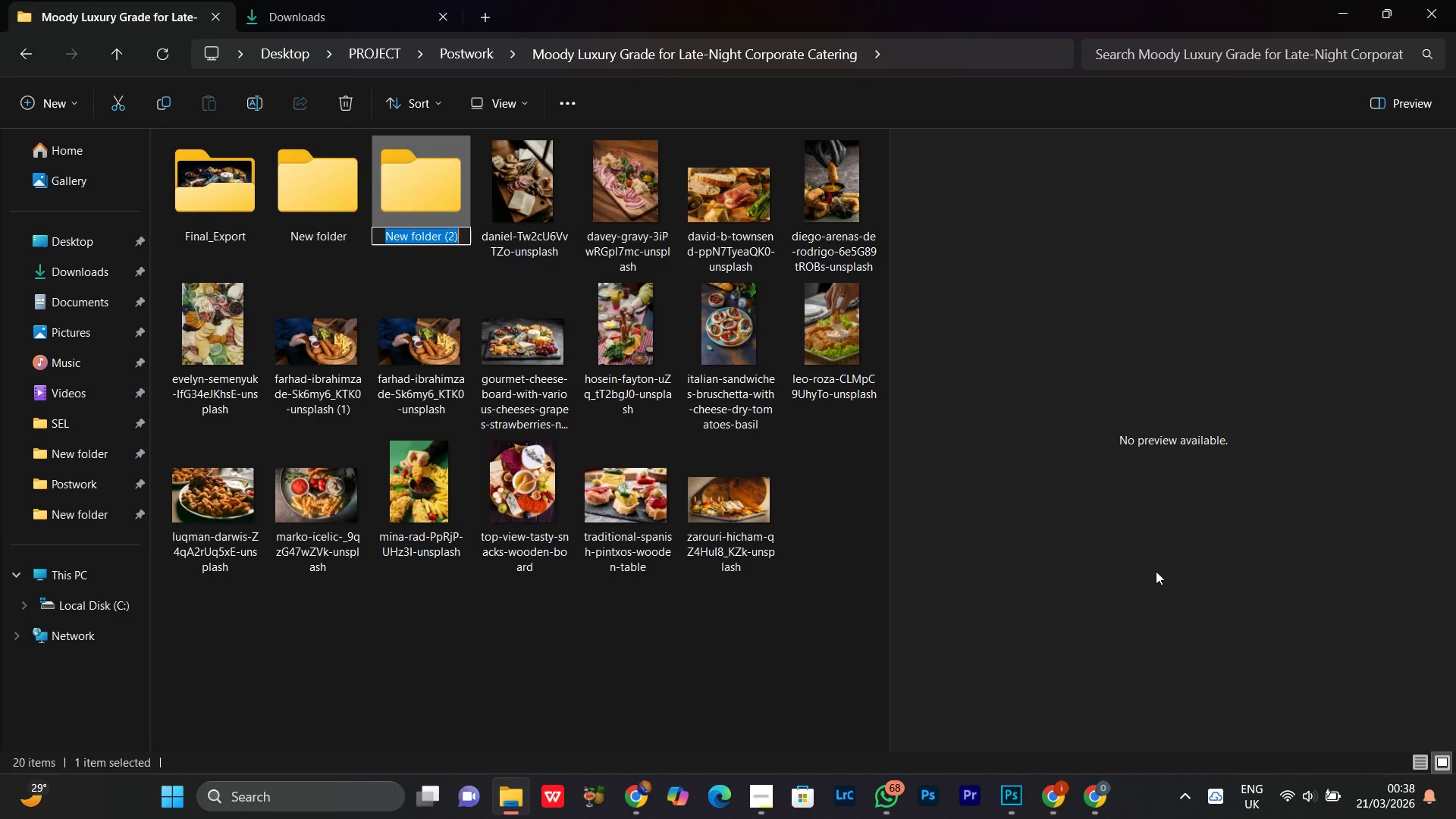 
key(Meta+V)
 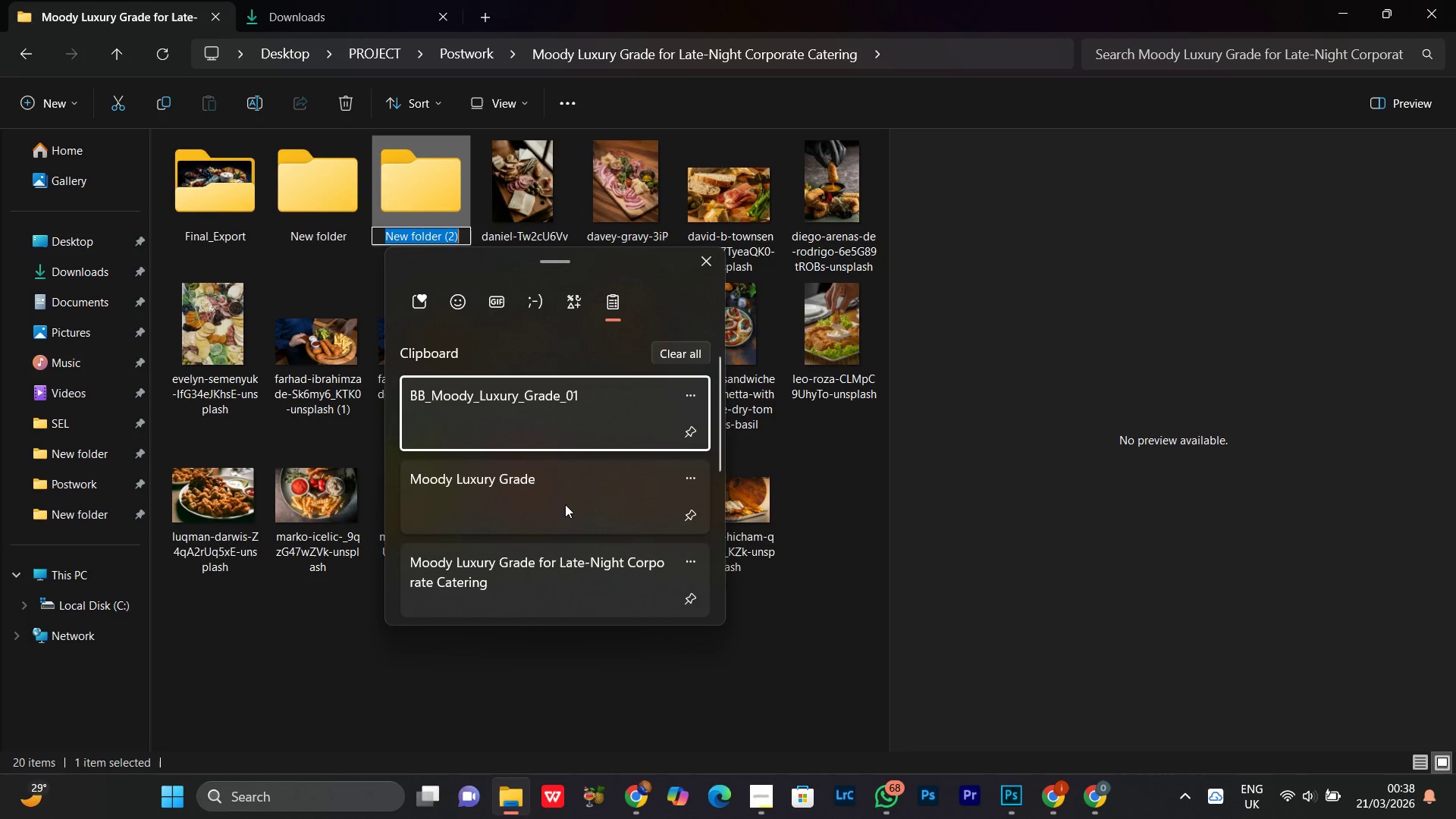 
key(Control+ControlLeft)
 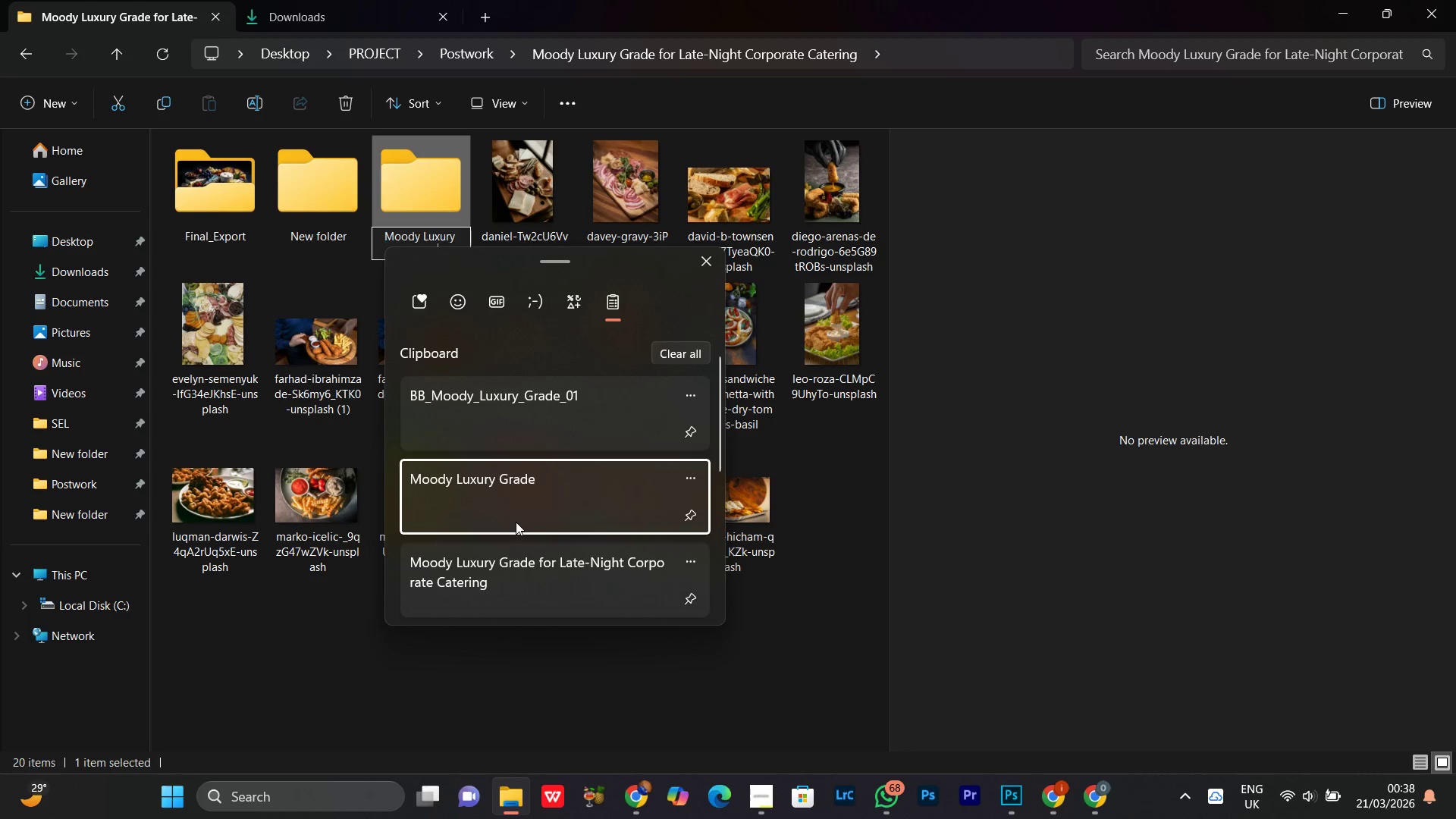 
key(Control+V)
 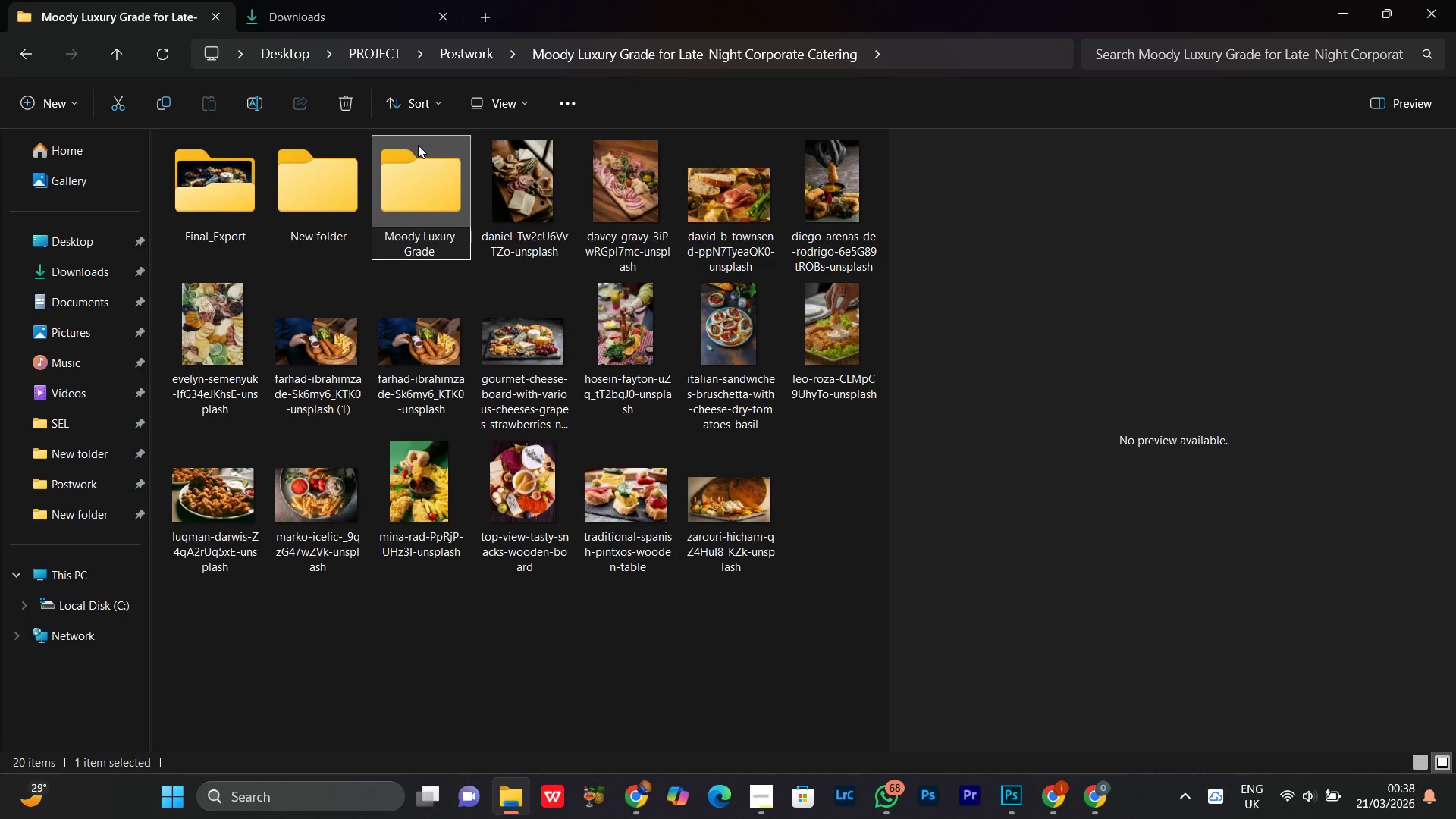 
left_click([428, 190])
 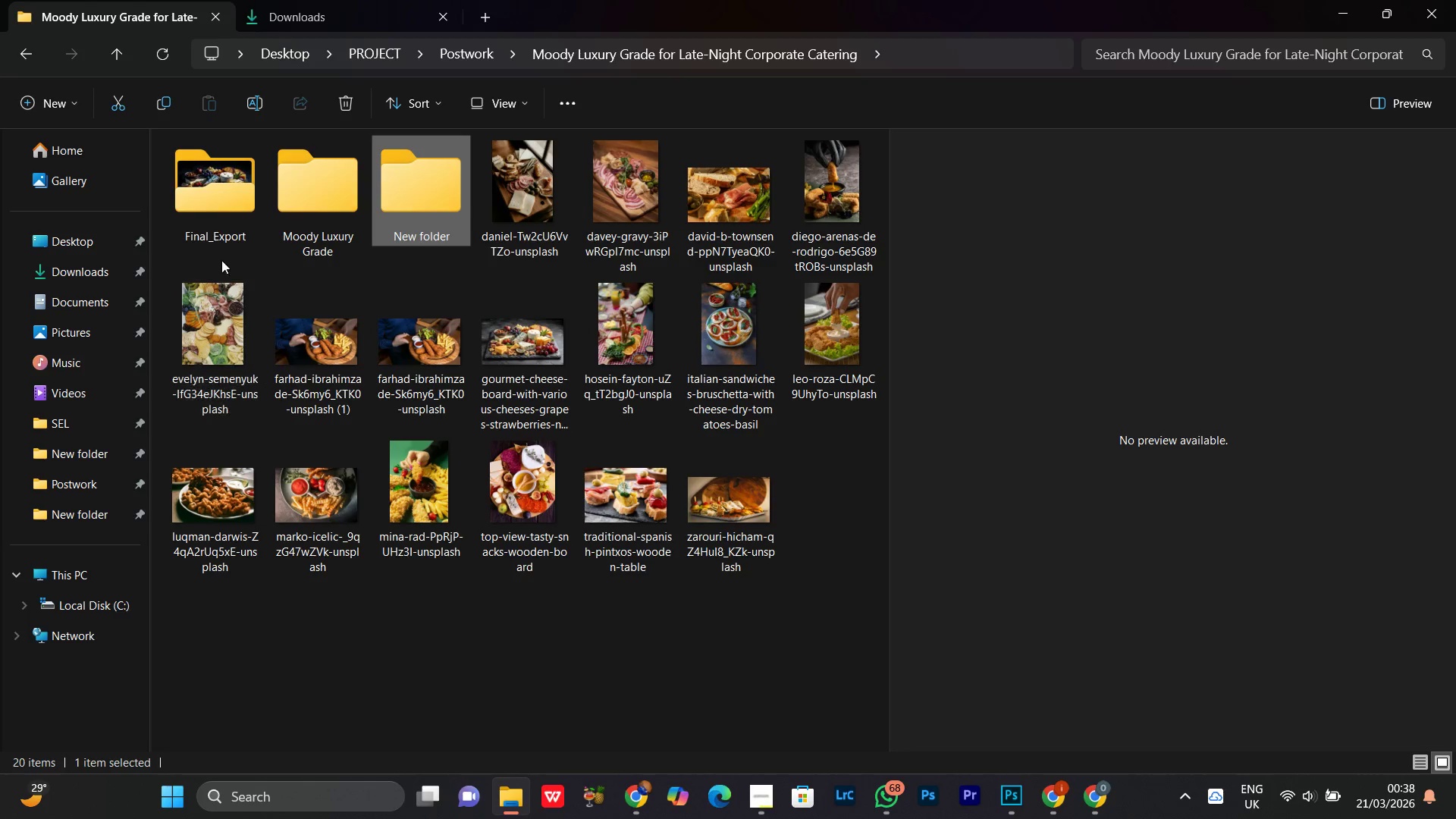 
left_click([211, 203])
 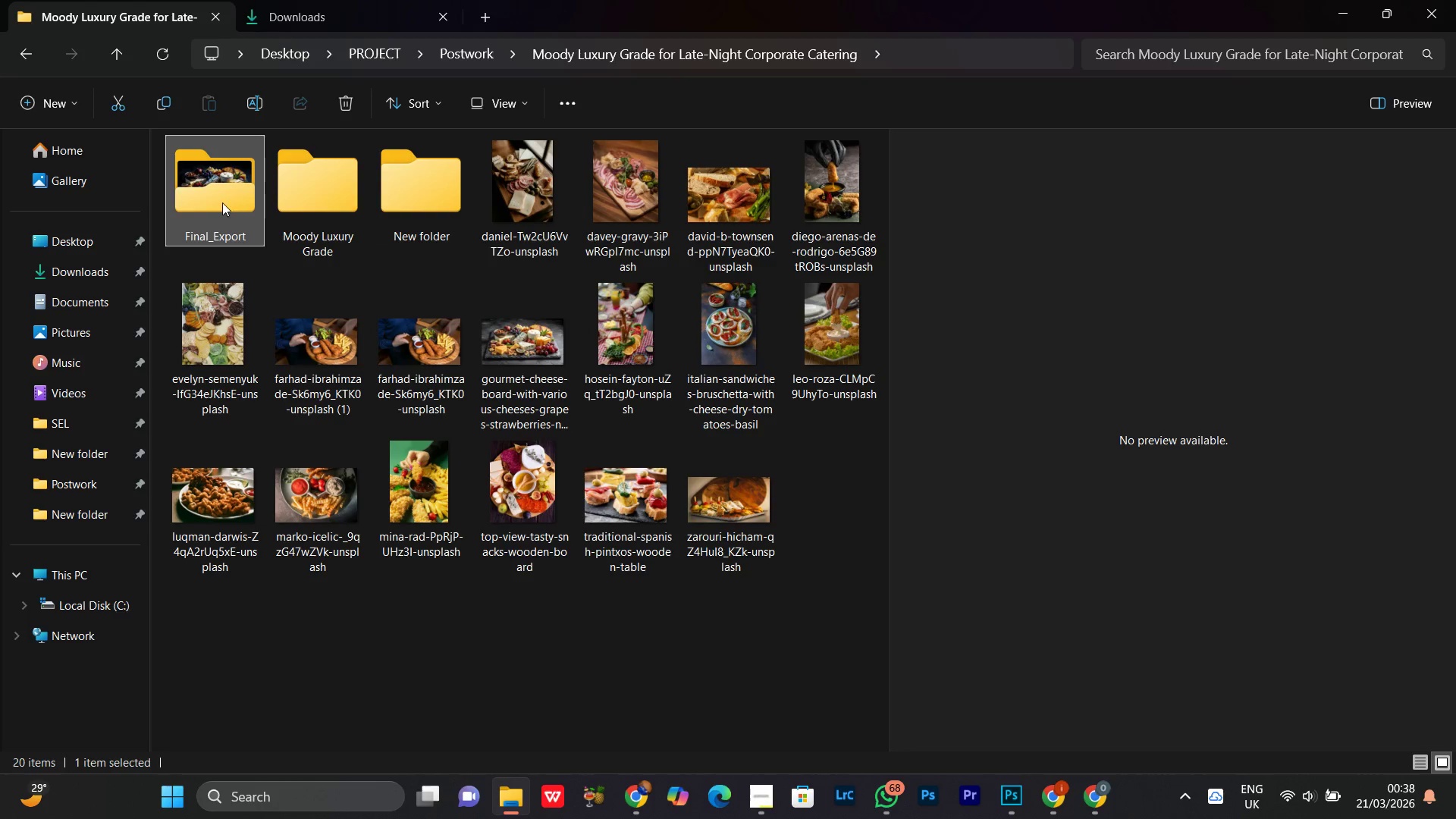 
left_click_drag(start_coordinate=[221, 202], to_coordinate=[290, 185])
 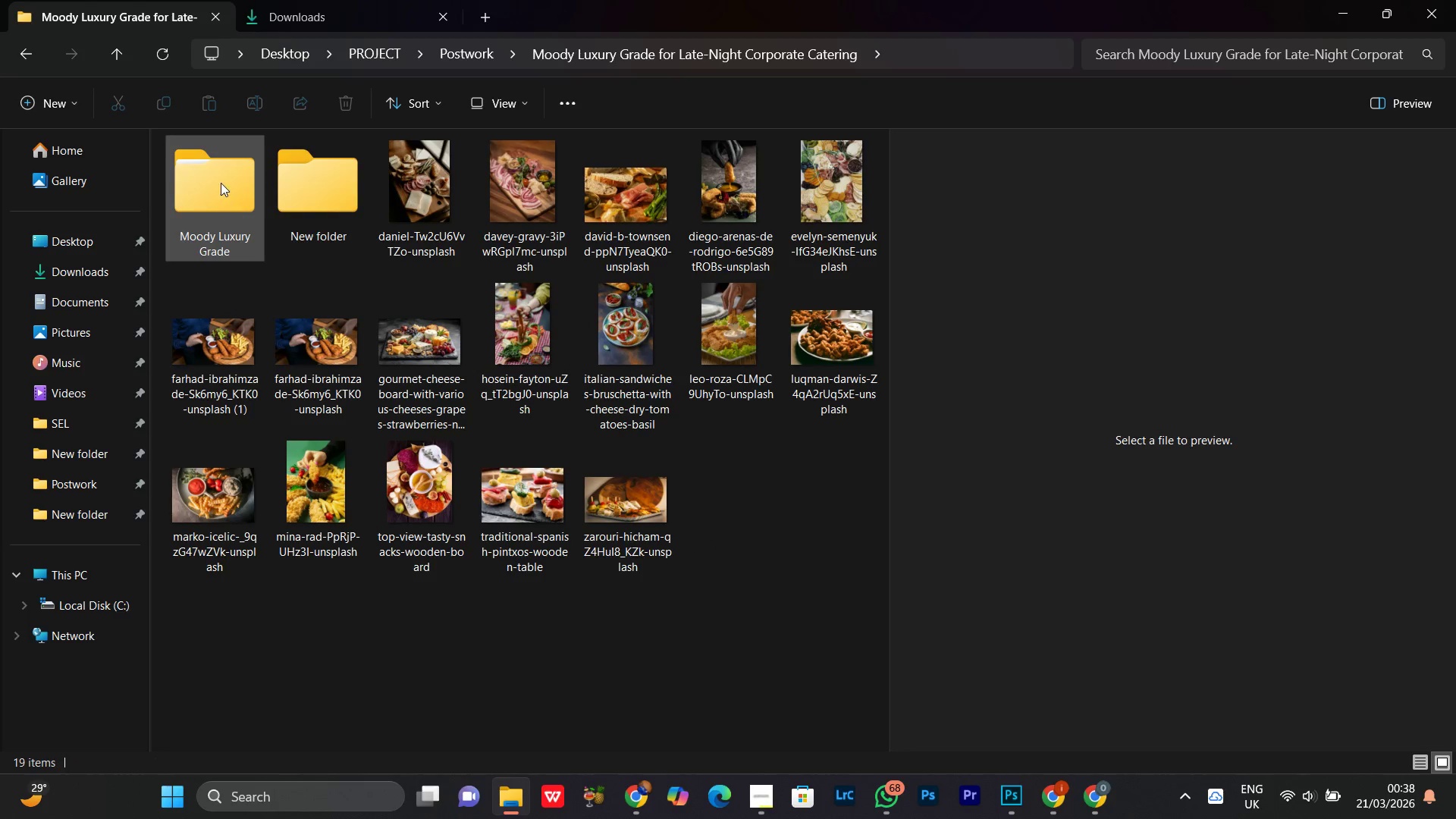 
double_click([221, 182])
 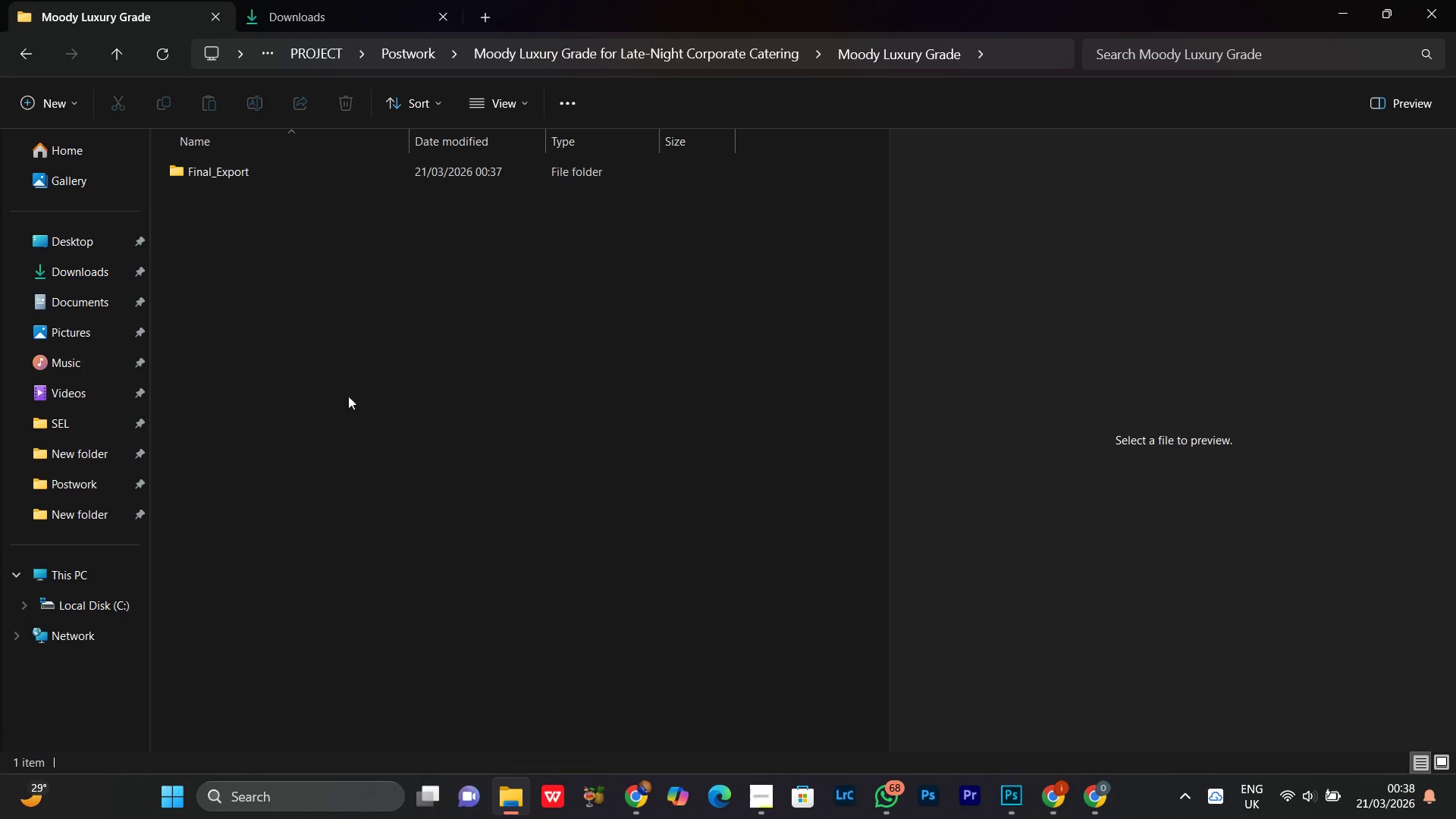 
left_click([291, 312])
 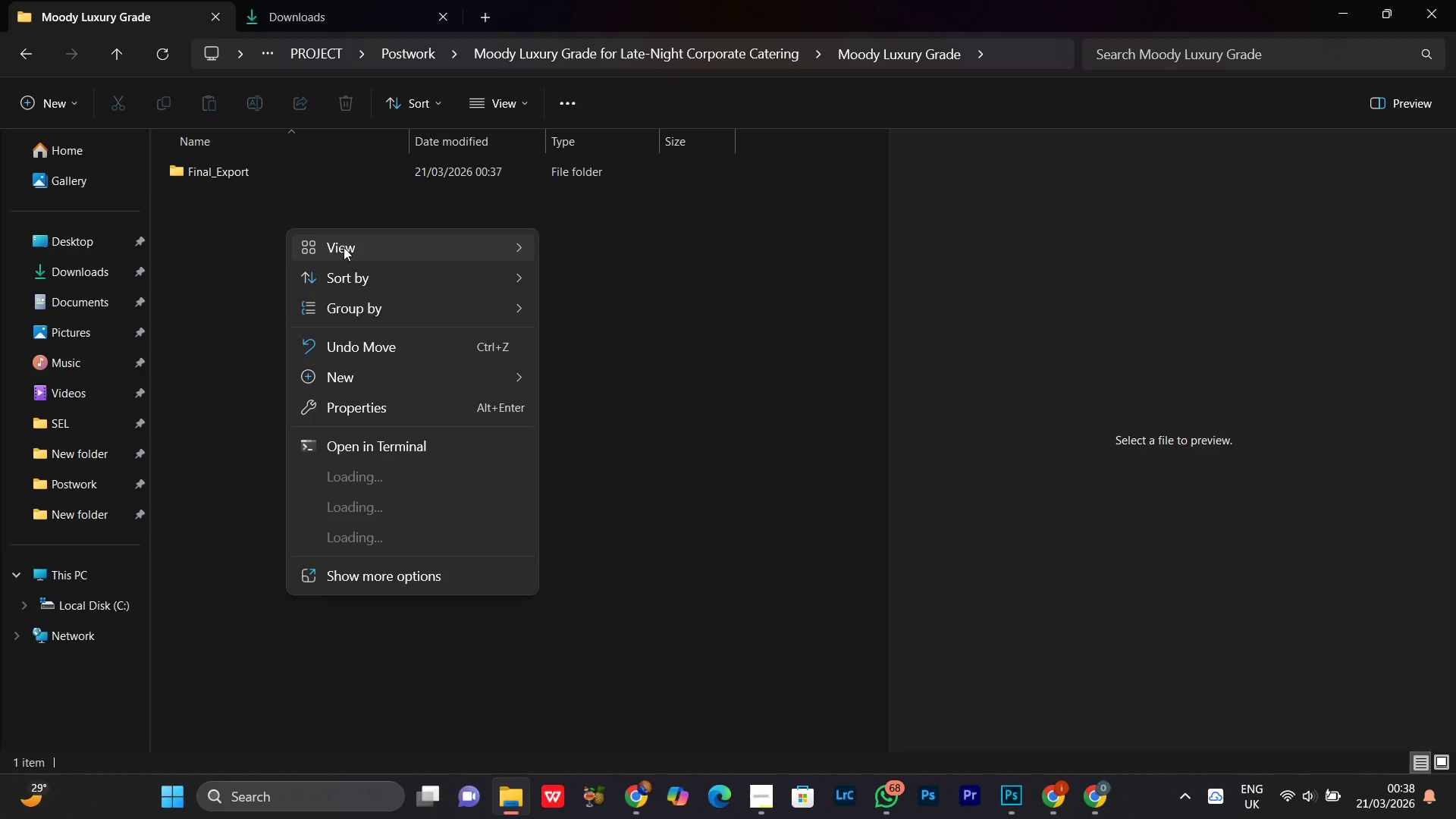 
left_click([345, 247])
 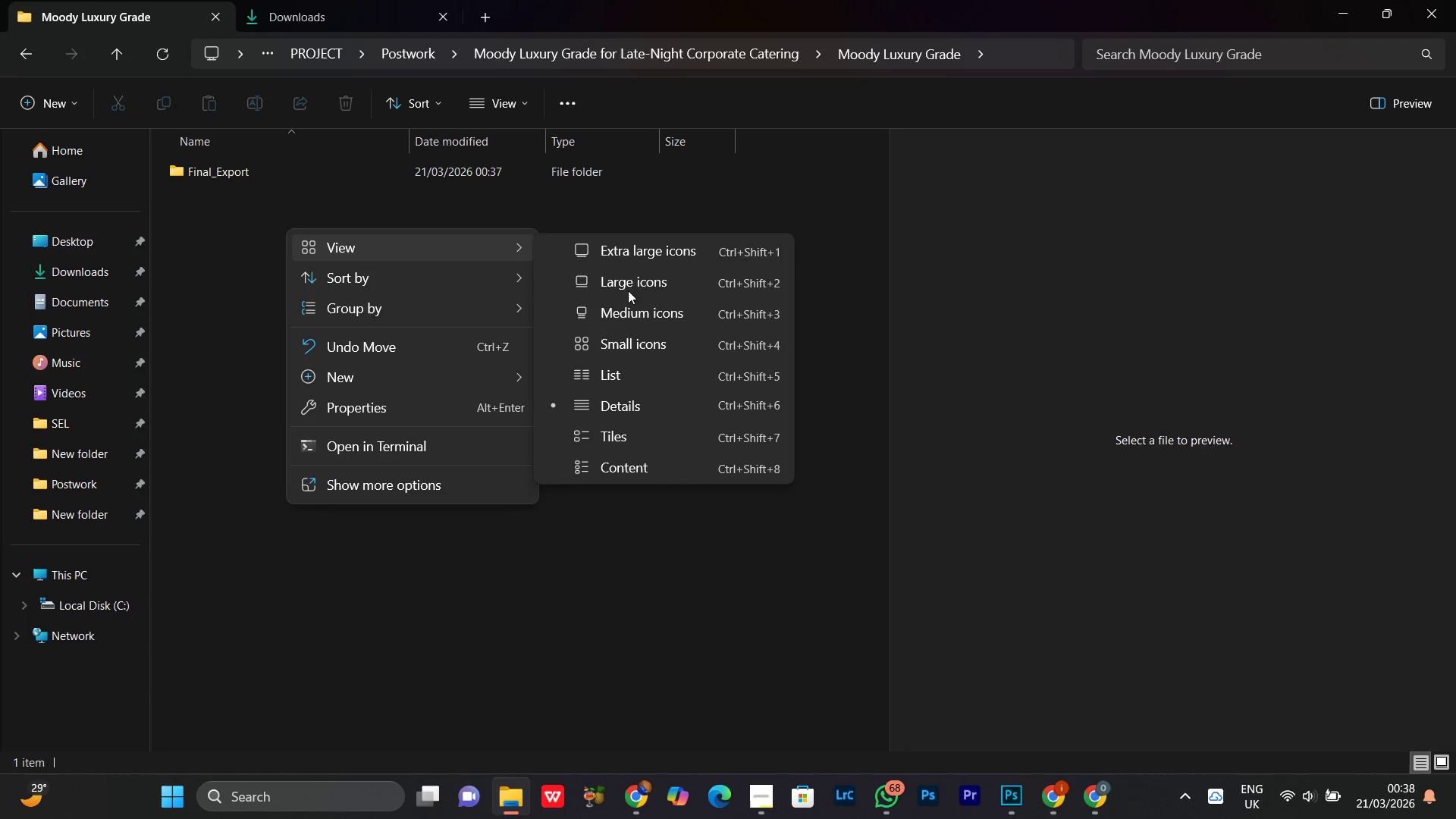 
left_click([625, 275])
 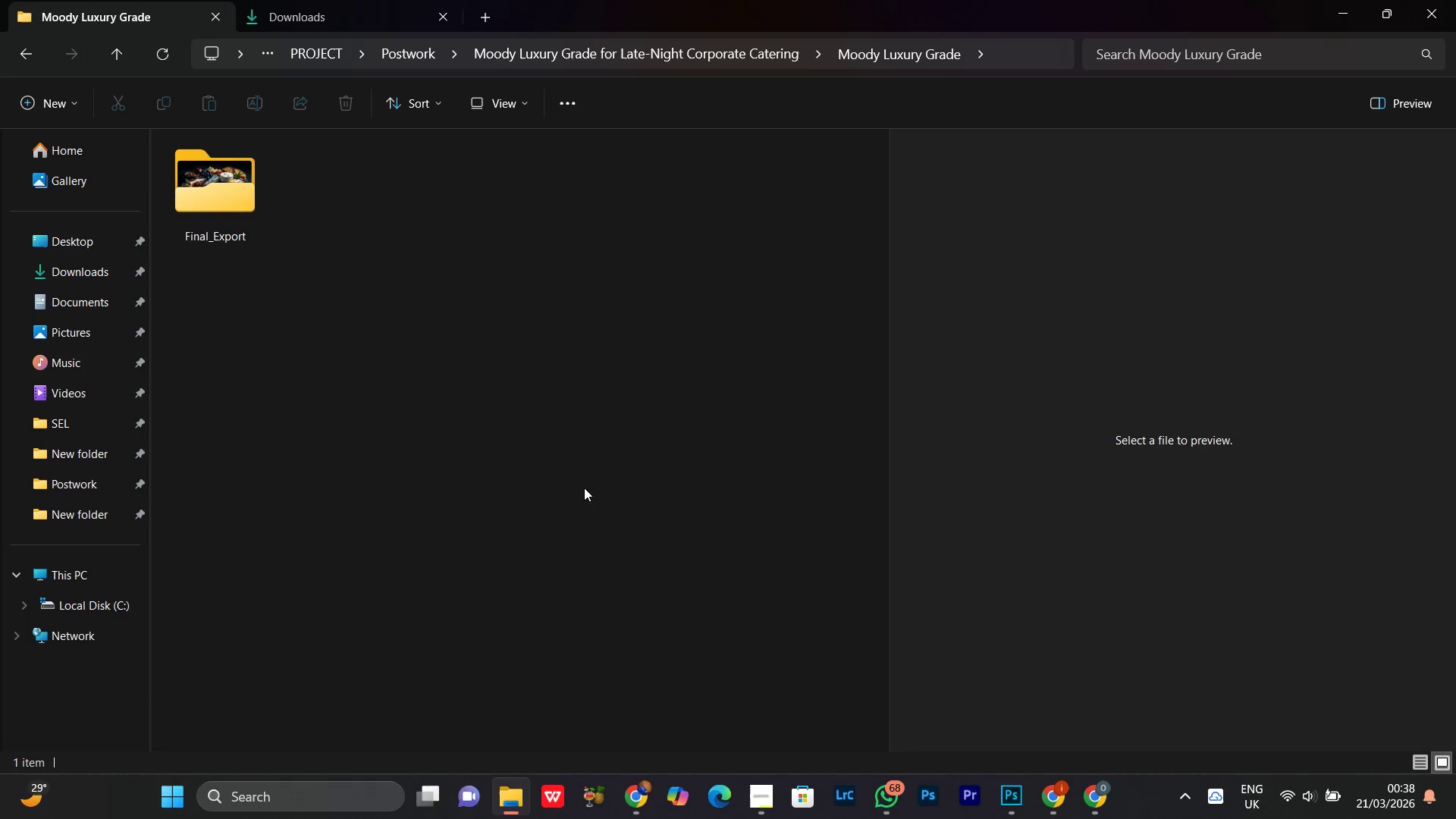 
left_click([442, 353])
 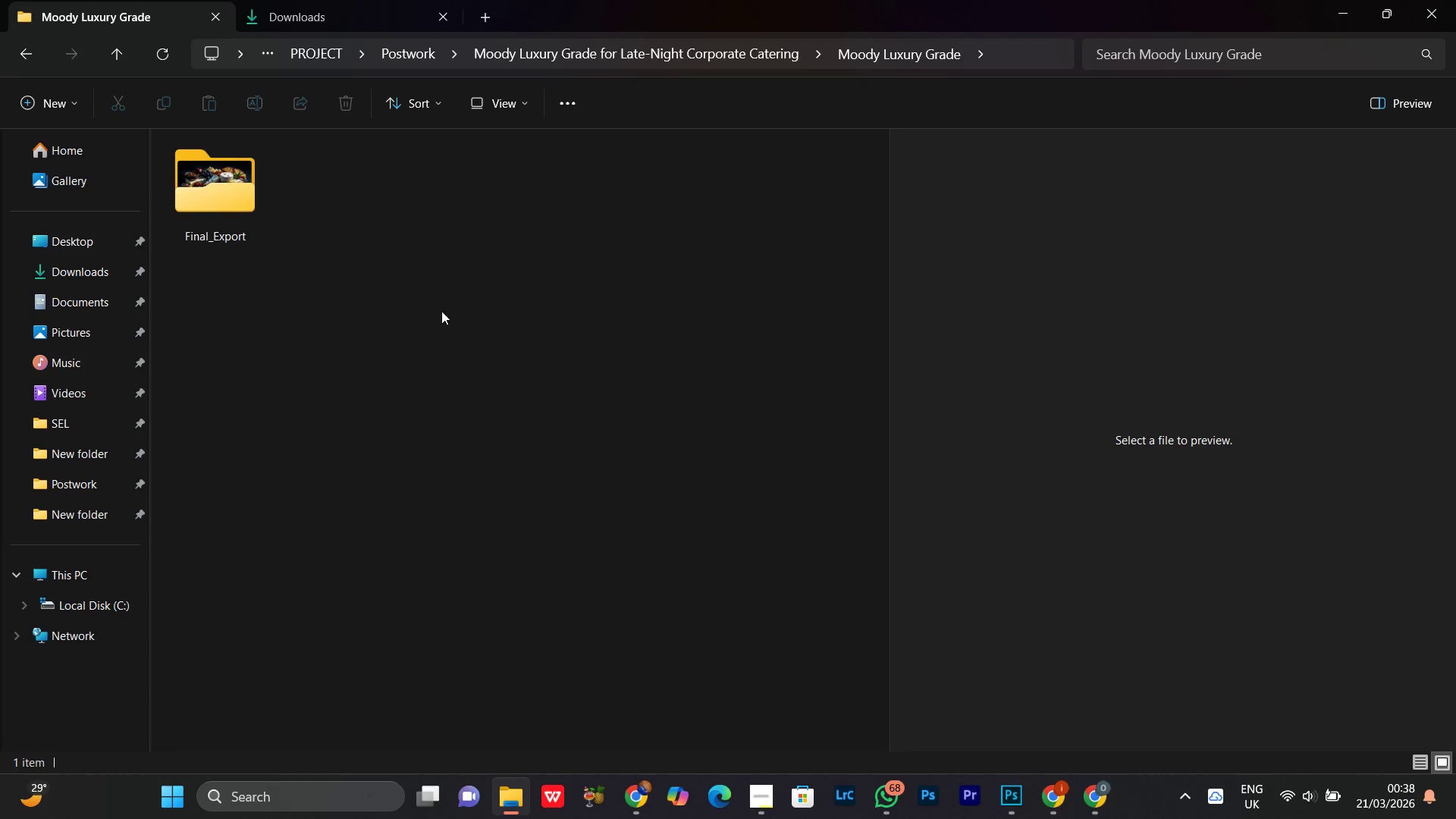 
right_click([441, 309])
 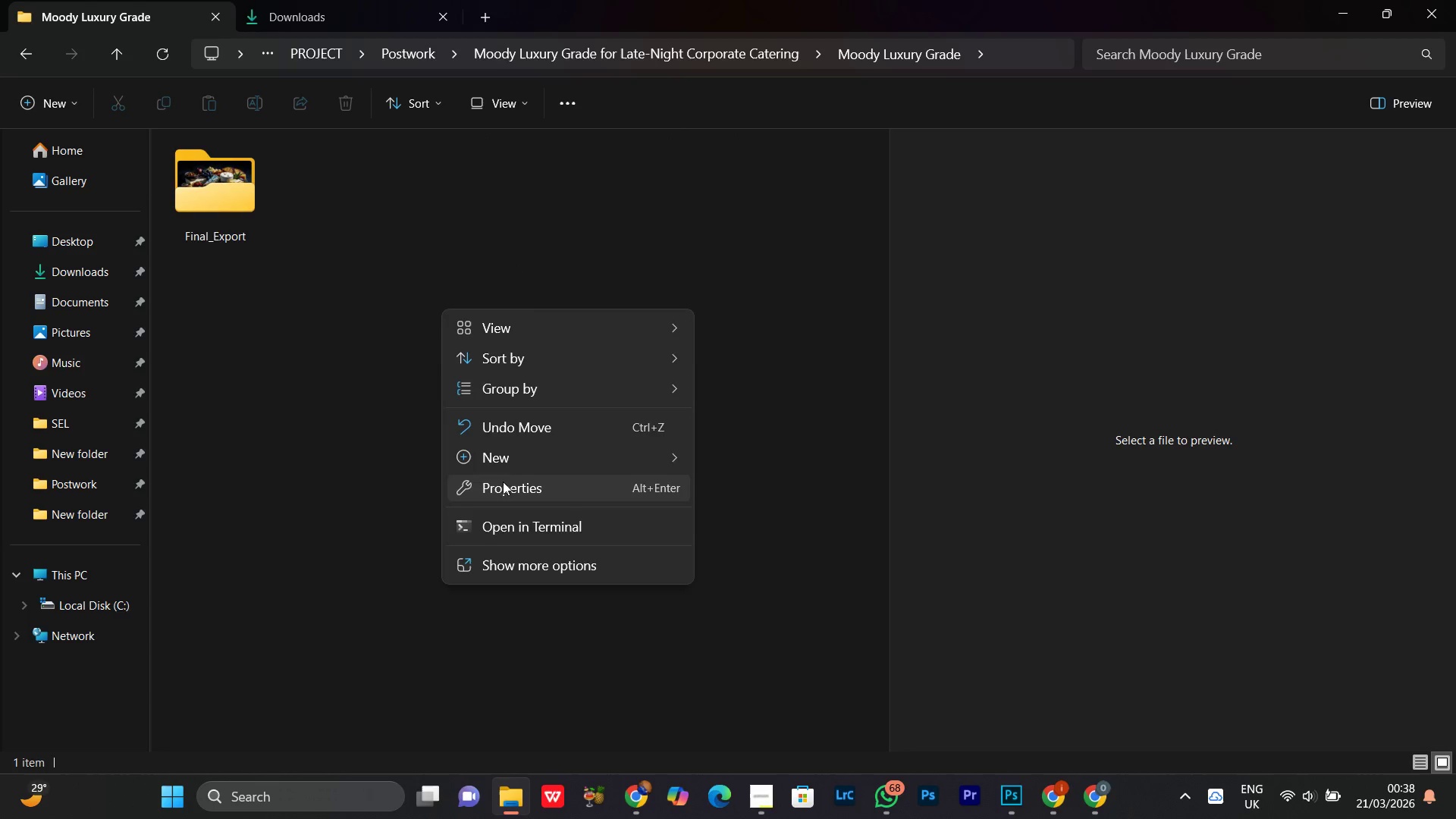 
left_click([504, 469])
 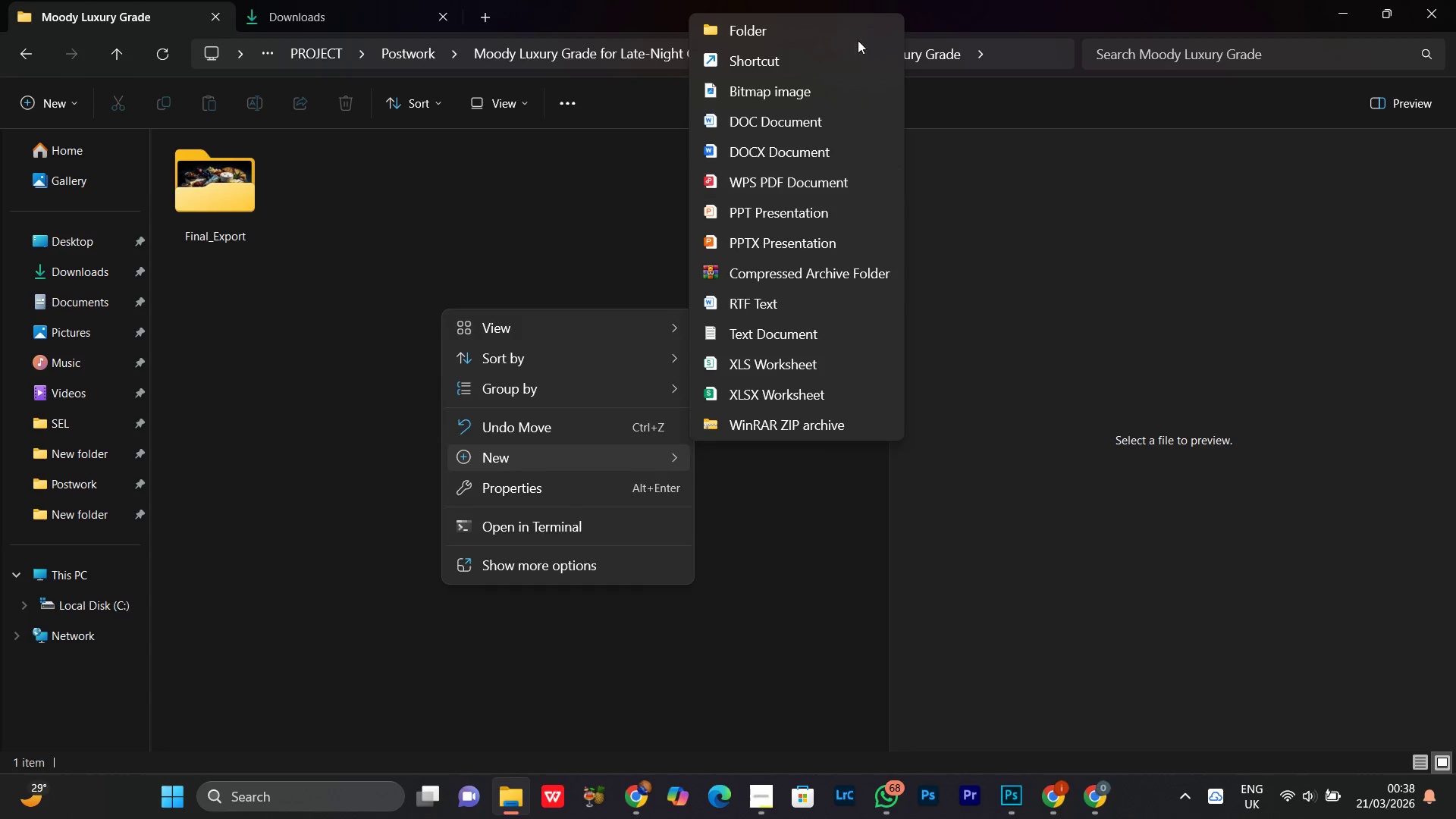 
wait(5.12)
 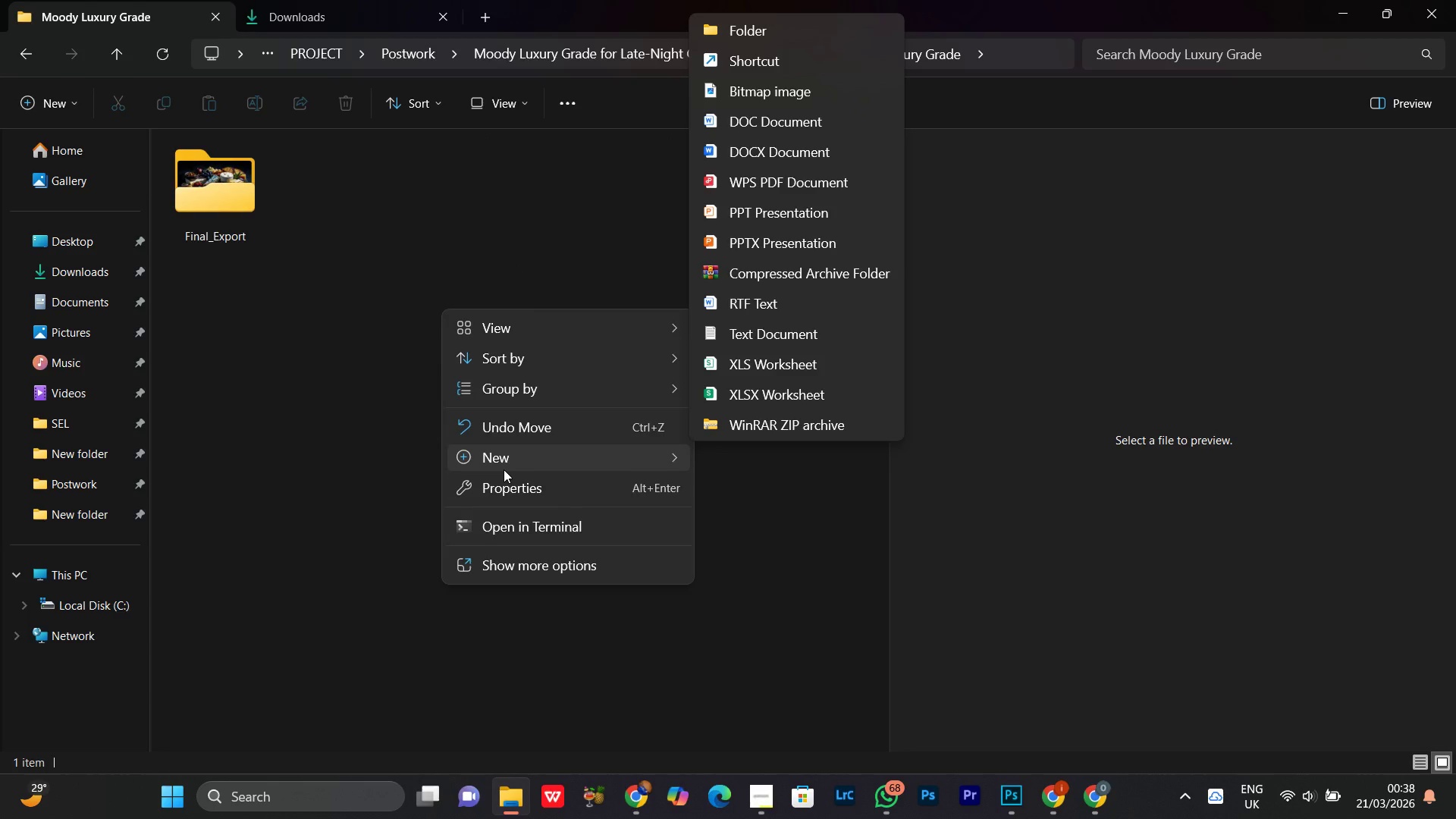 
left_click([775, 23])
 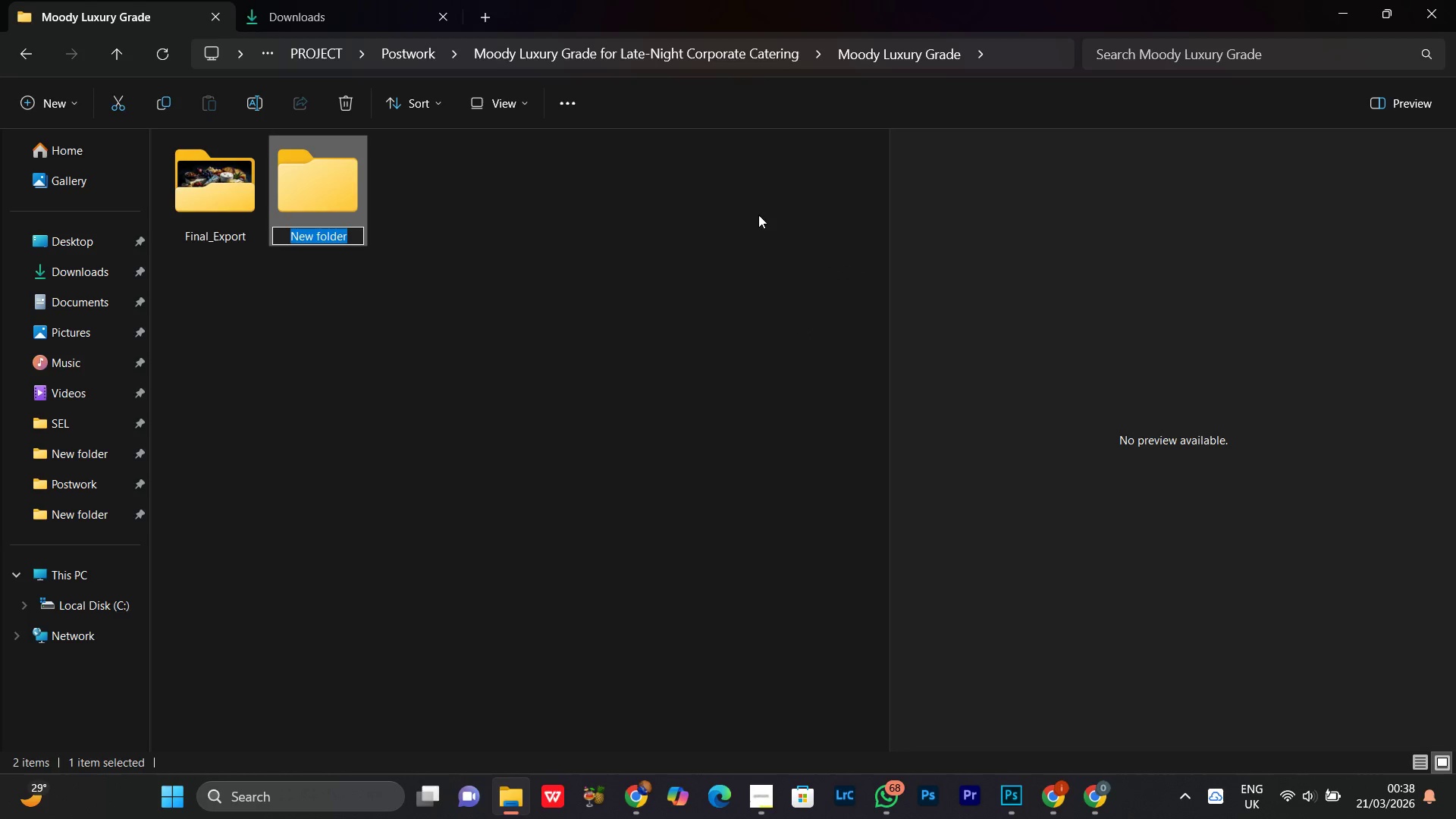 
type(Comp)
 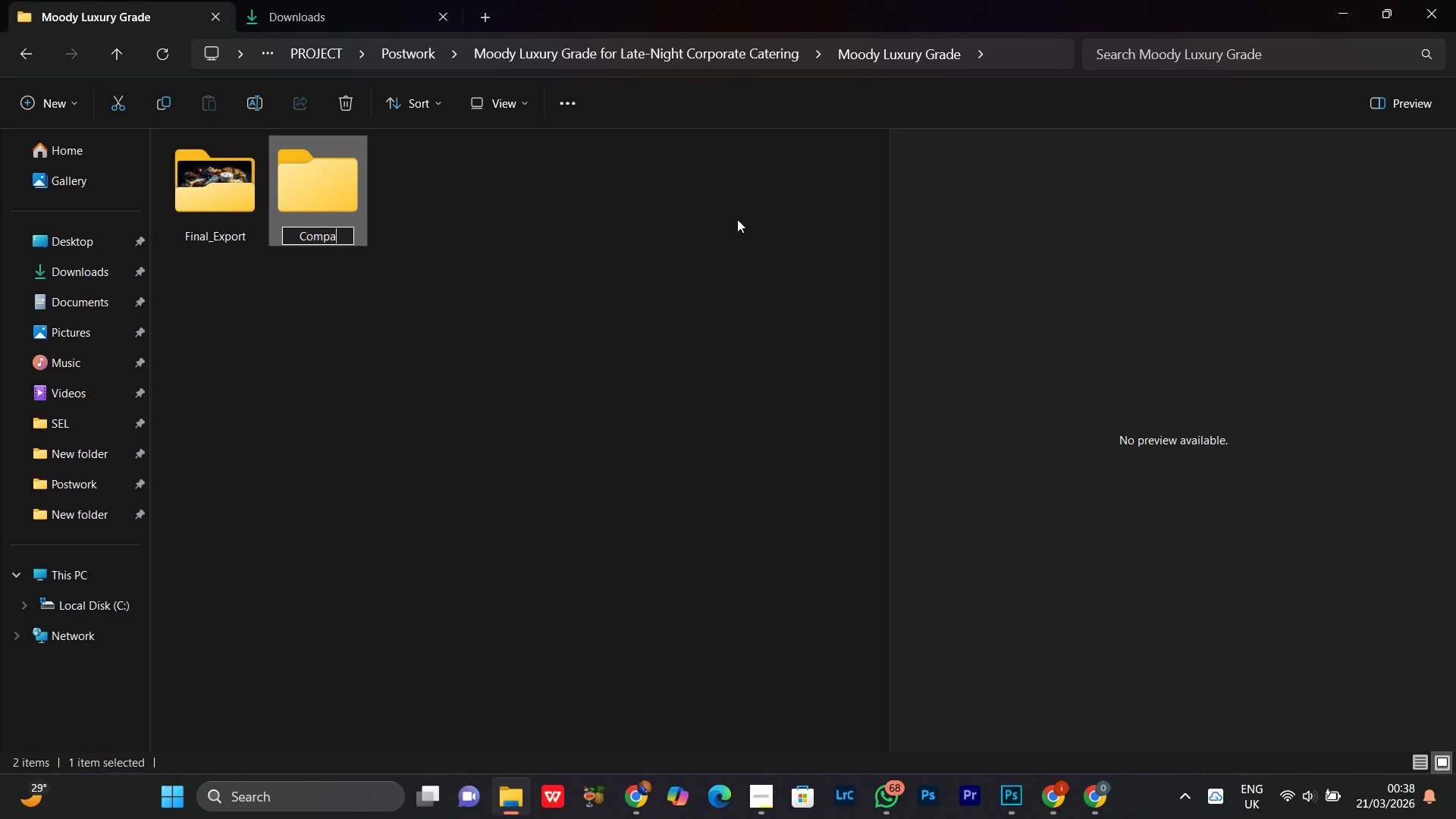 
type(arison)
 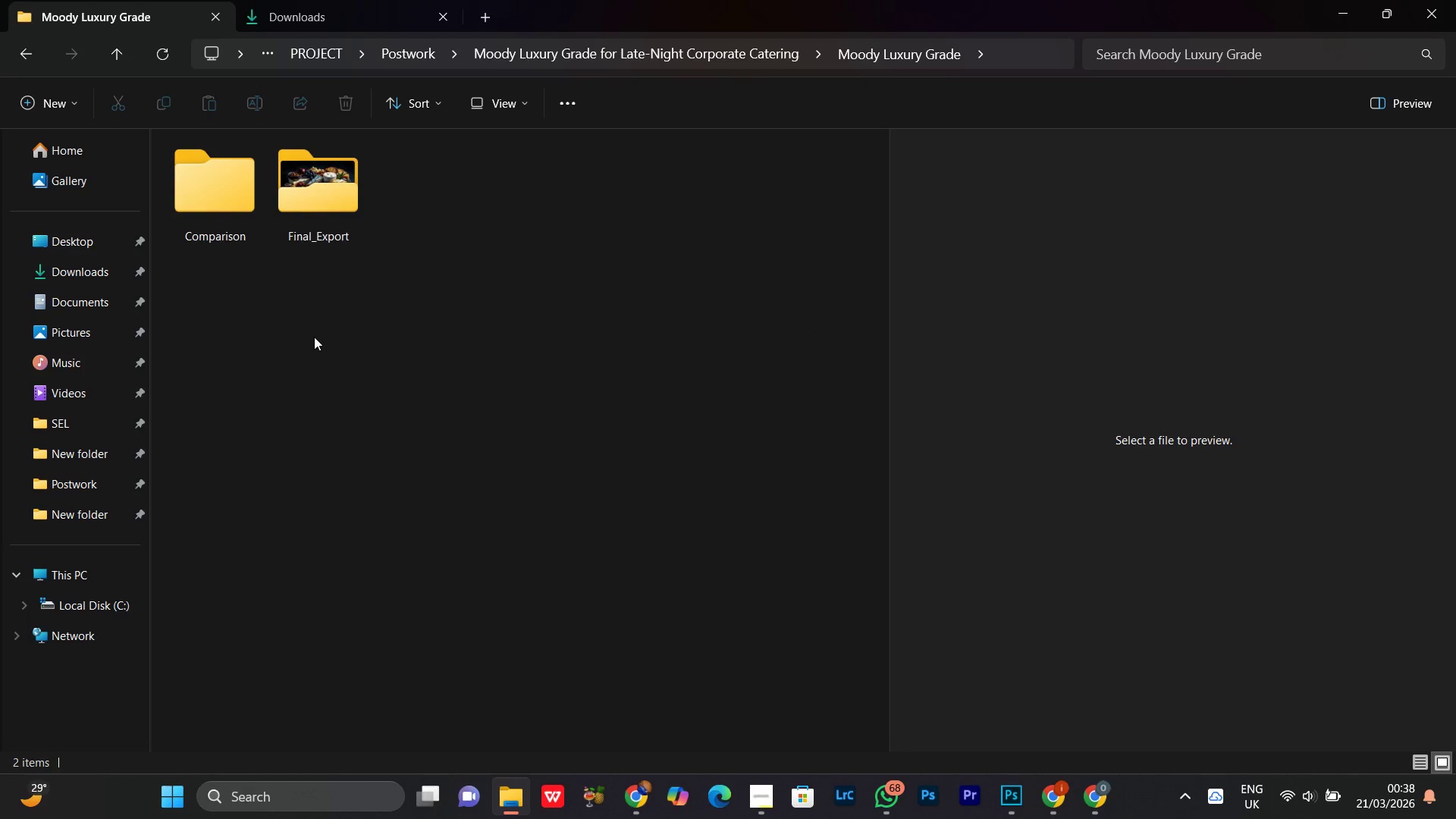 
wait(8.16)
 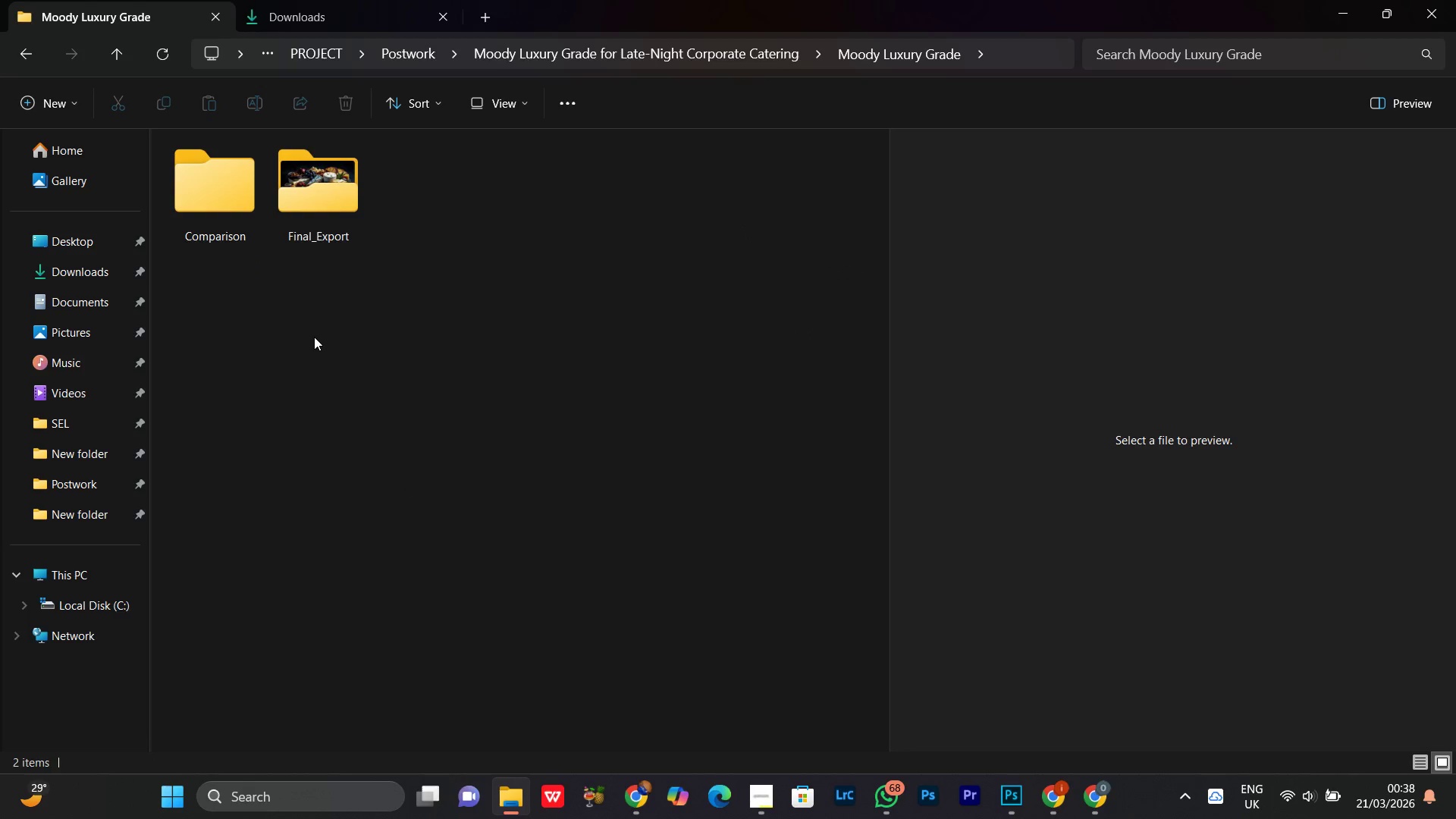 
left_click([733, 54])
 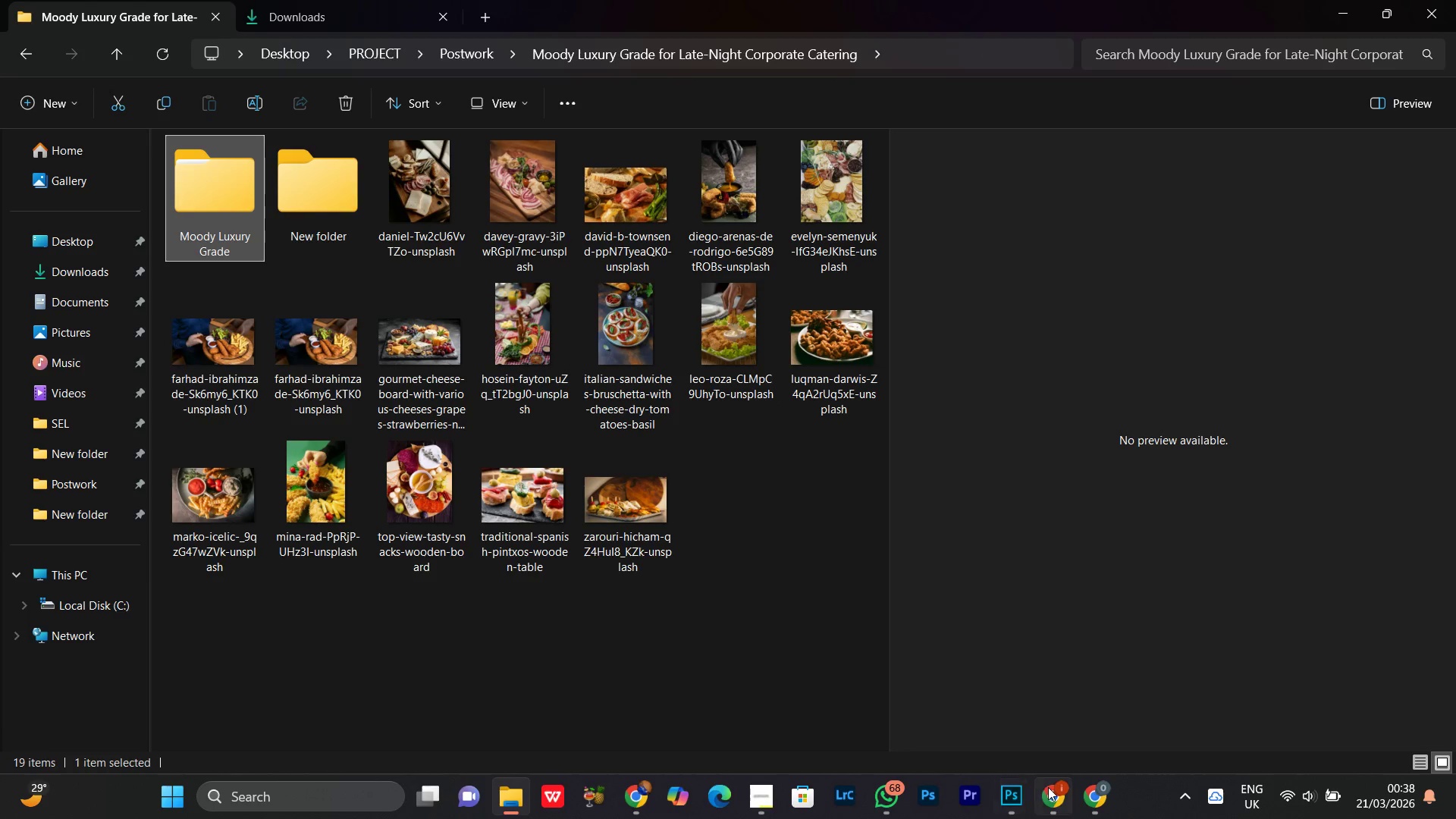 
left_click([1020, 798])
 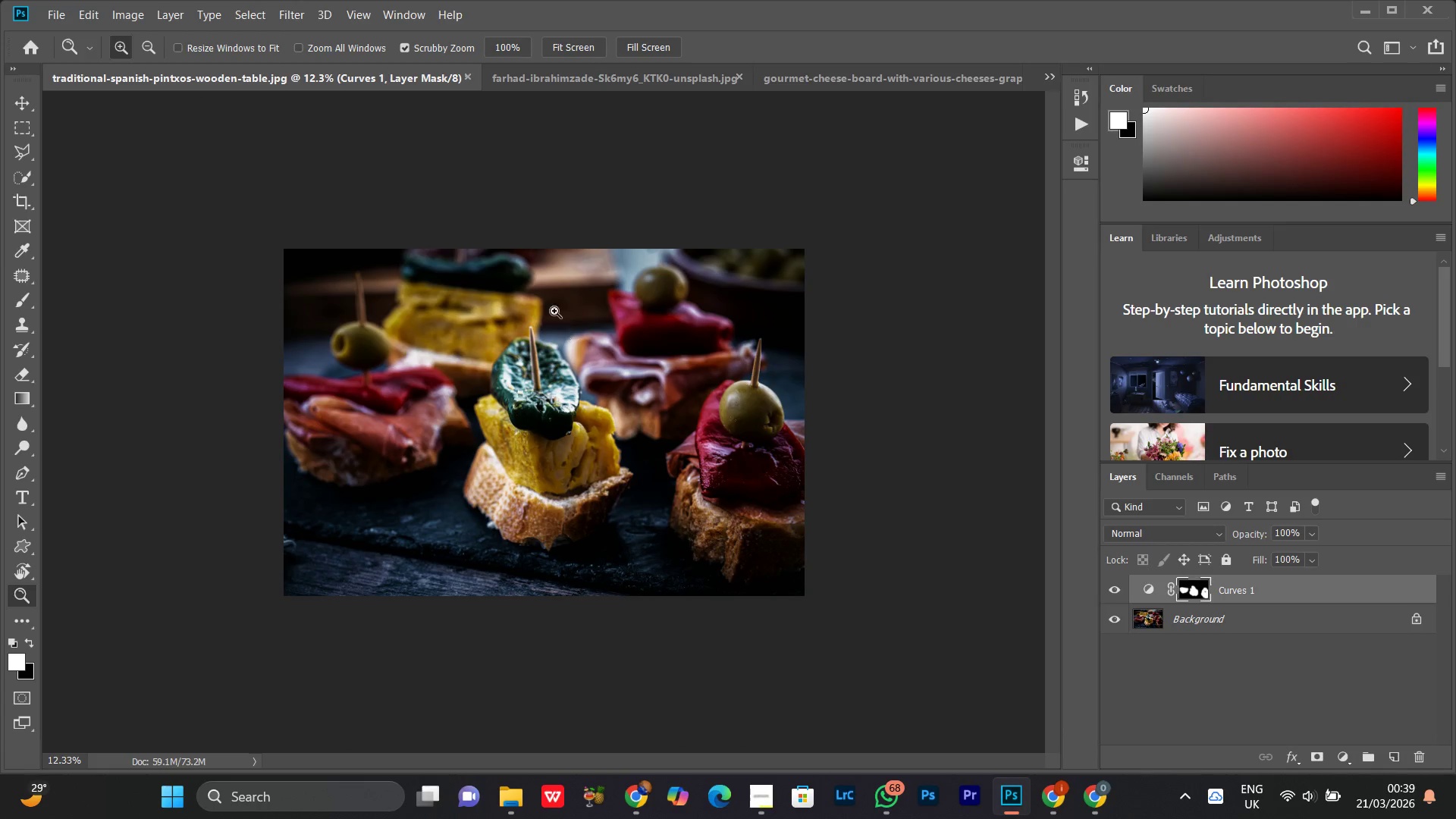 
left_click([613, 74])
 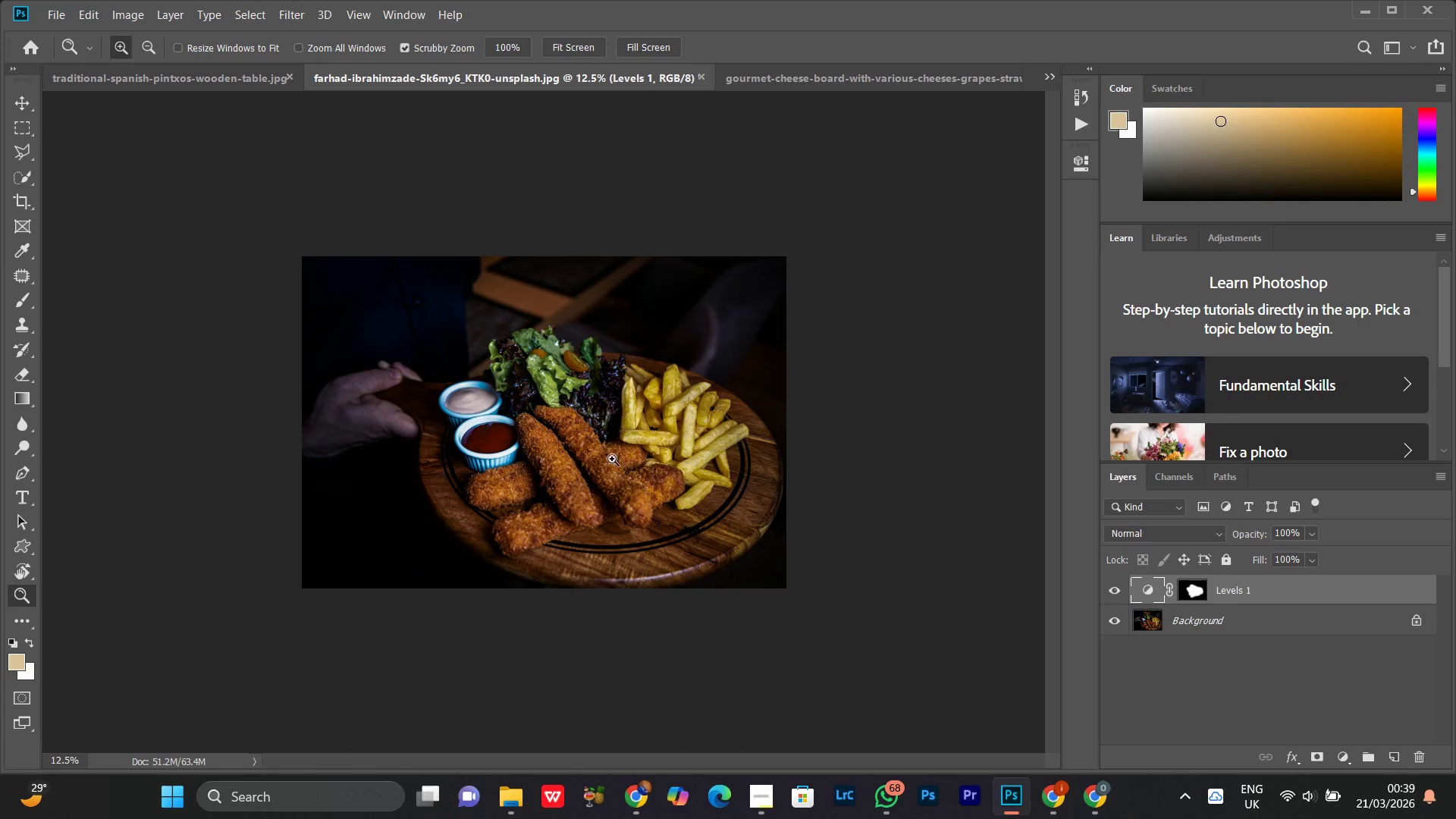 
left_click_drag(start_coordinate=[623, 418], to_coordinate=[614, 422])
 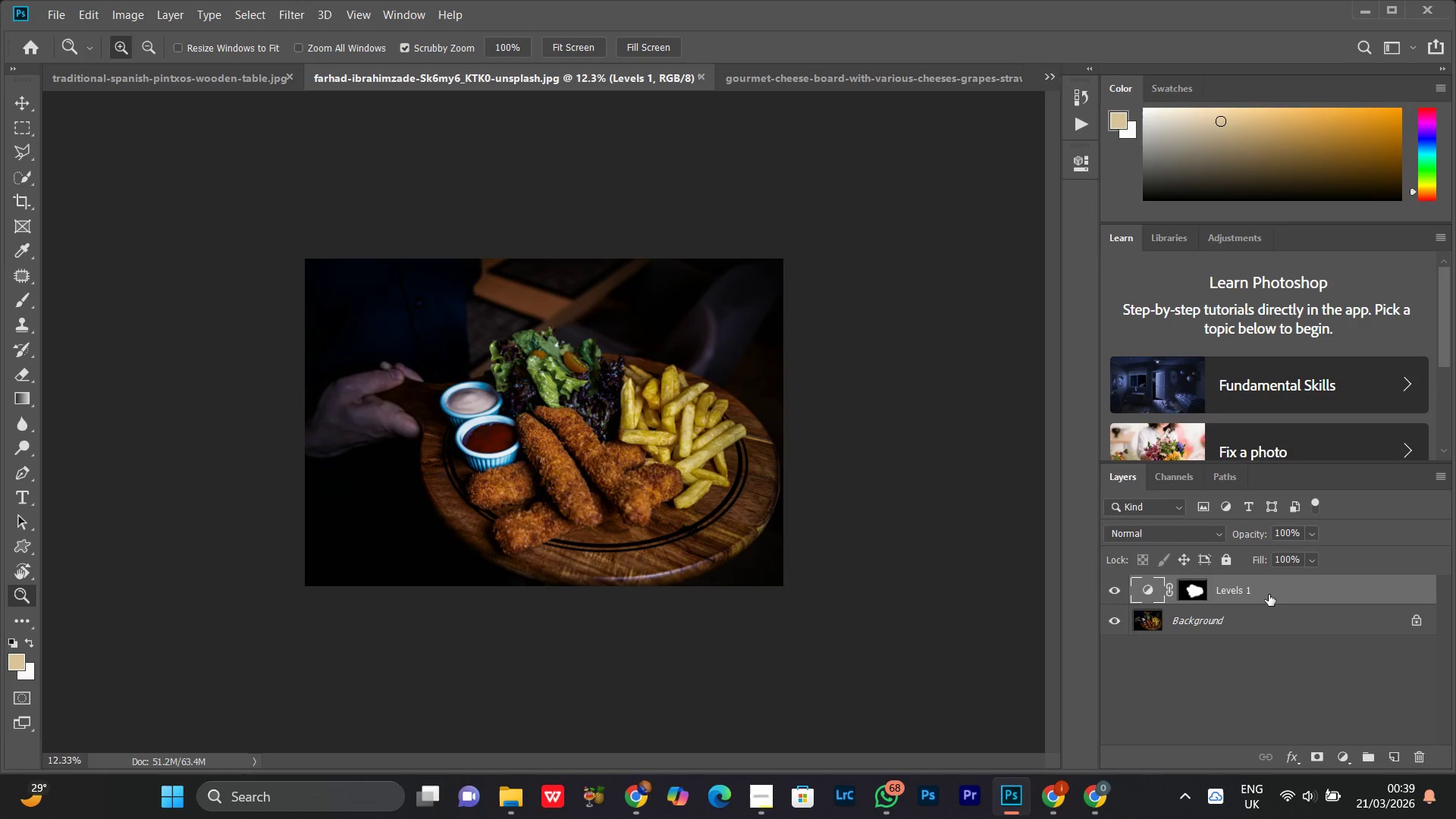 
key(Control+E)
 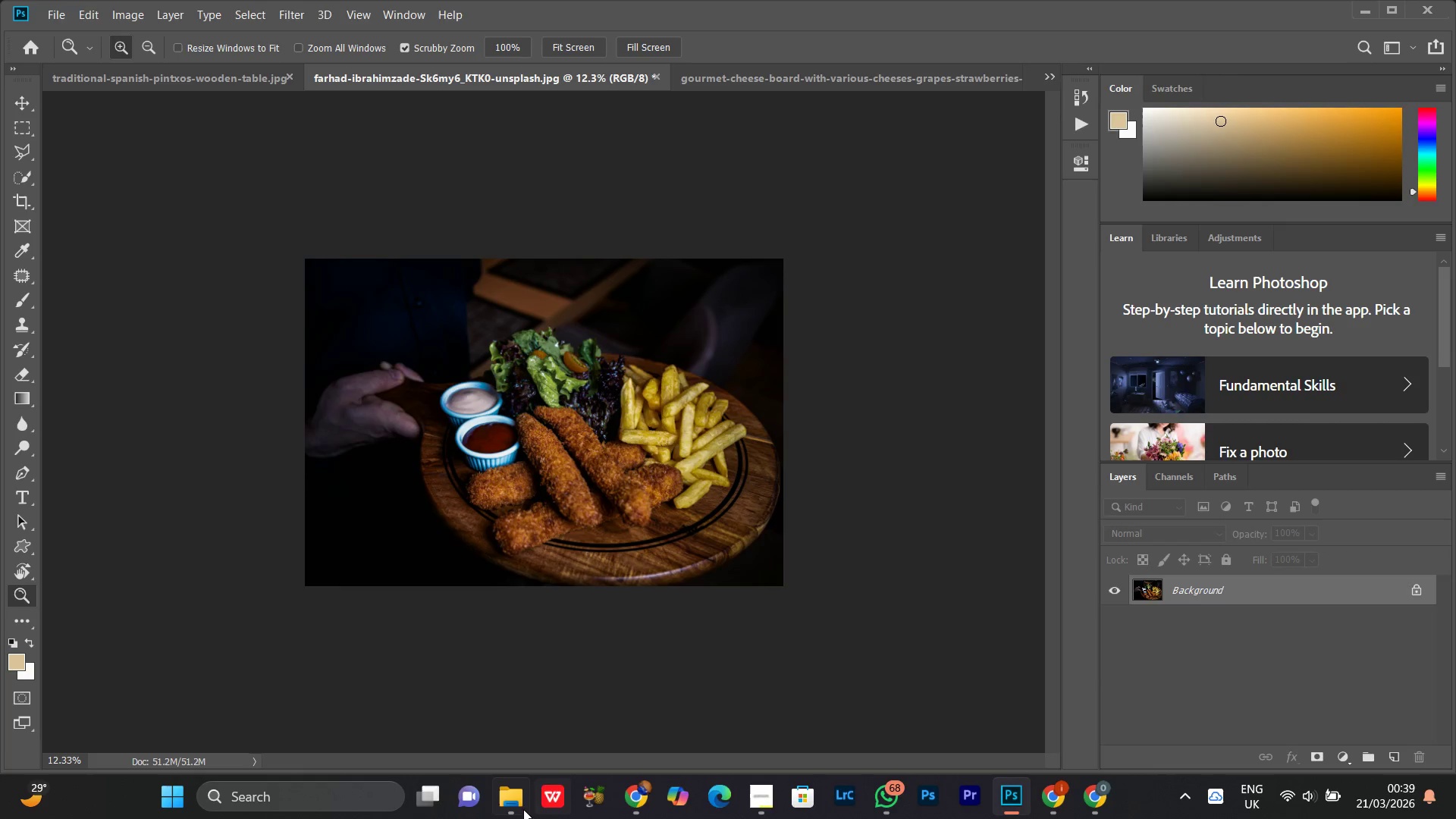 
left_click([519, 809])
 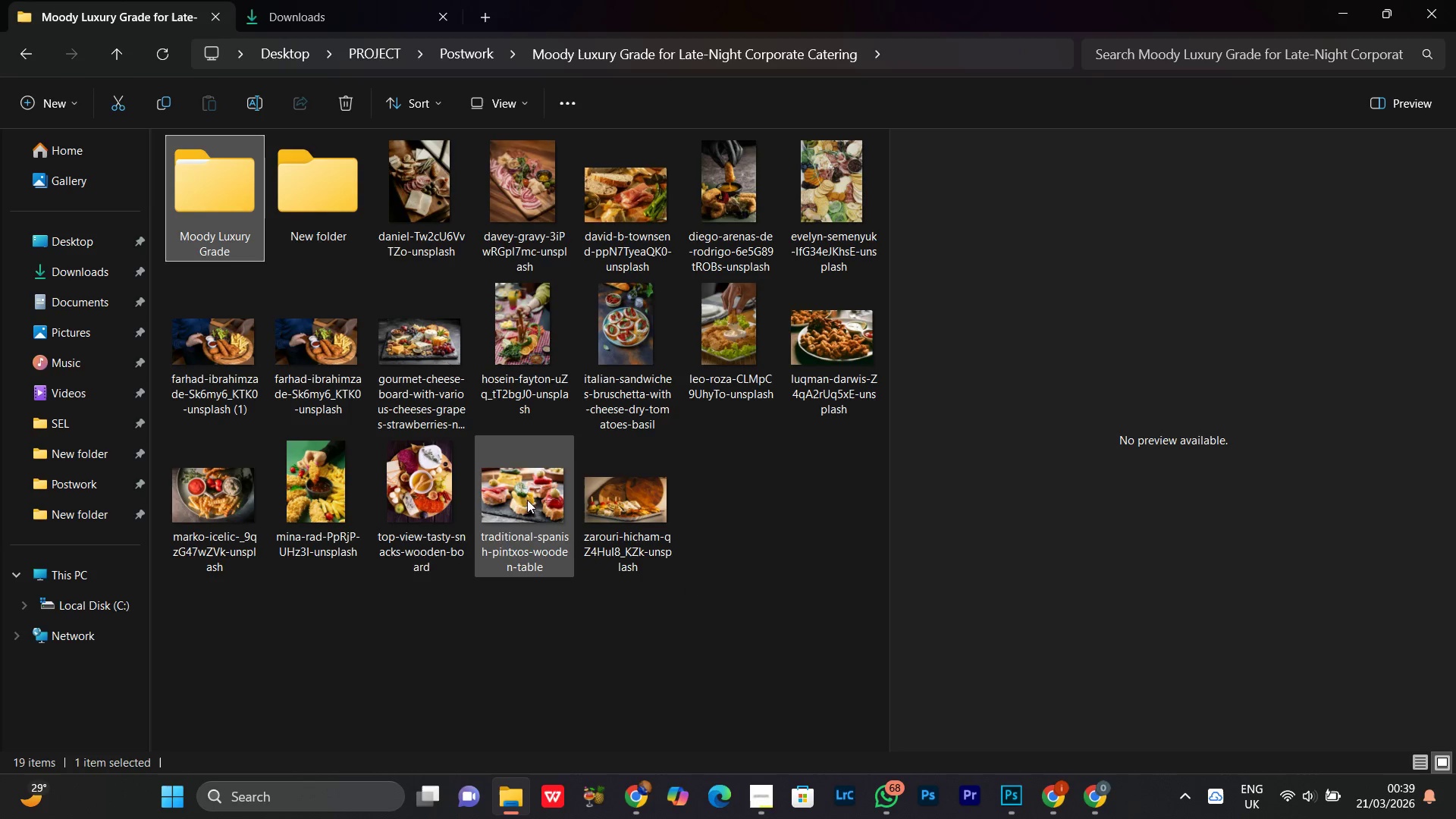 
left_click([231, 363])
 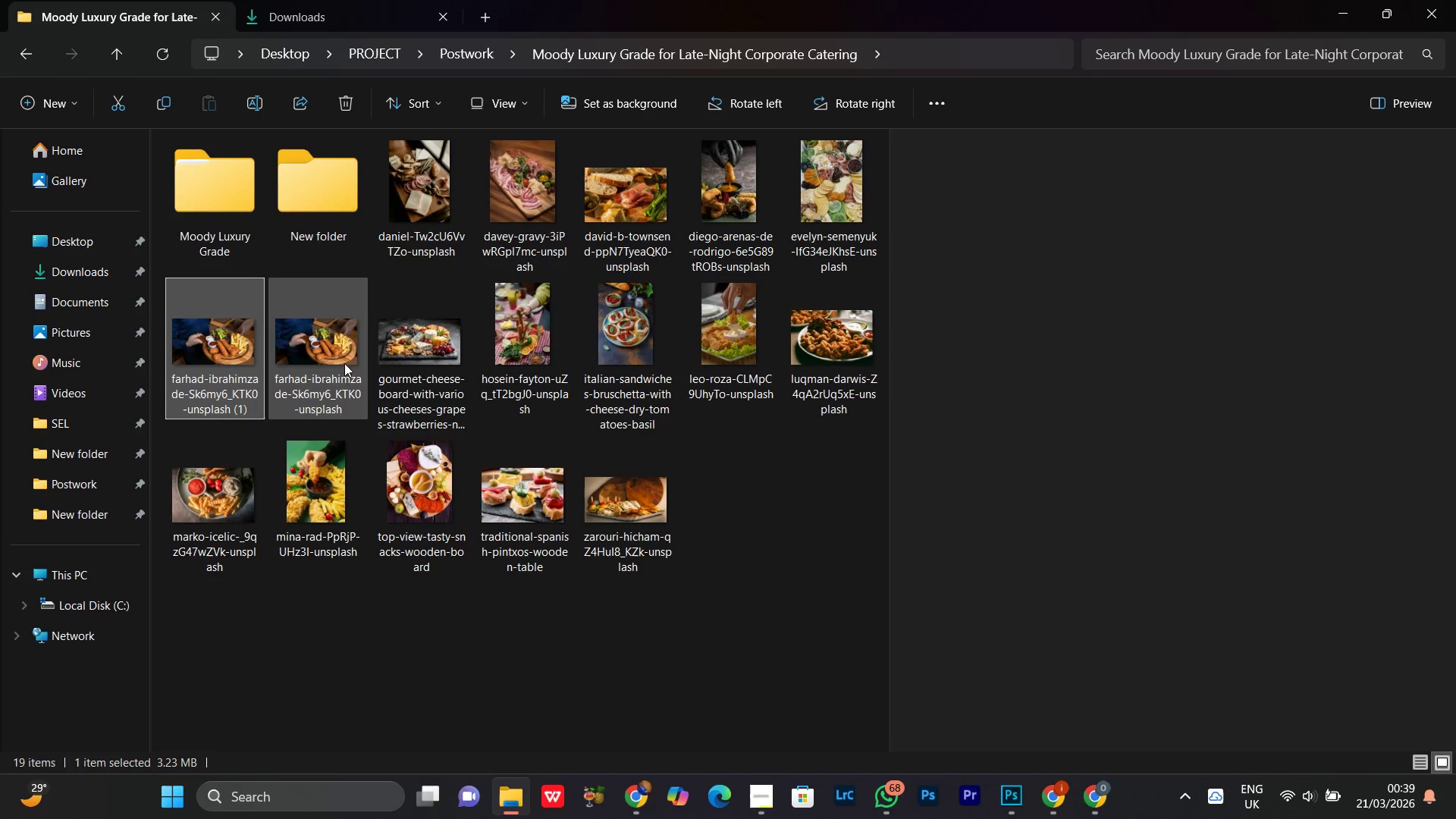 
left_click([342, 356])
 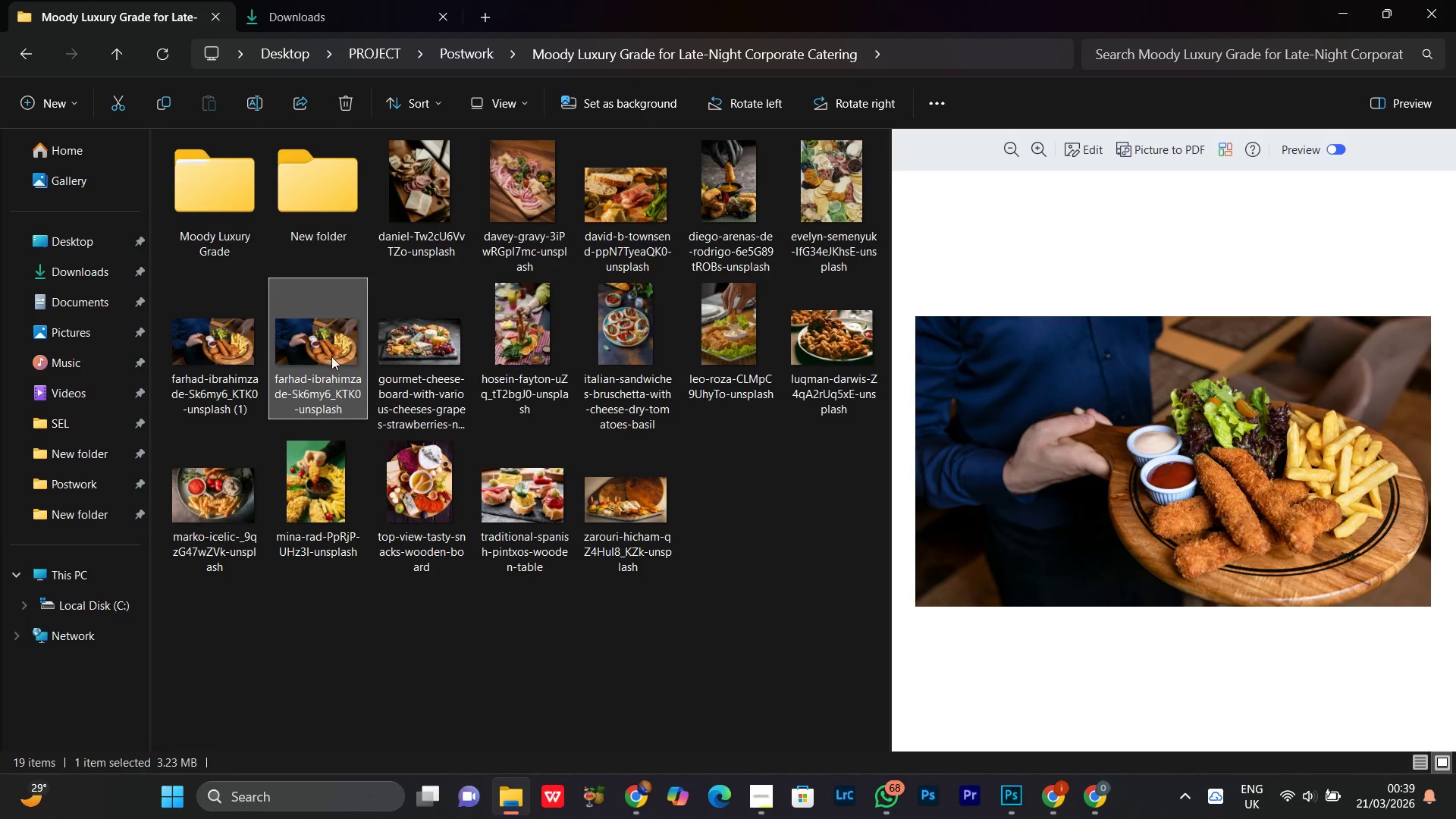 
left_click_drag(start_coordinate=[325, 344], to_coordinate=[628, 507])
 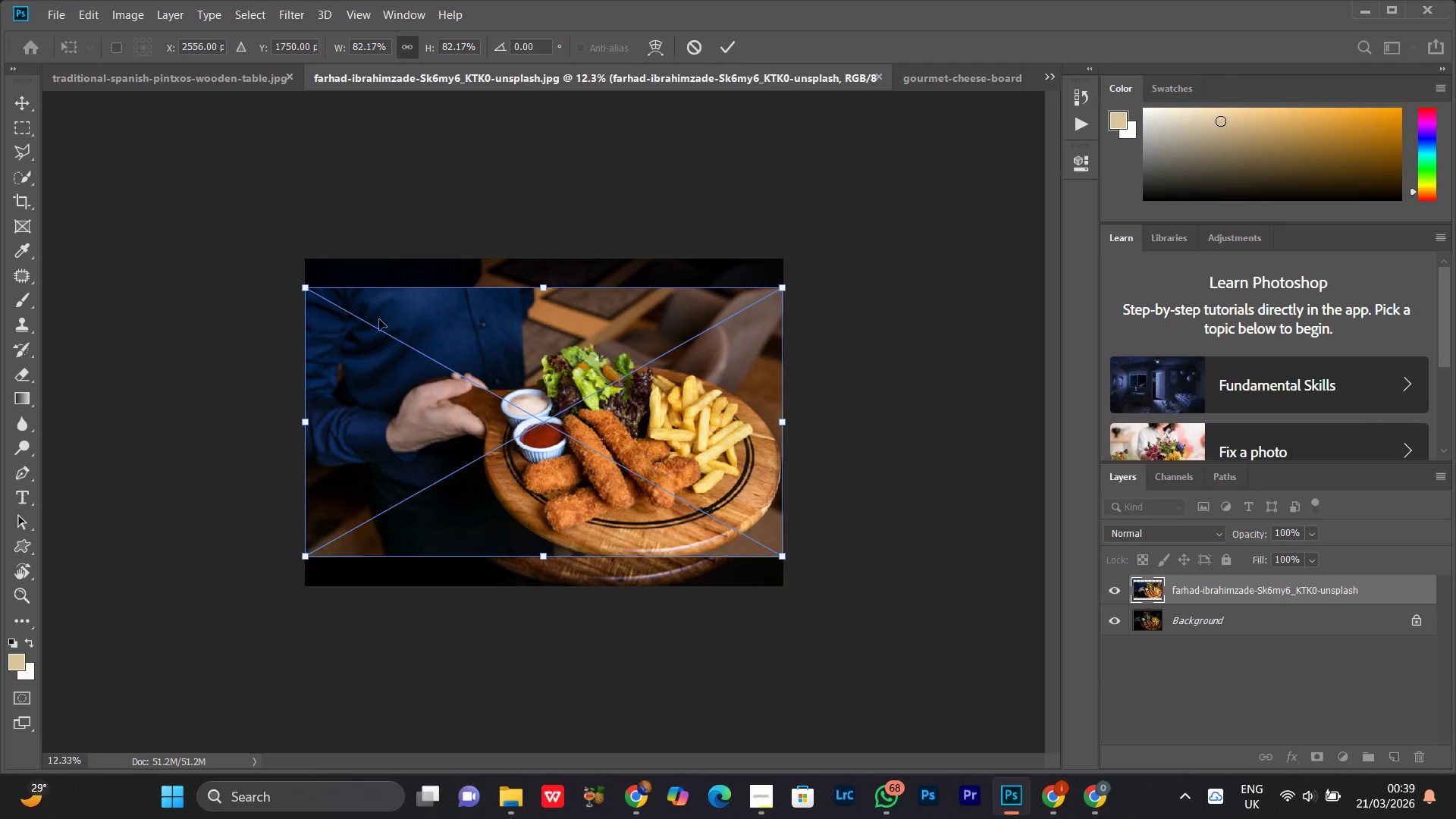 
left_click_drag(start_coordinate=[309, 284], to_coordinate=[258, 244])
 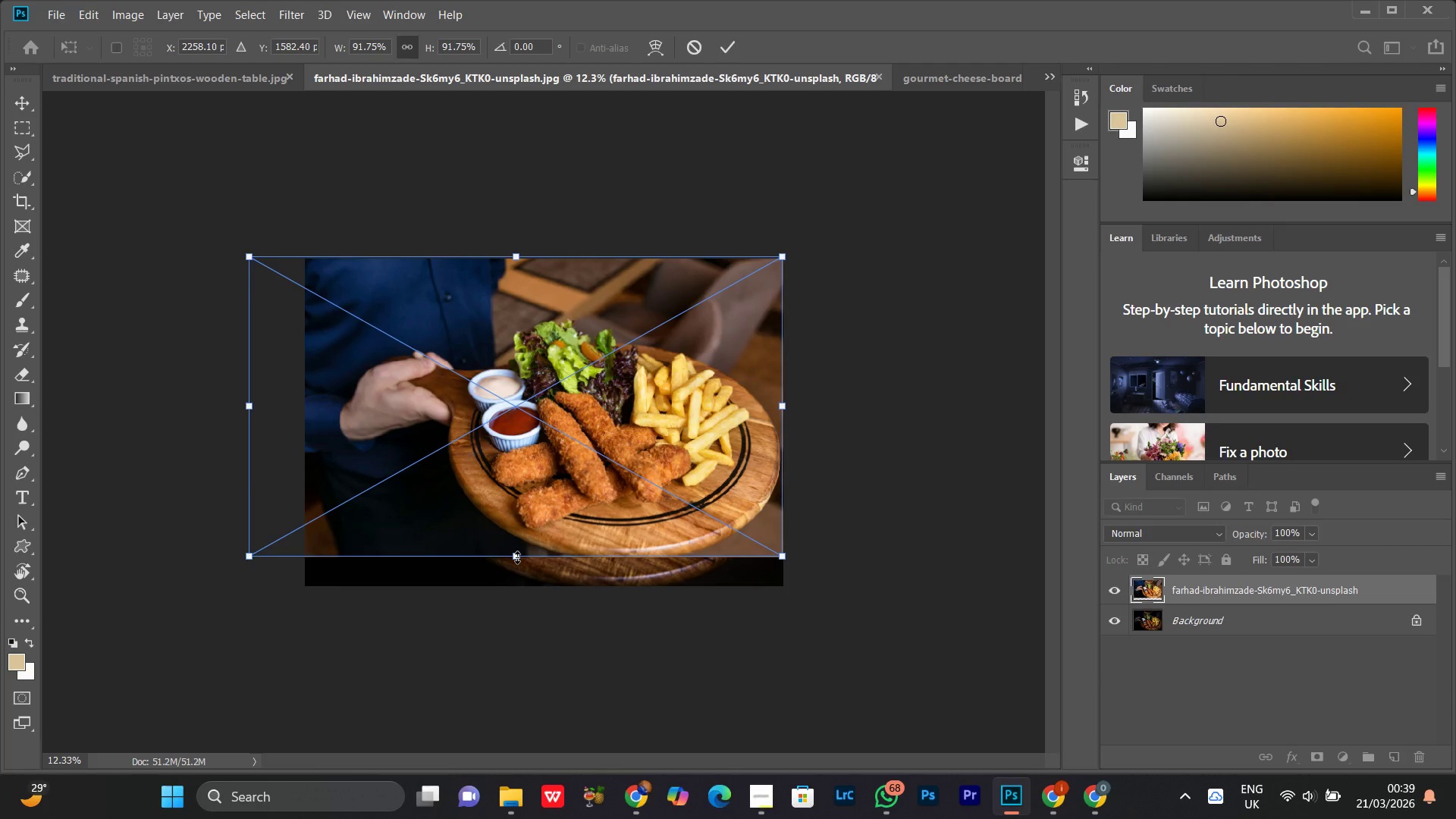 
left_click_drag(start_coordinate=[517, 557], to_coordinate=[499, 588])
 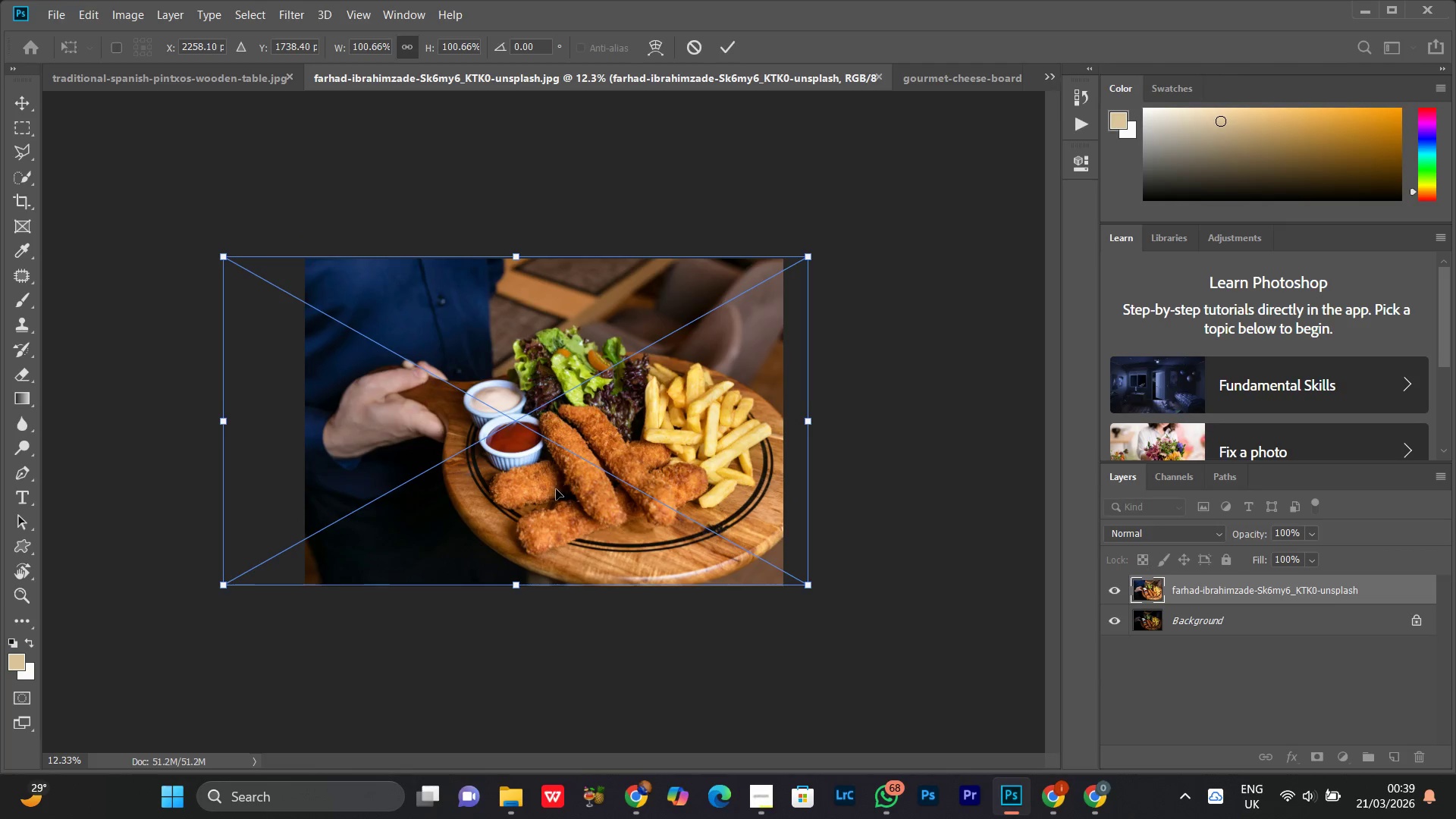 
left_click_drag(start_coordinate=[557, 489], to_coordinate=[534, 495])
 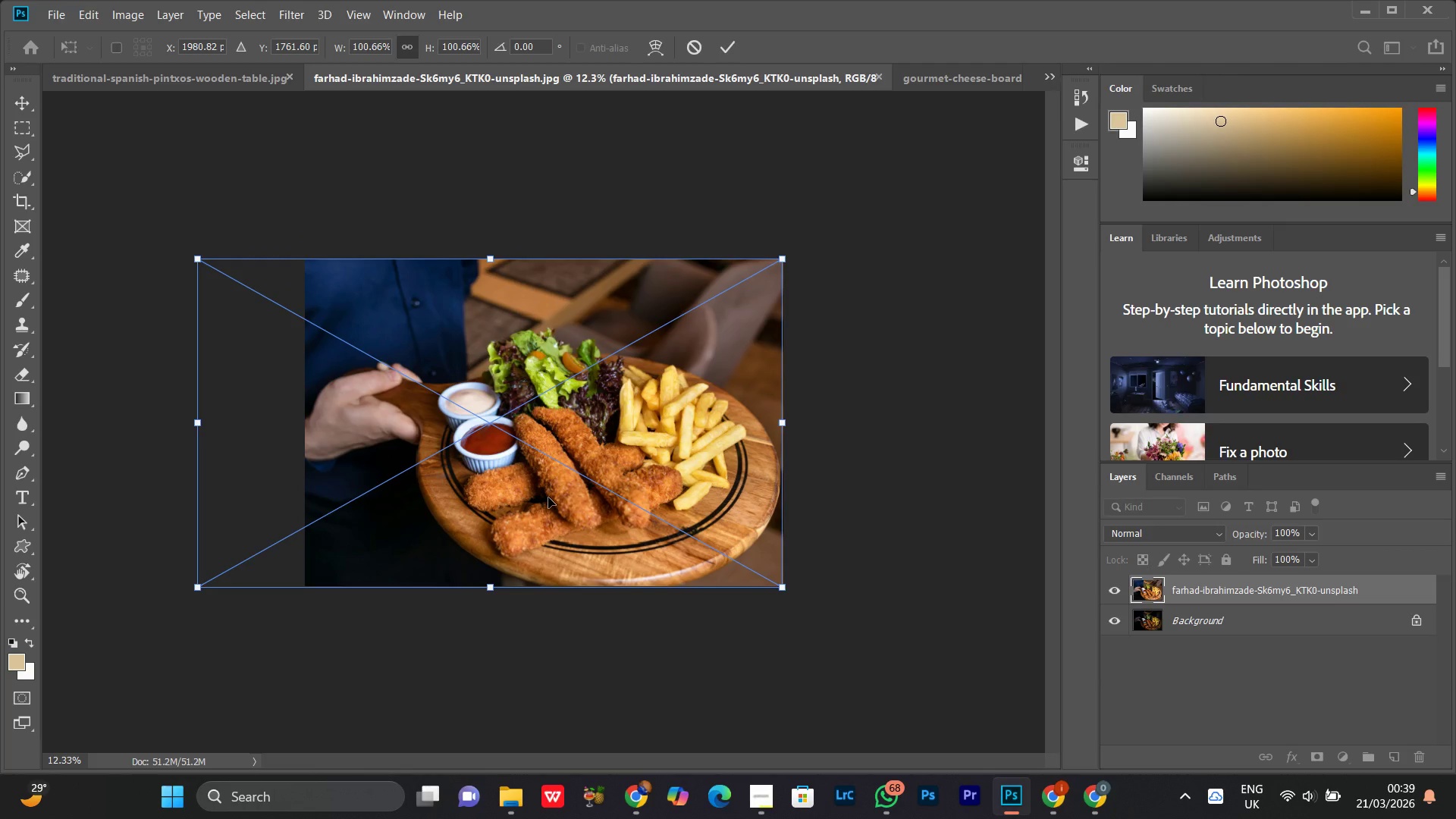 
key(Enter)
 